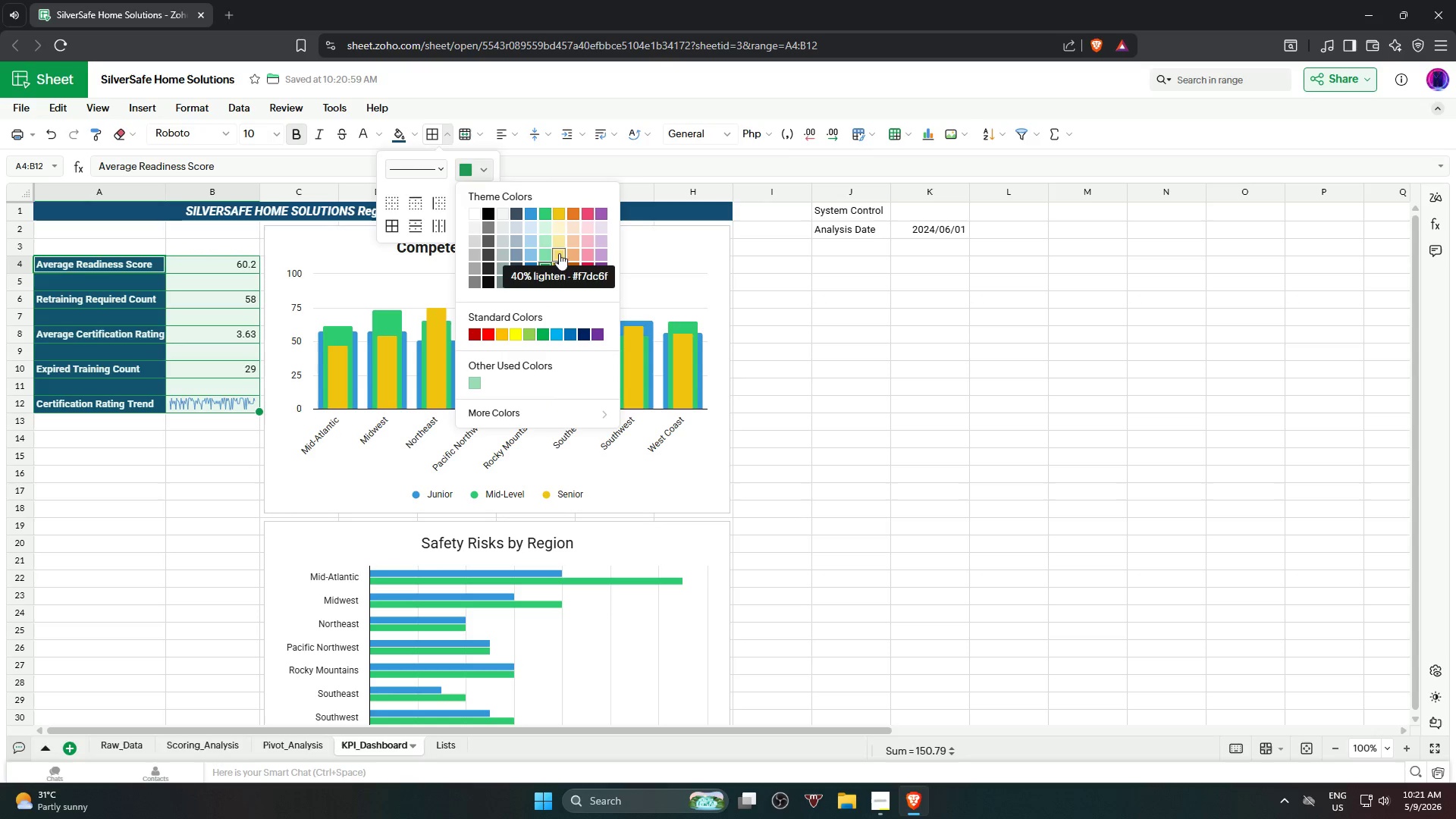 
wait(5.52)
 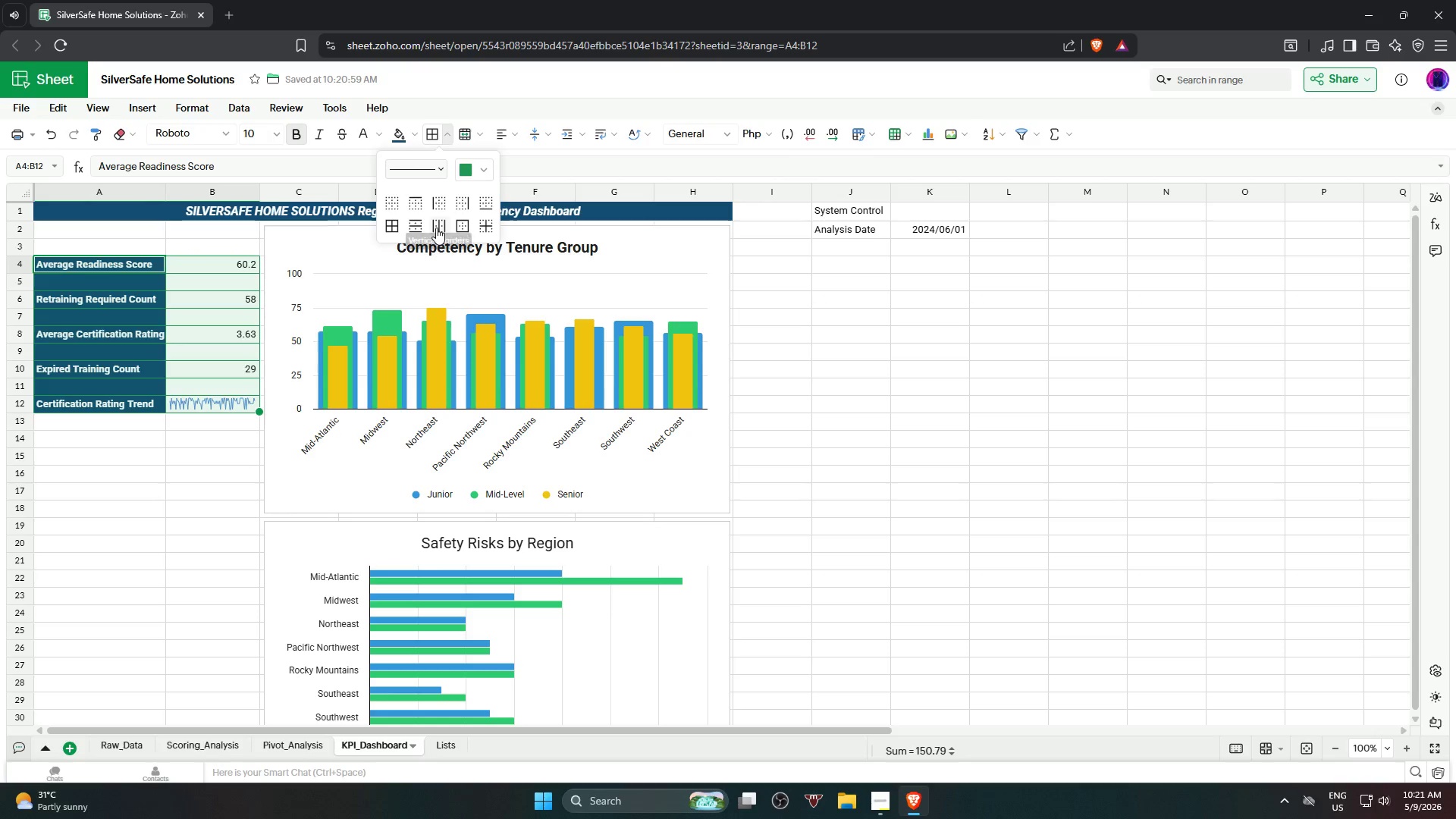 
left_click([560, 212])
 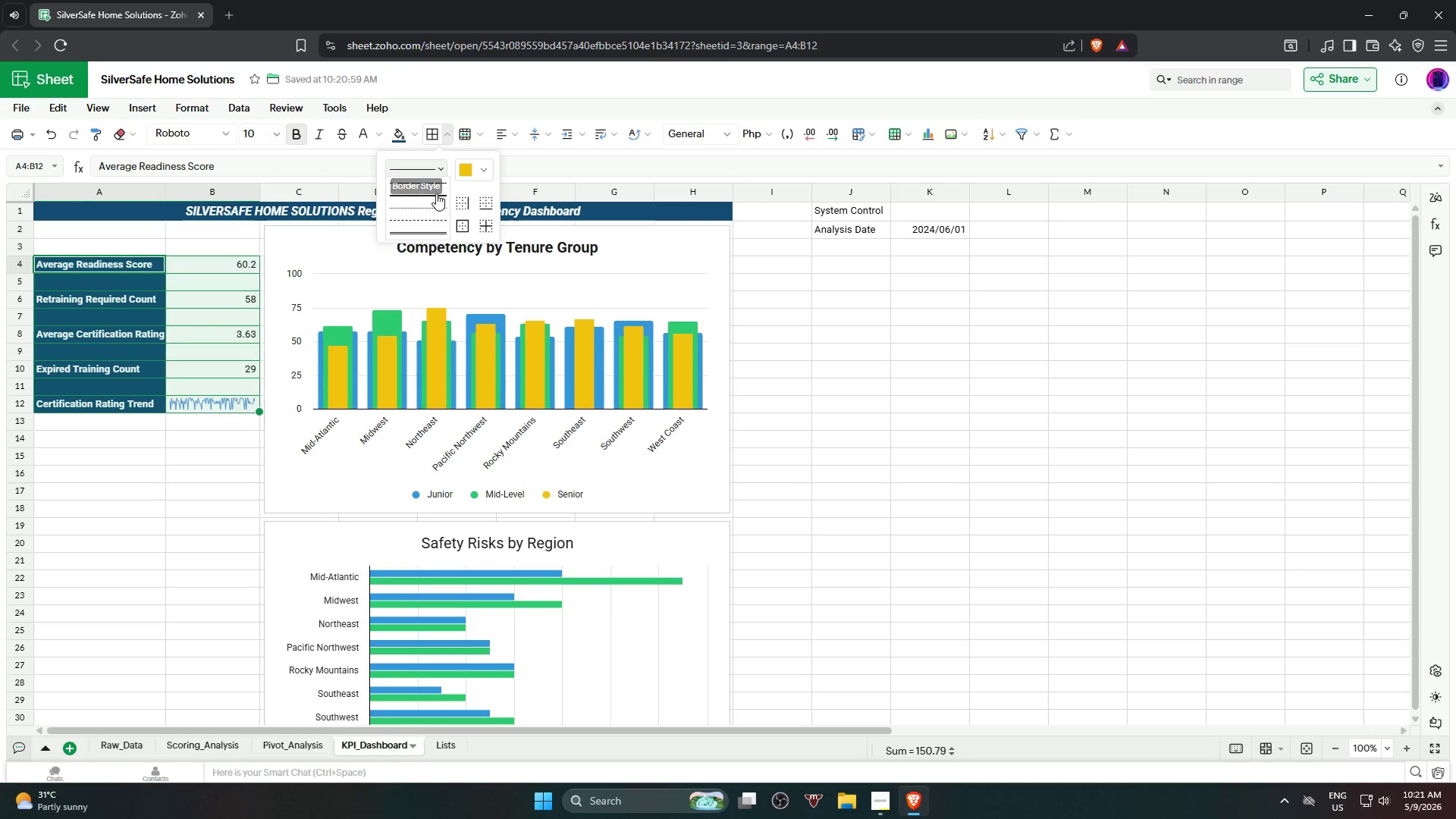 
left_click([436, 193])
 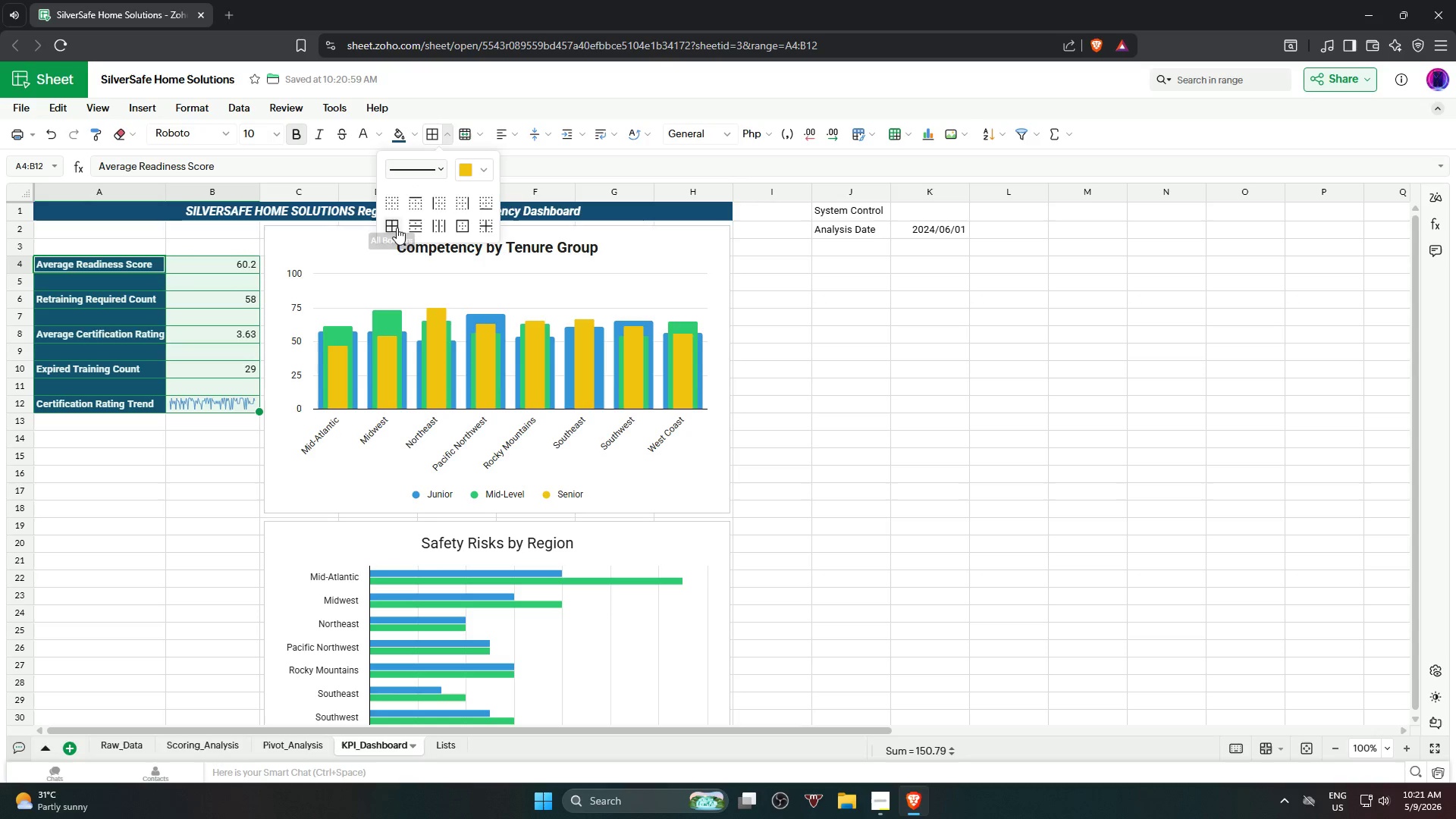 
left_click([394, 225])
 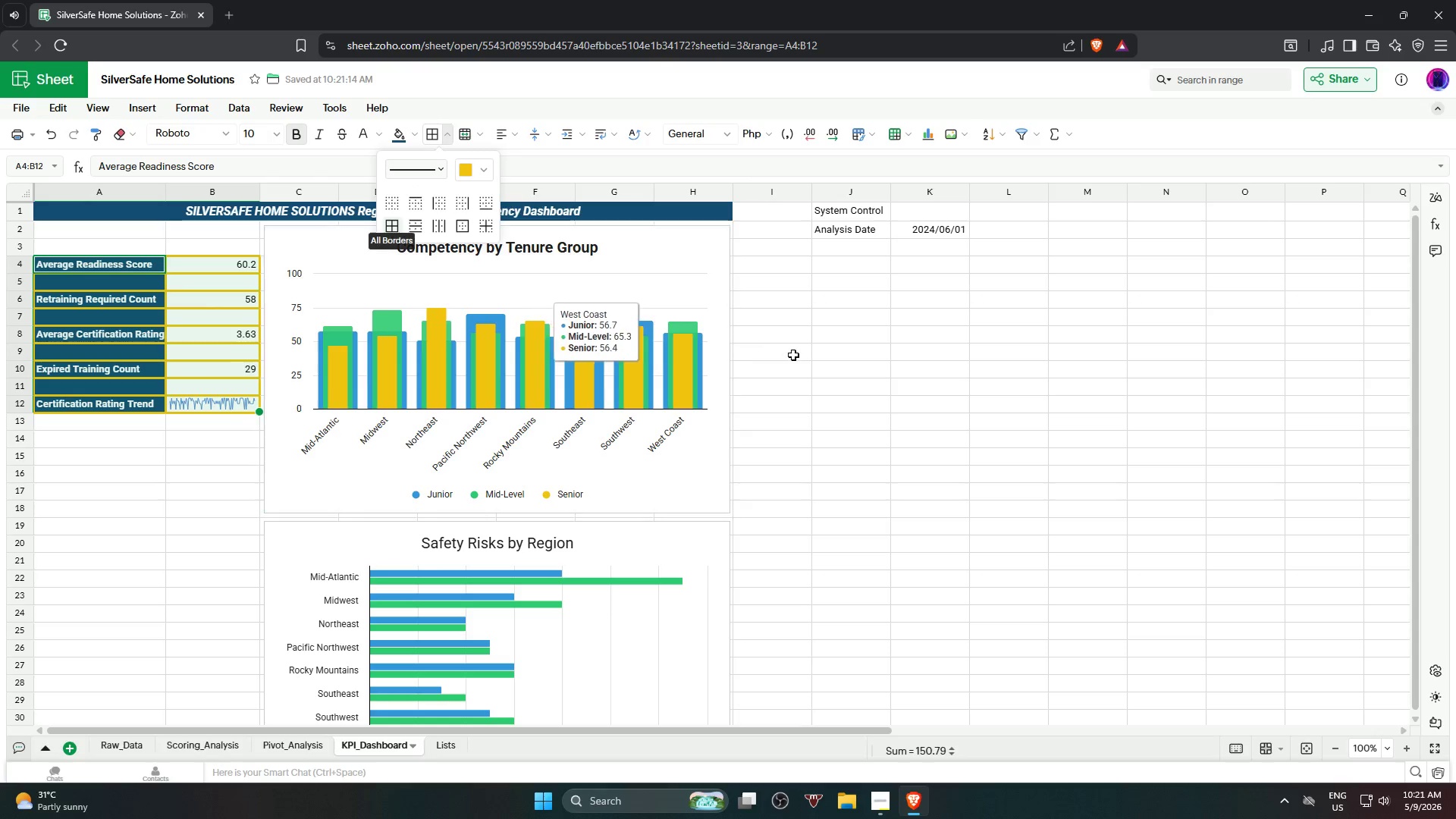 
left_click([1000, 408])
 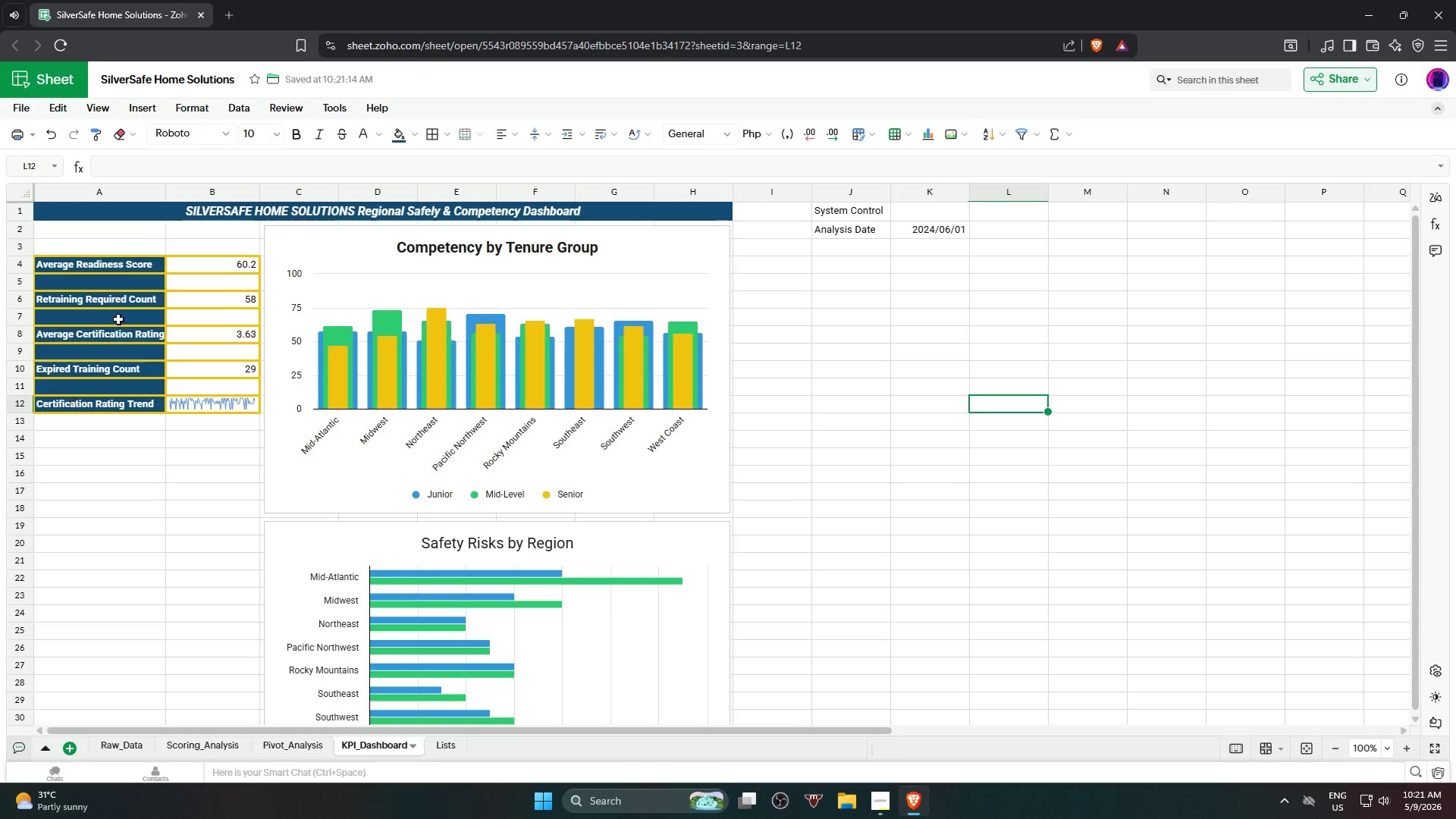 
left_click([201, 268])
 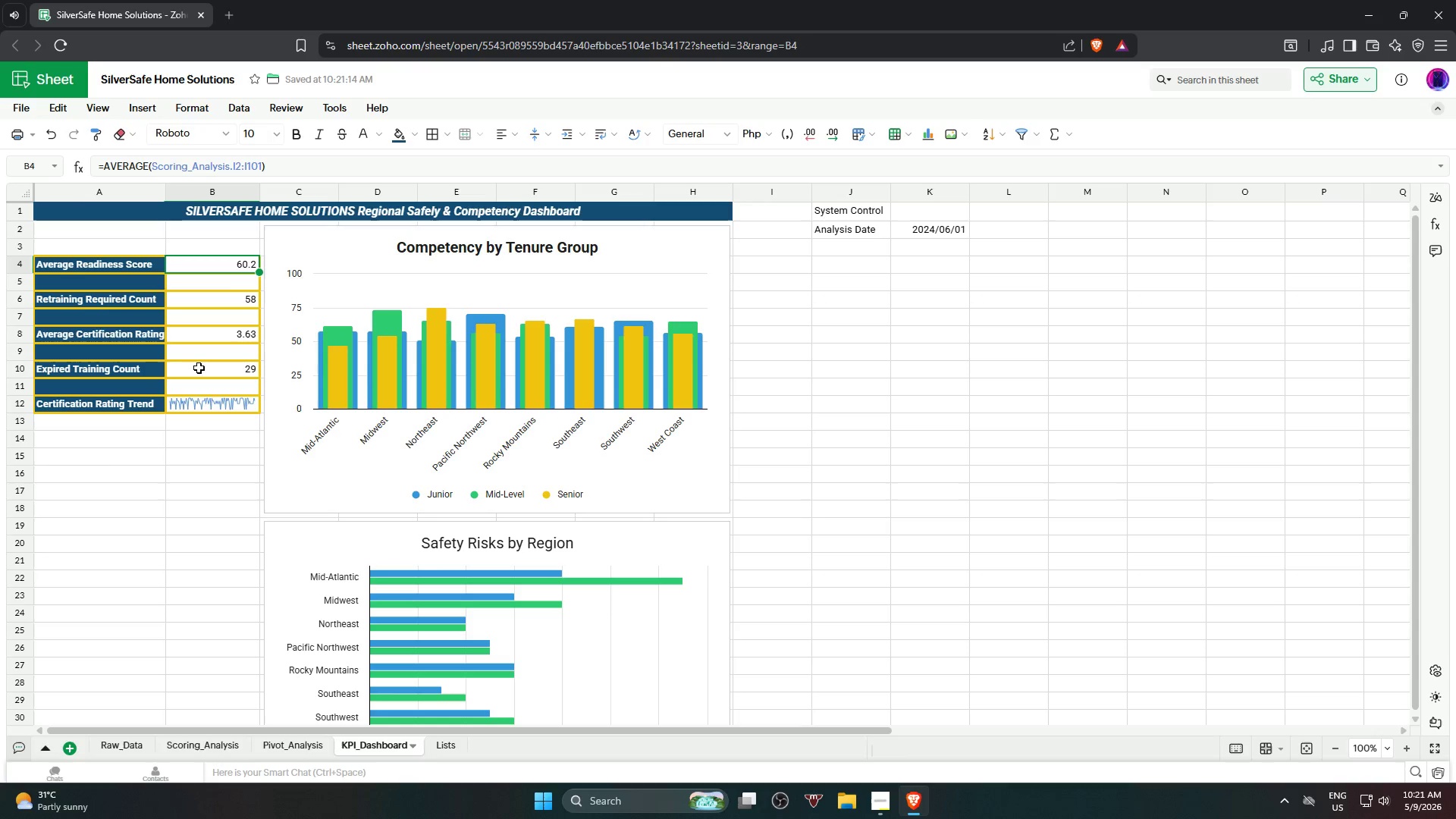 
hold_key(key=ShiftLeft, duration=0.59)
left_click([206, 402])
 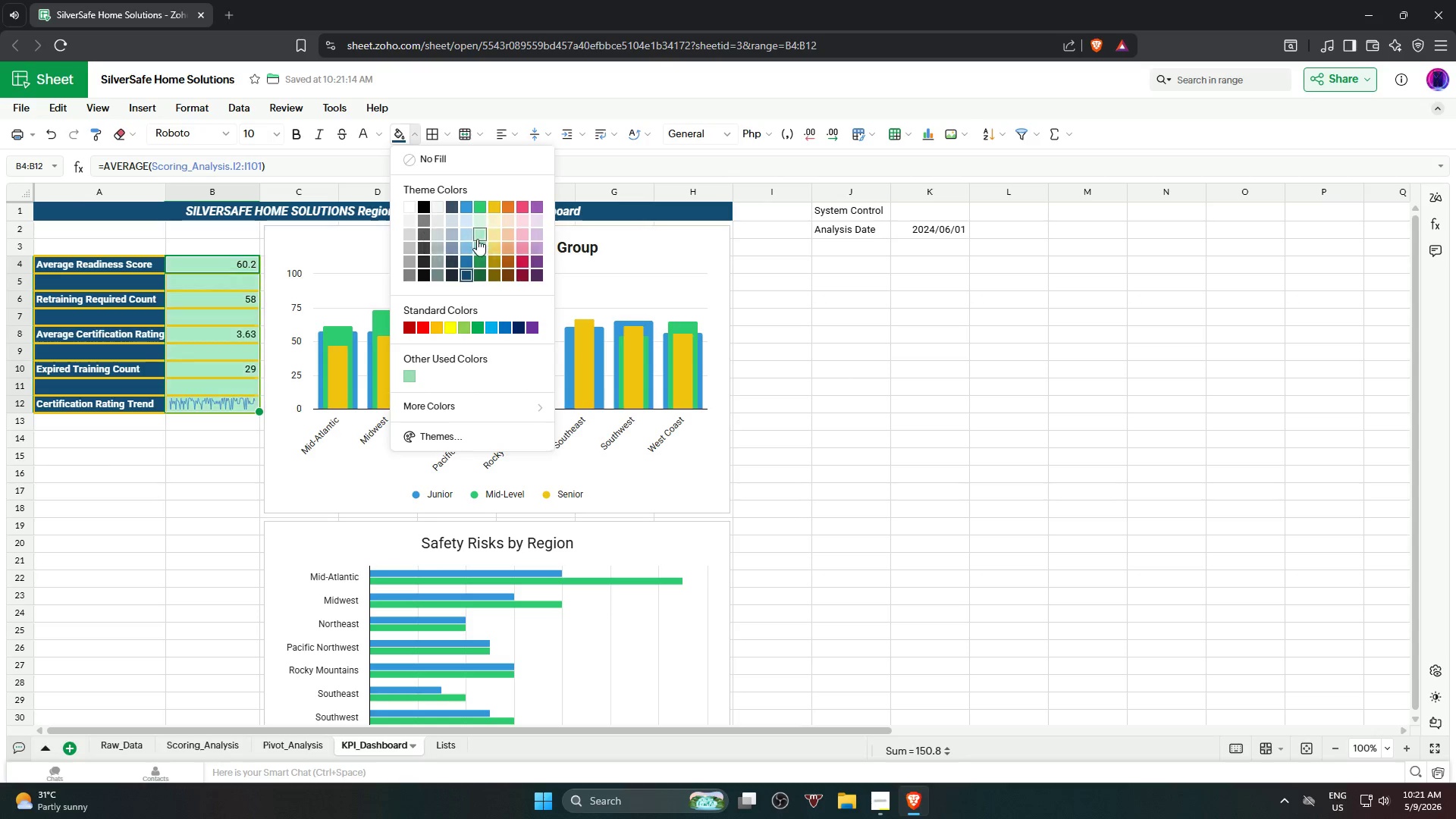 
left_click([477, 241])
 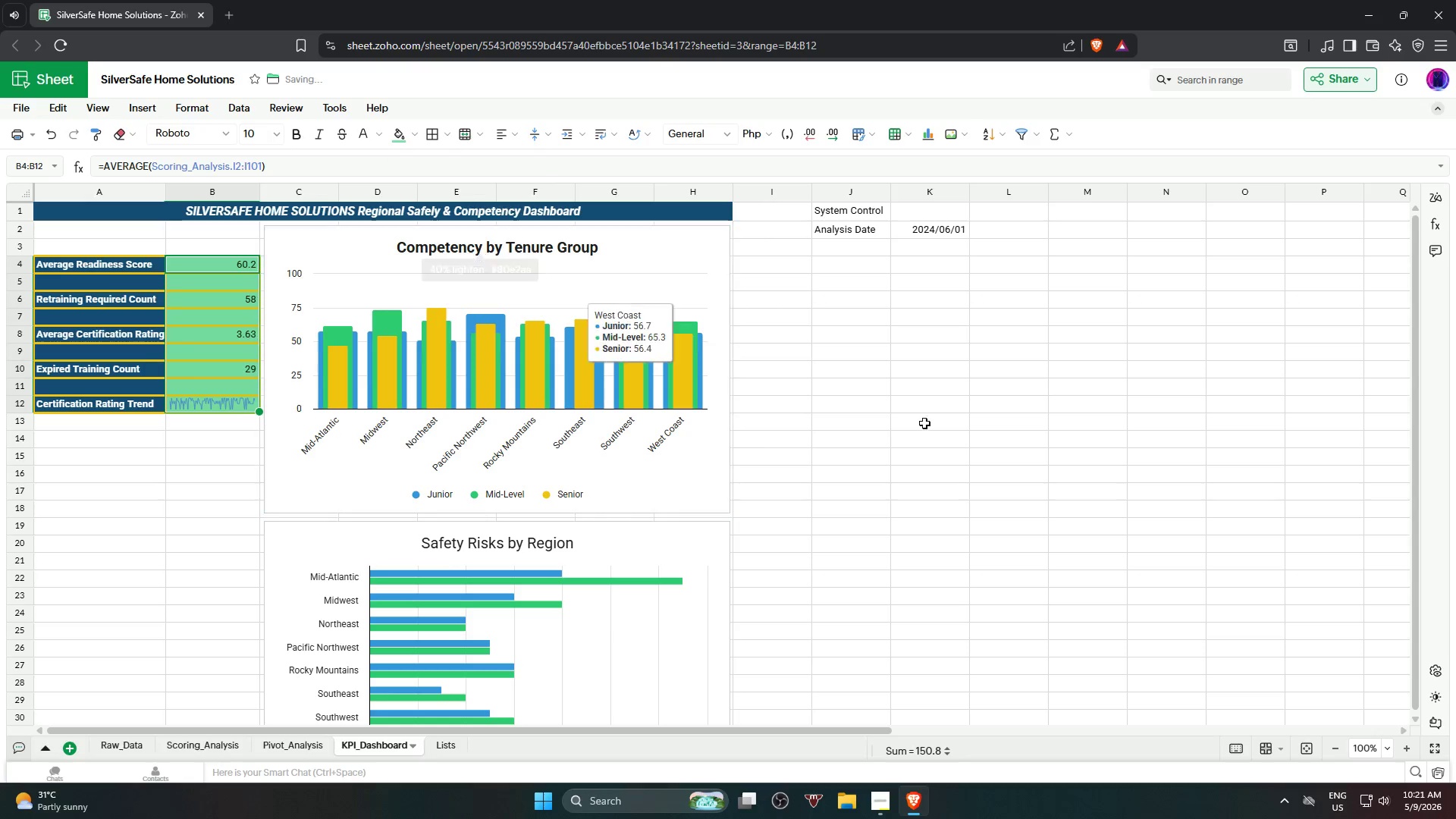 
double_click([984, 440])
 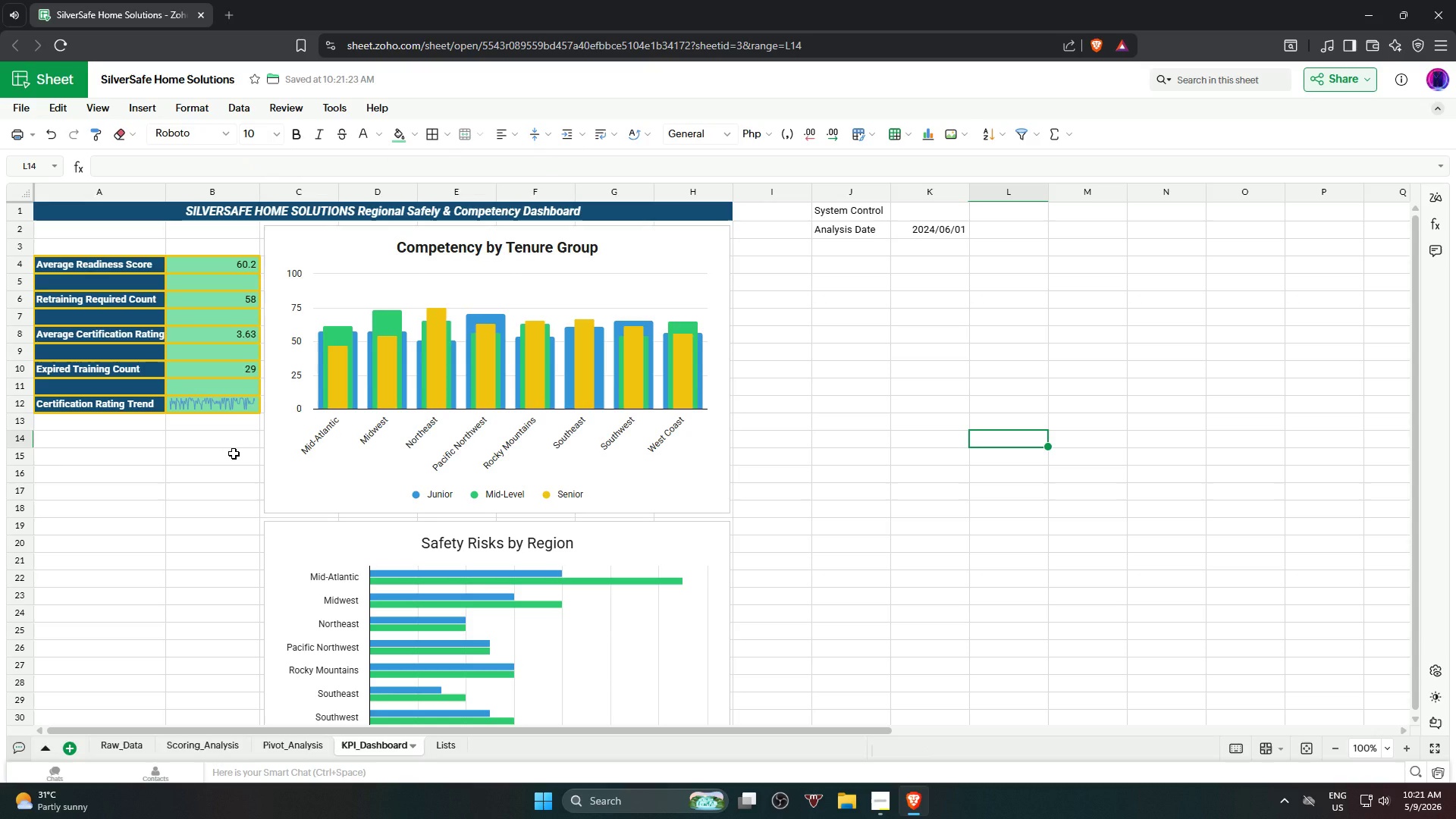 
wait(6.34)
 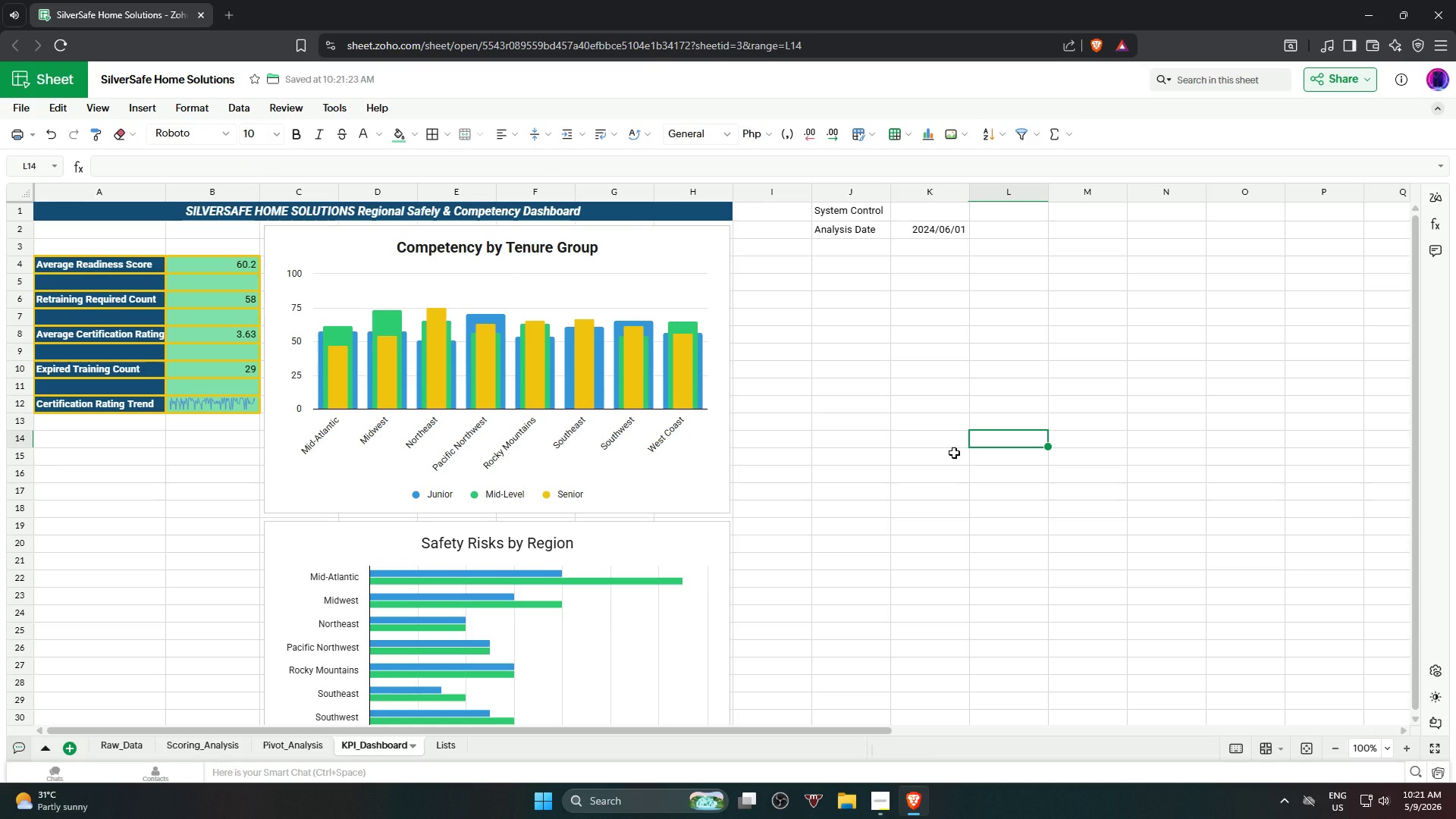 
left_click([107, 263])
 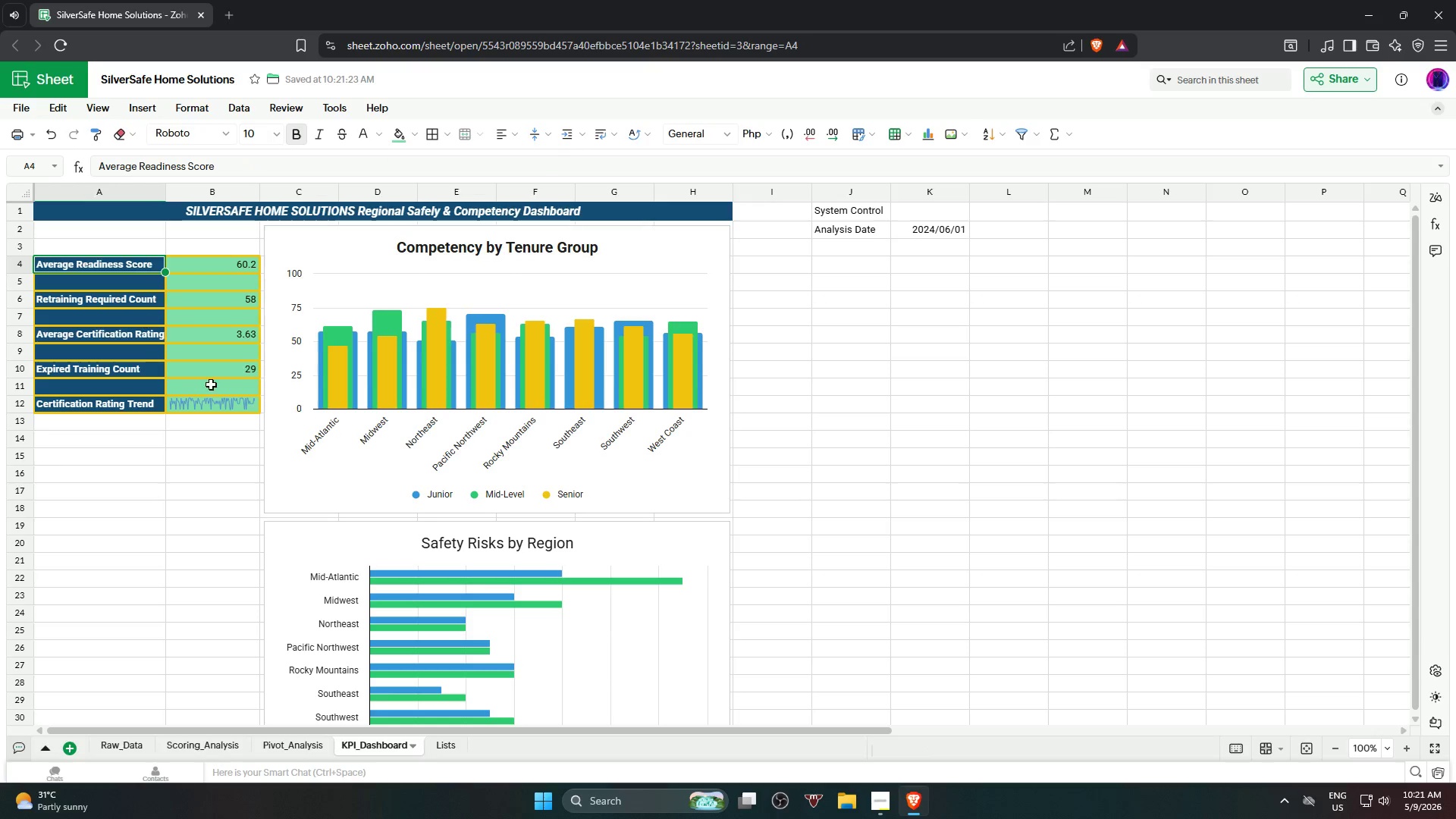 
hold_key(key=ShiftLeft, duration=1.0)
left_click([231, 410])
 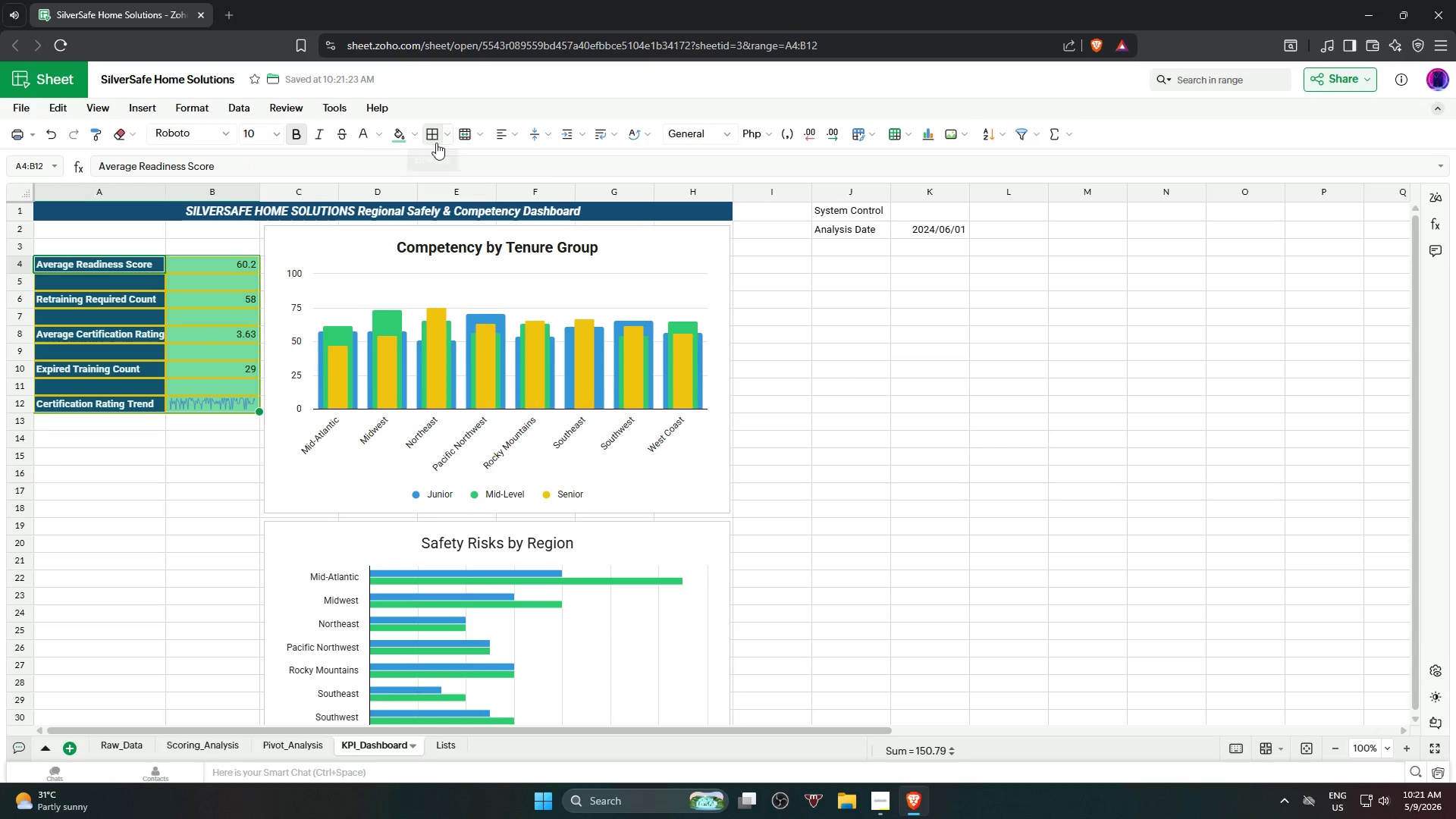 
left_click([447, 140])
 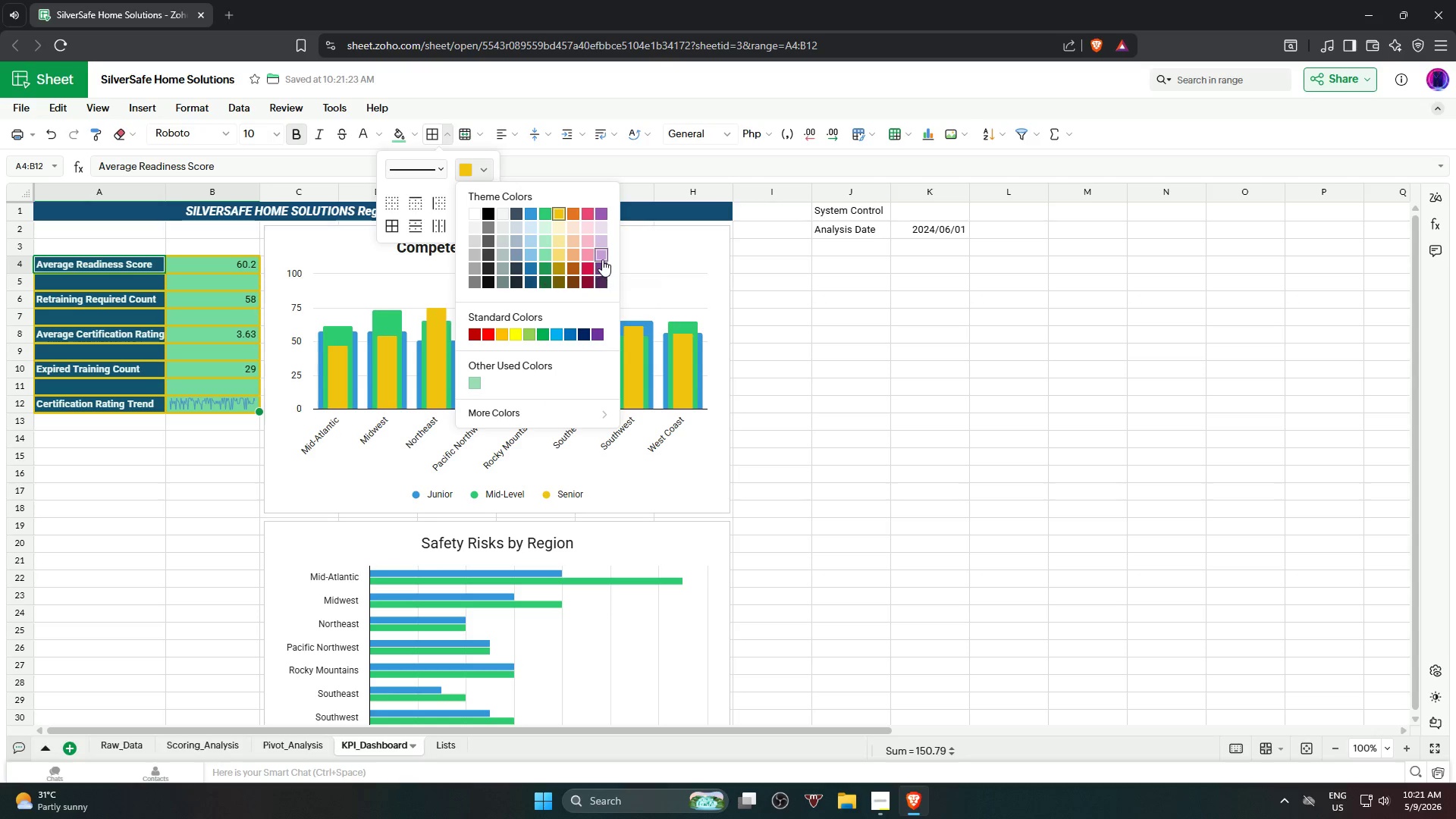 
wait(6.25)
 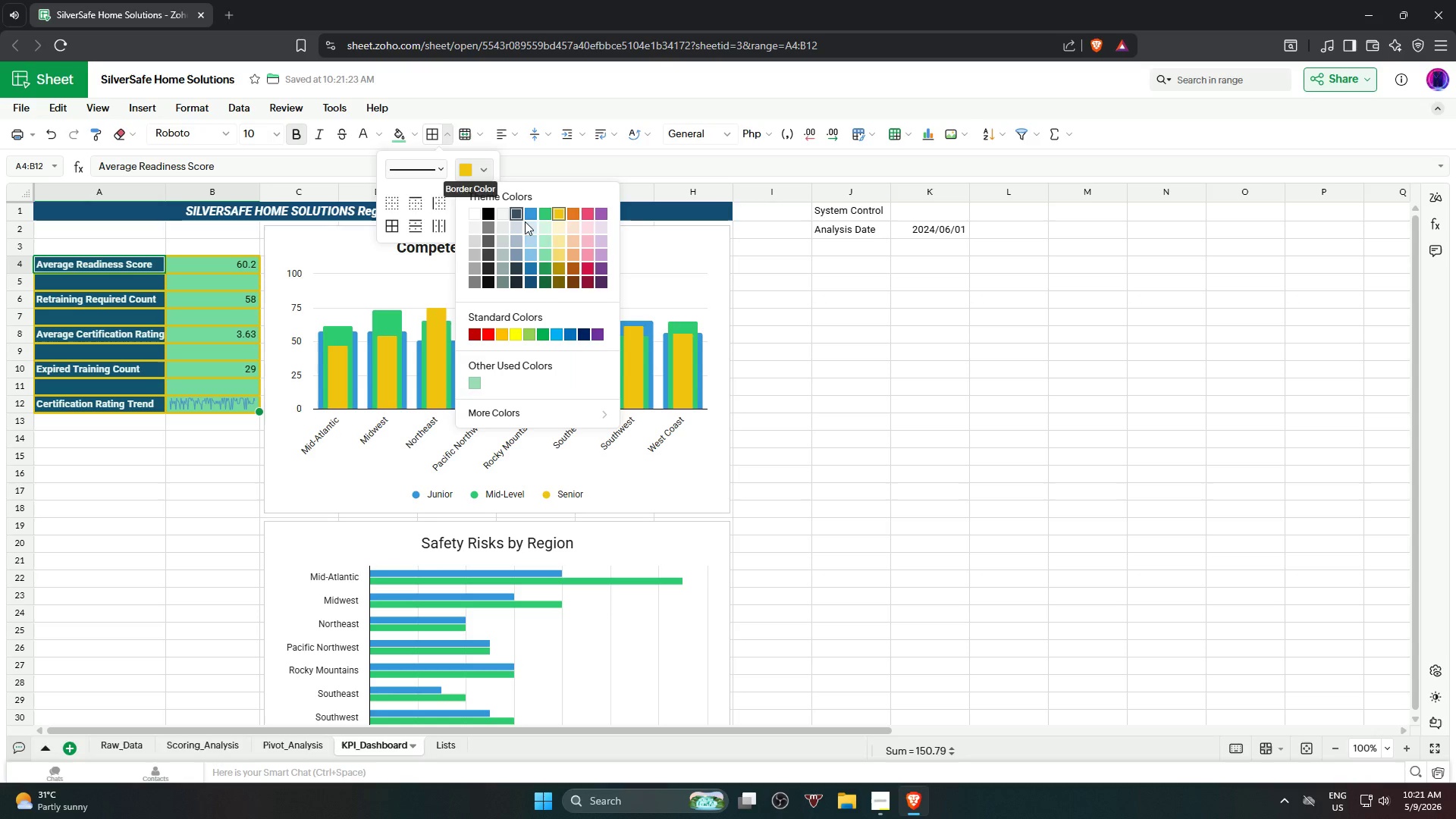 
left_click([592, 258])
 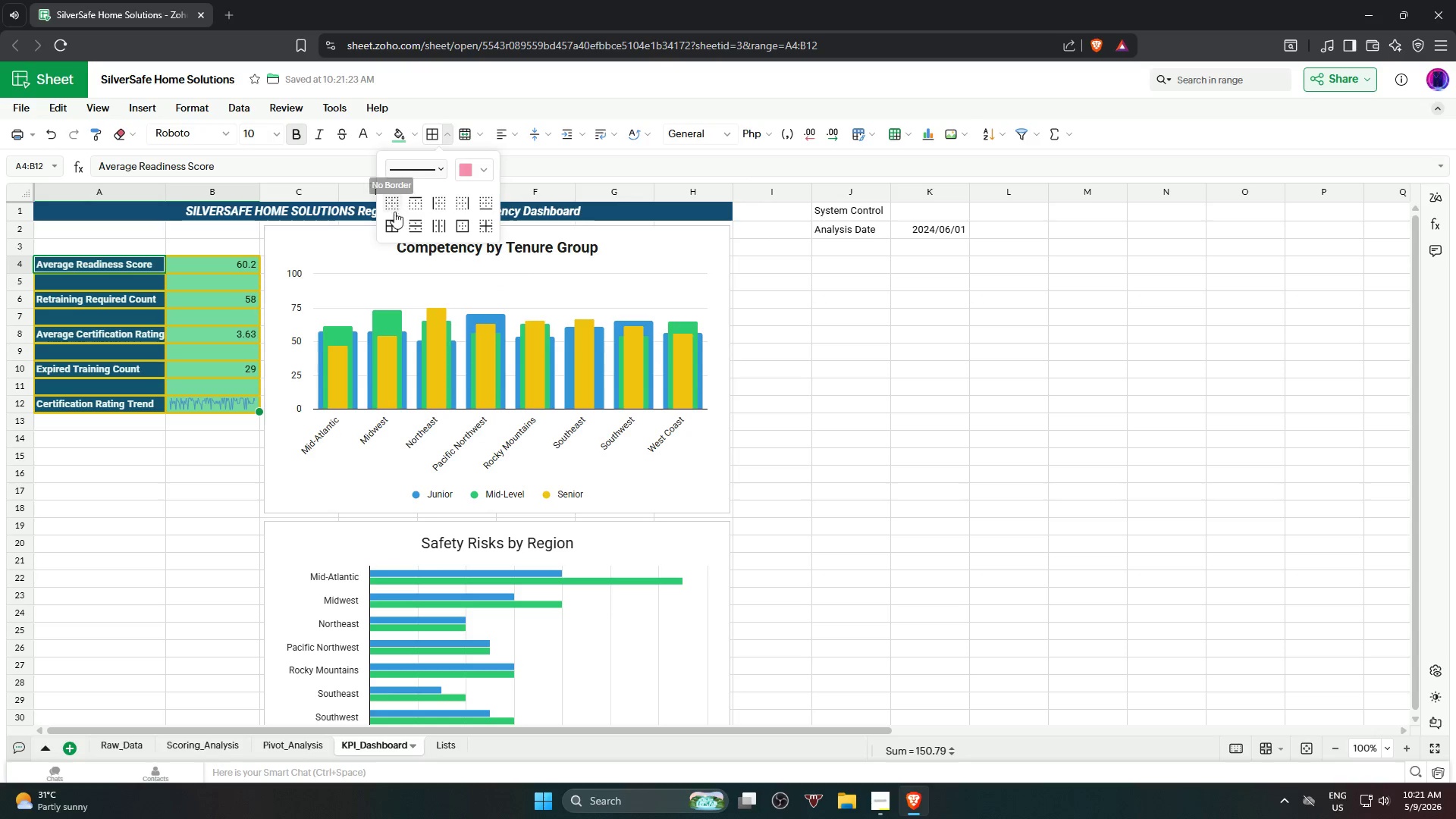 
left_click([394, 218])
 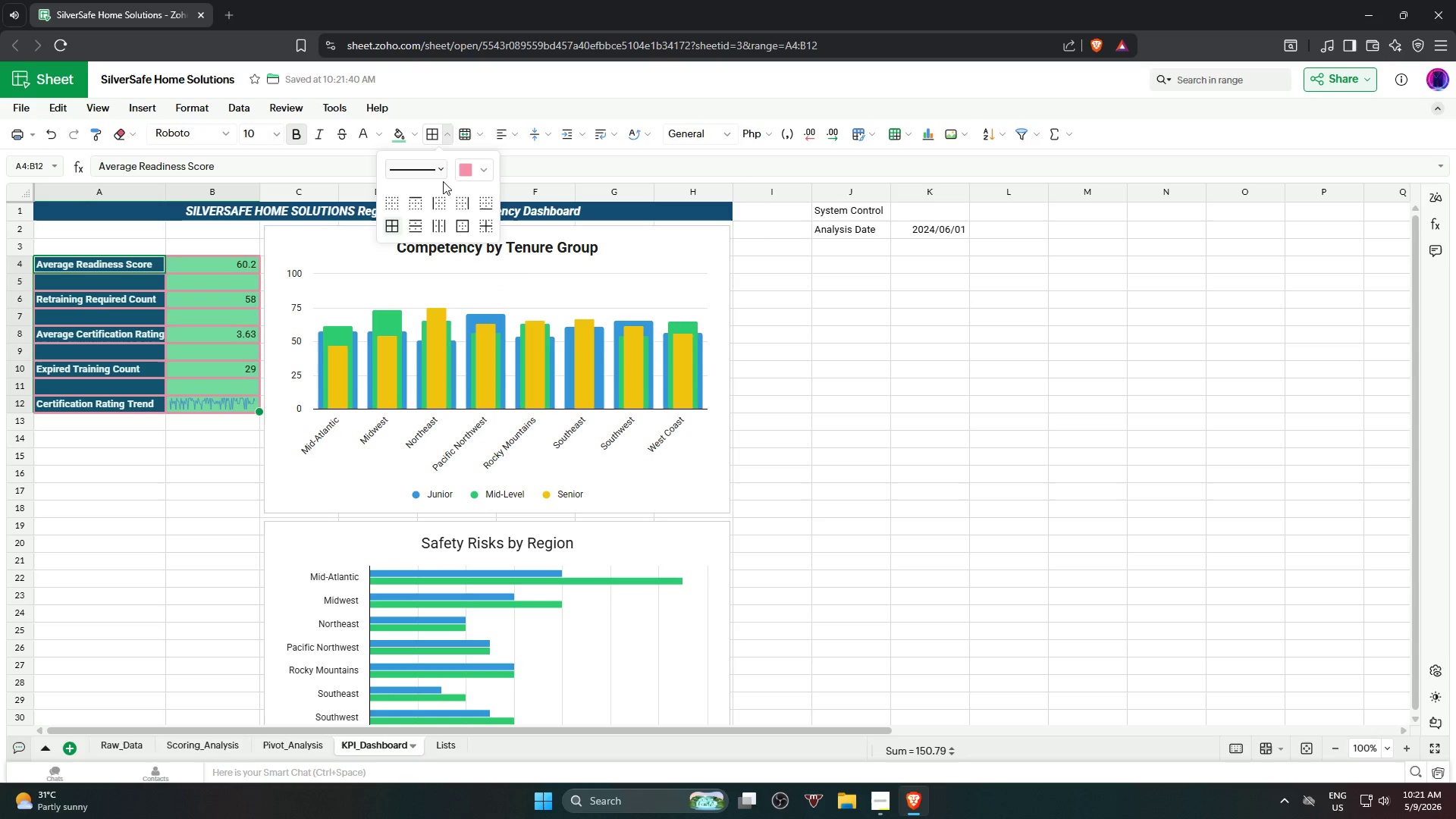 
left_click([479, 173])
 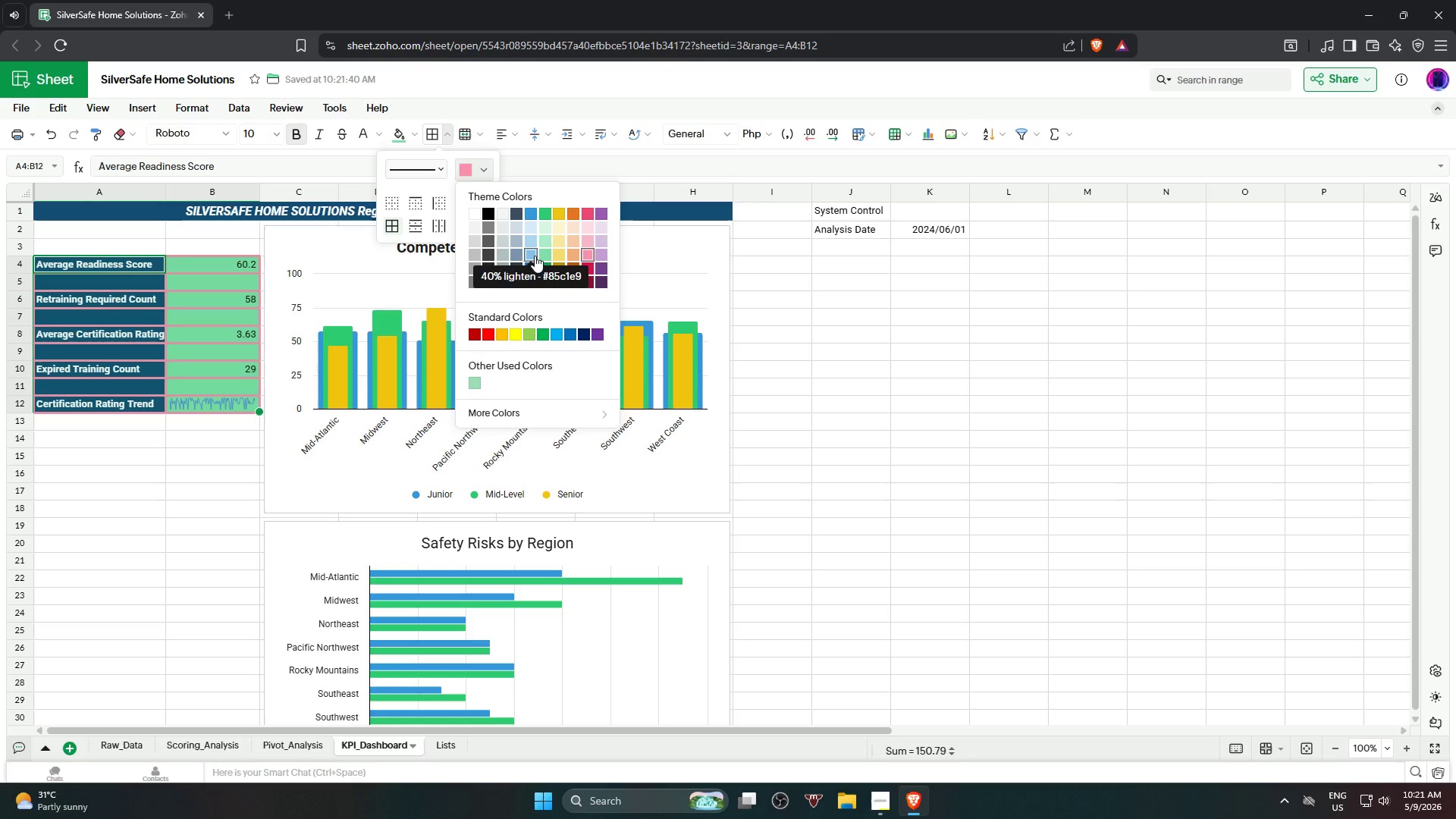 
wait(8.0)
 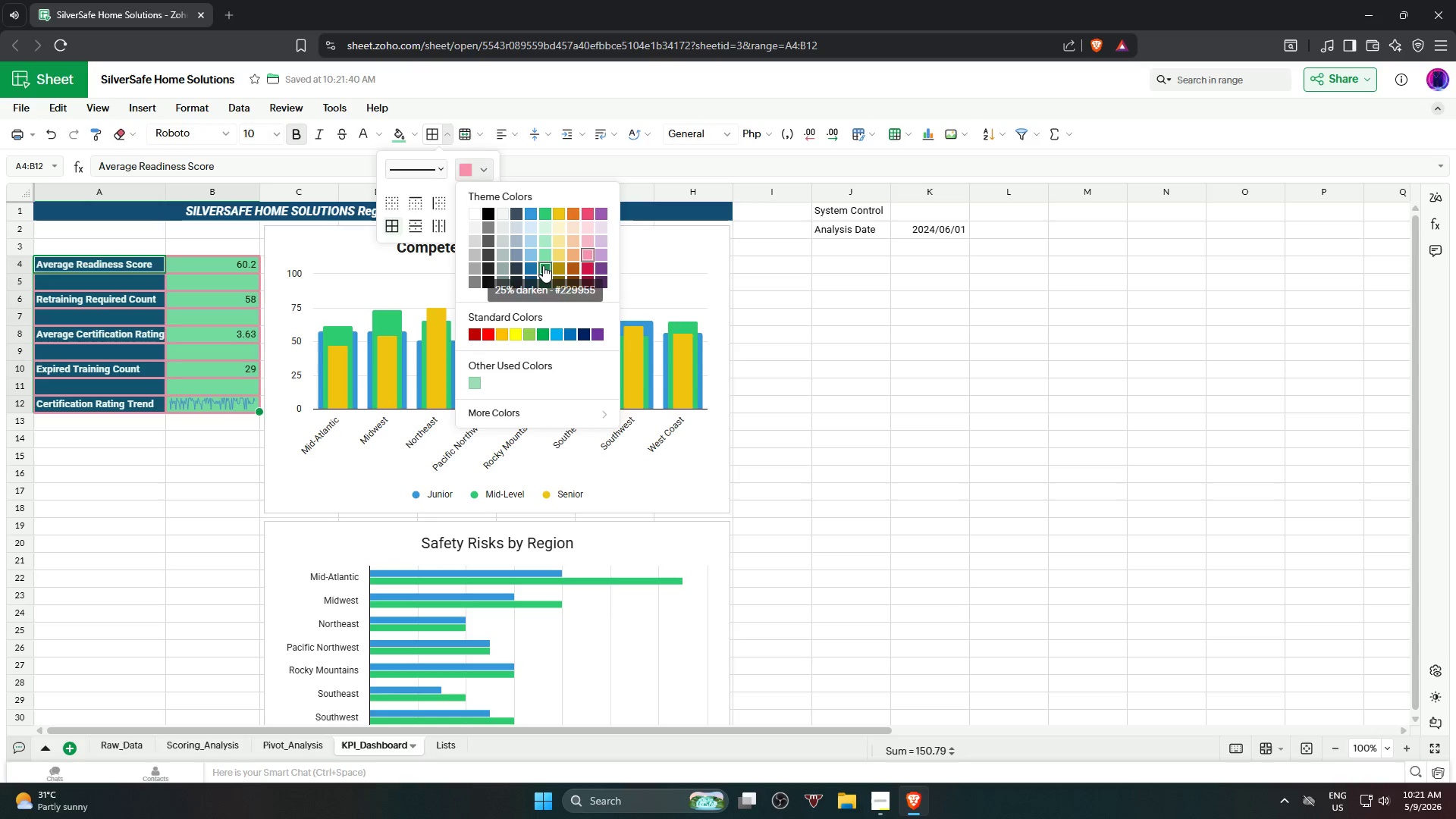 
left_click([516, 215])
 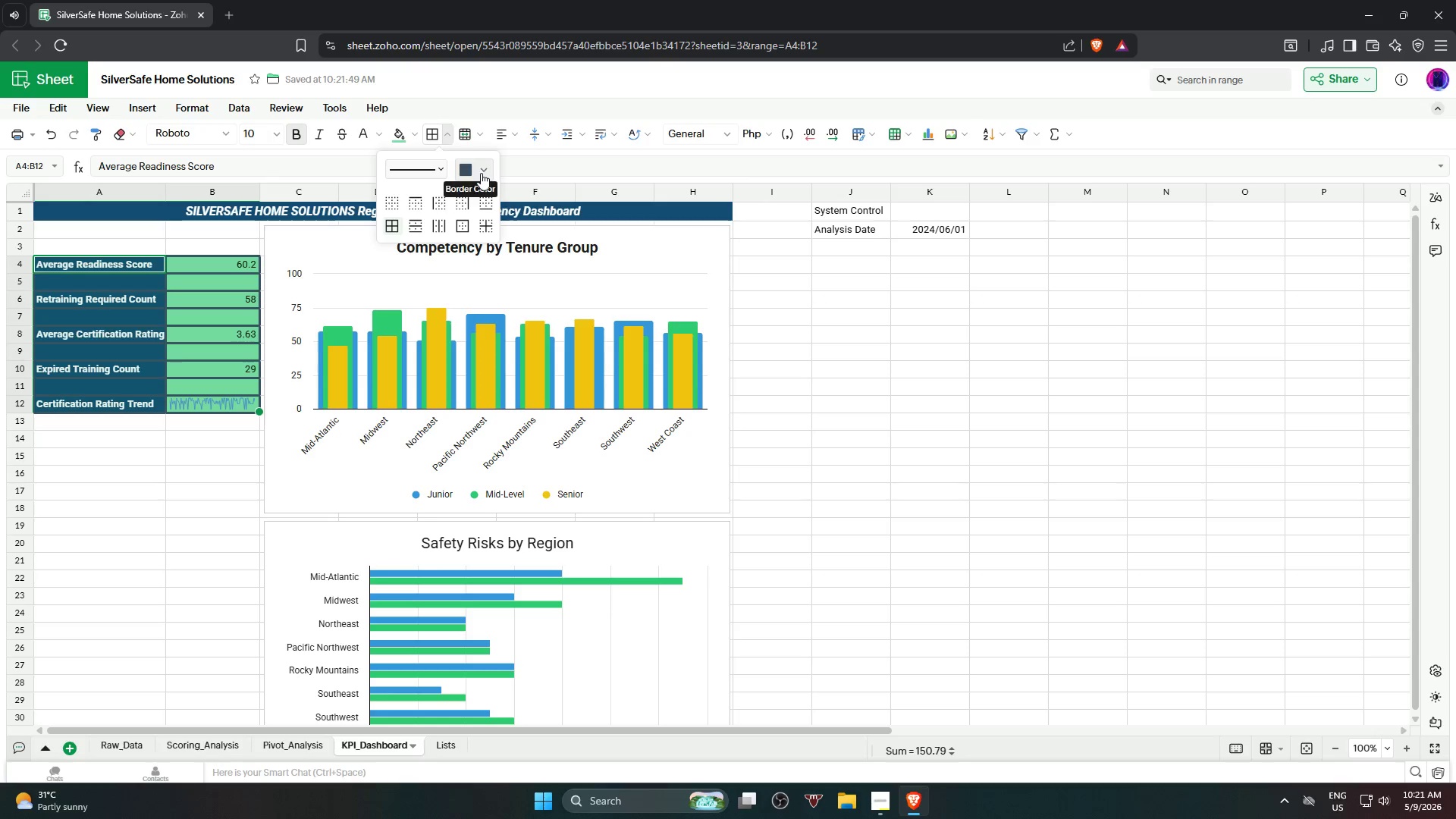 
left_click([485, 173])
 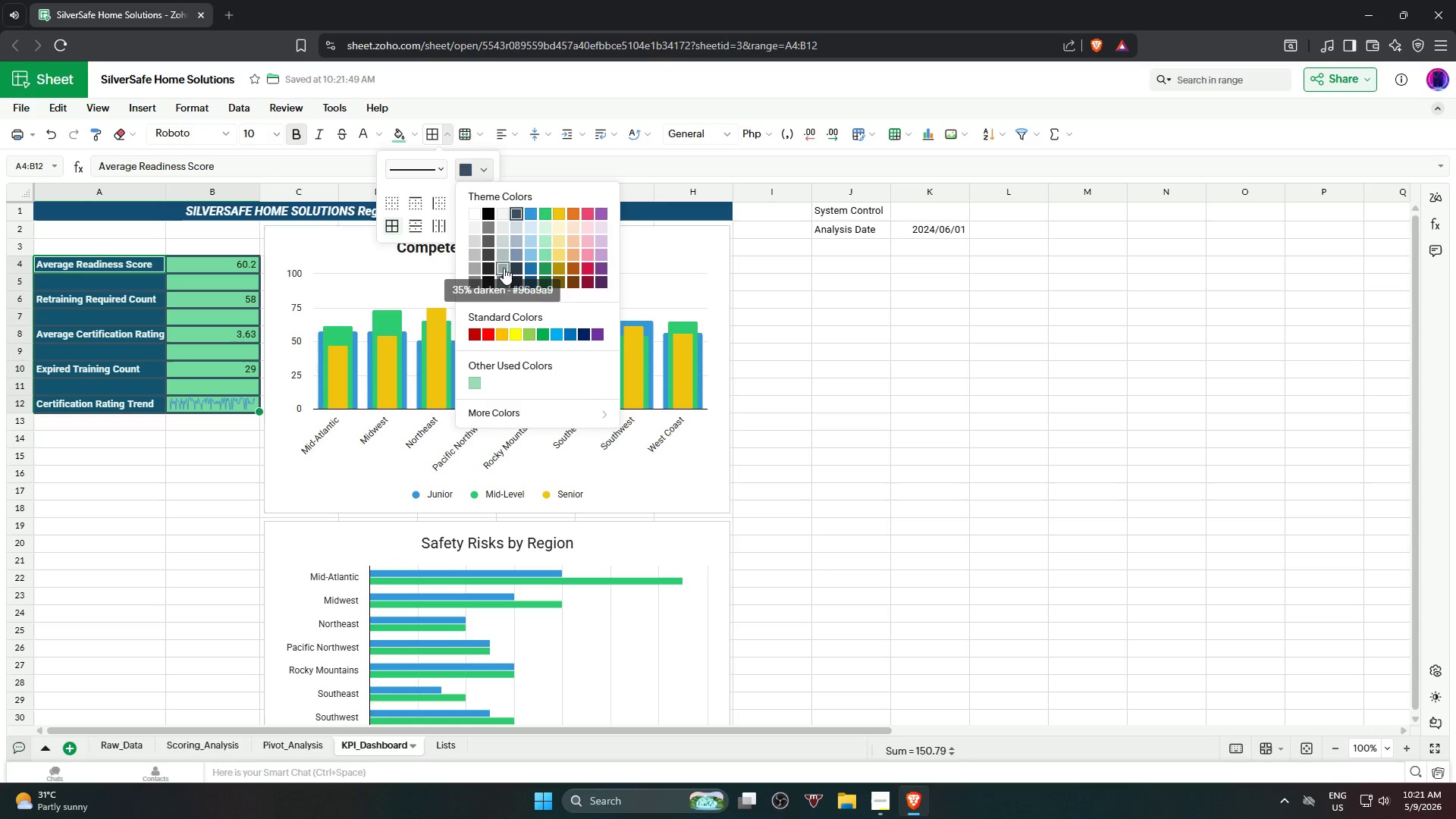 
left_click([504, 267])
 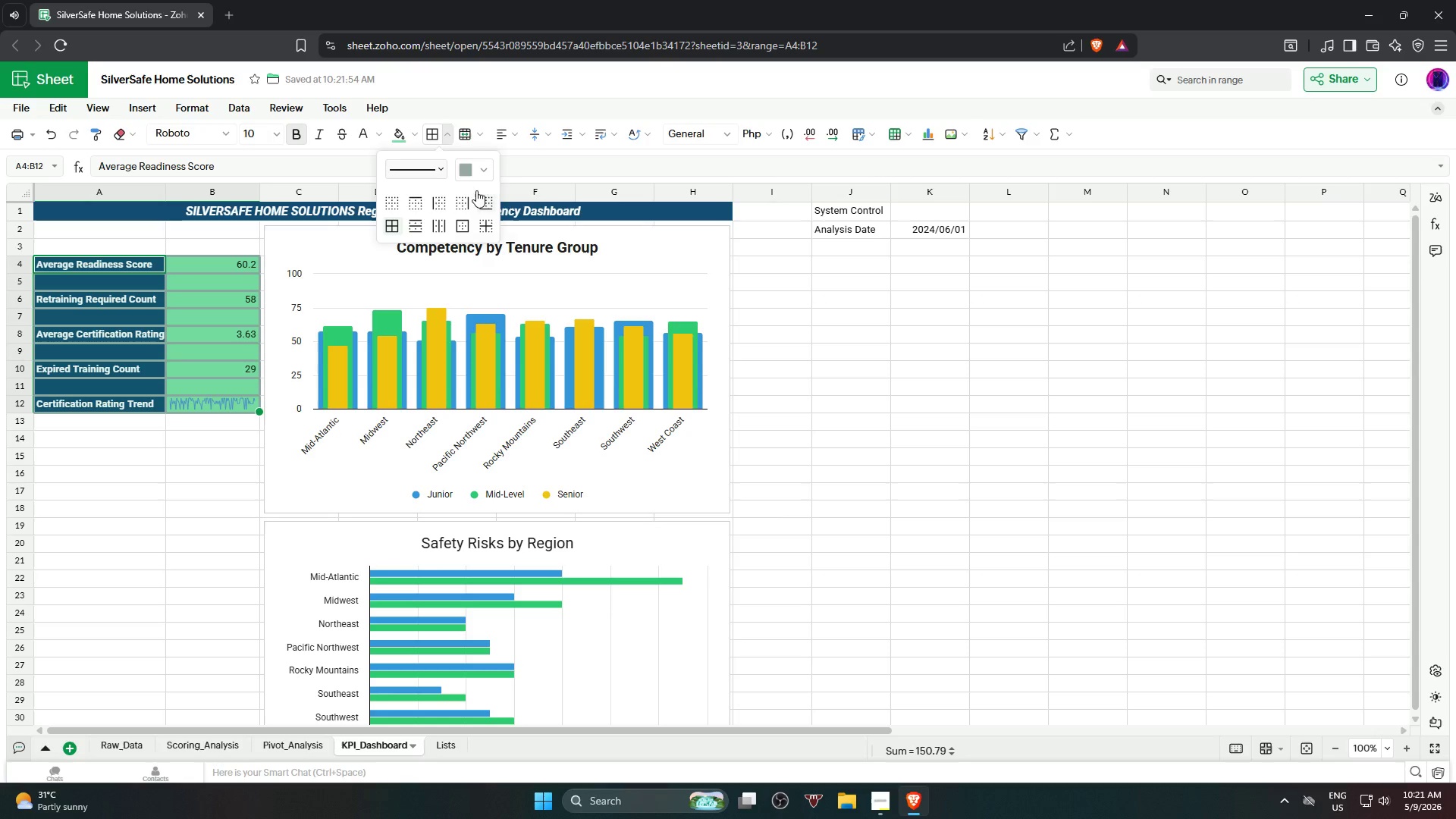 
left_click([478, 172])
 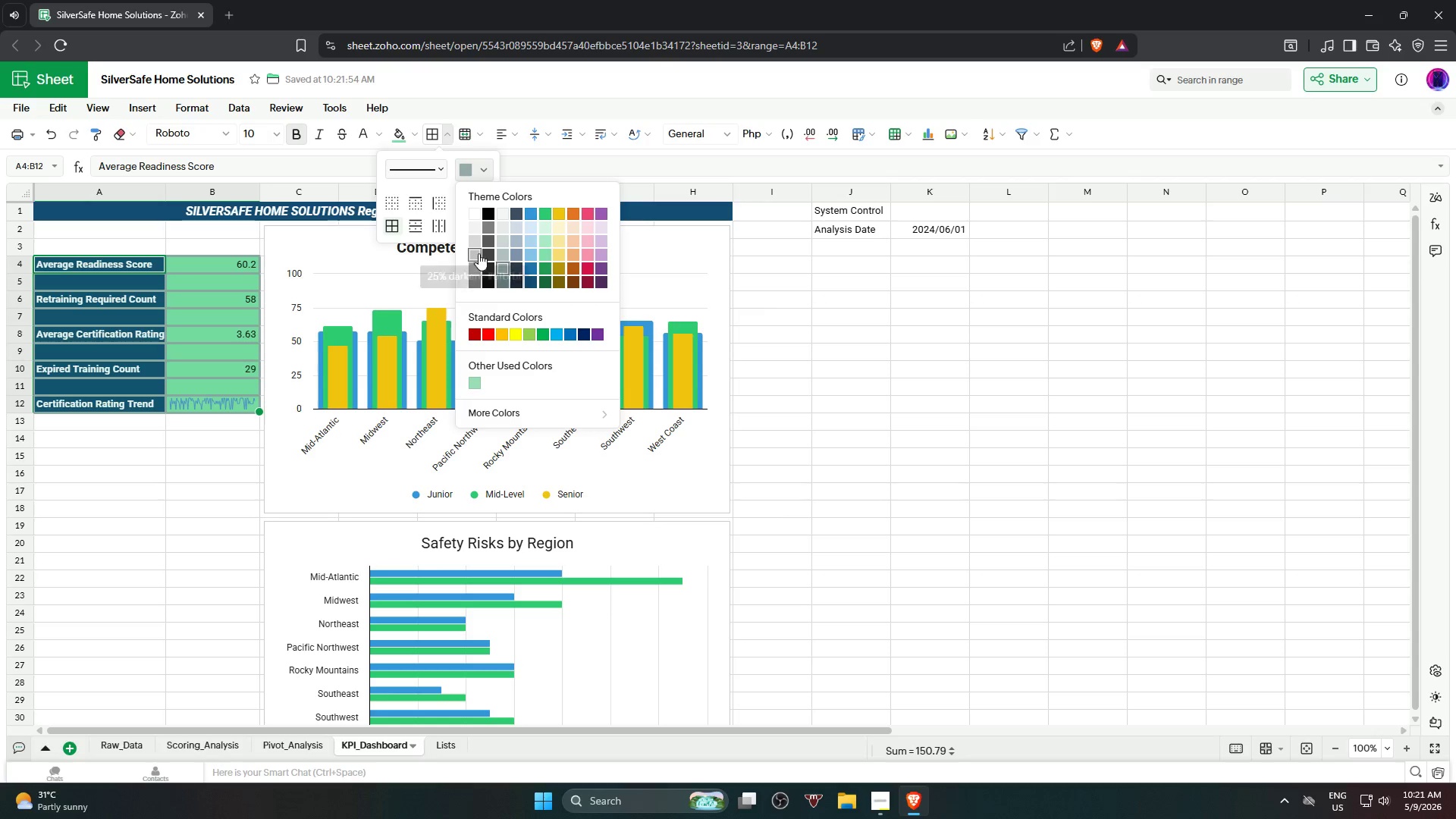 
left_click([480, 248])
 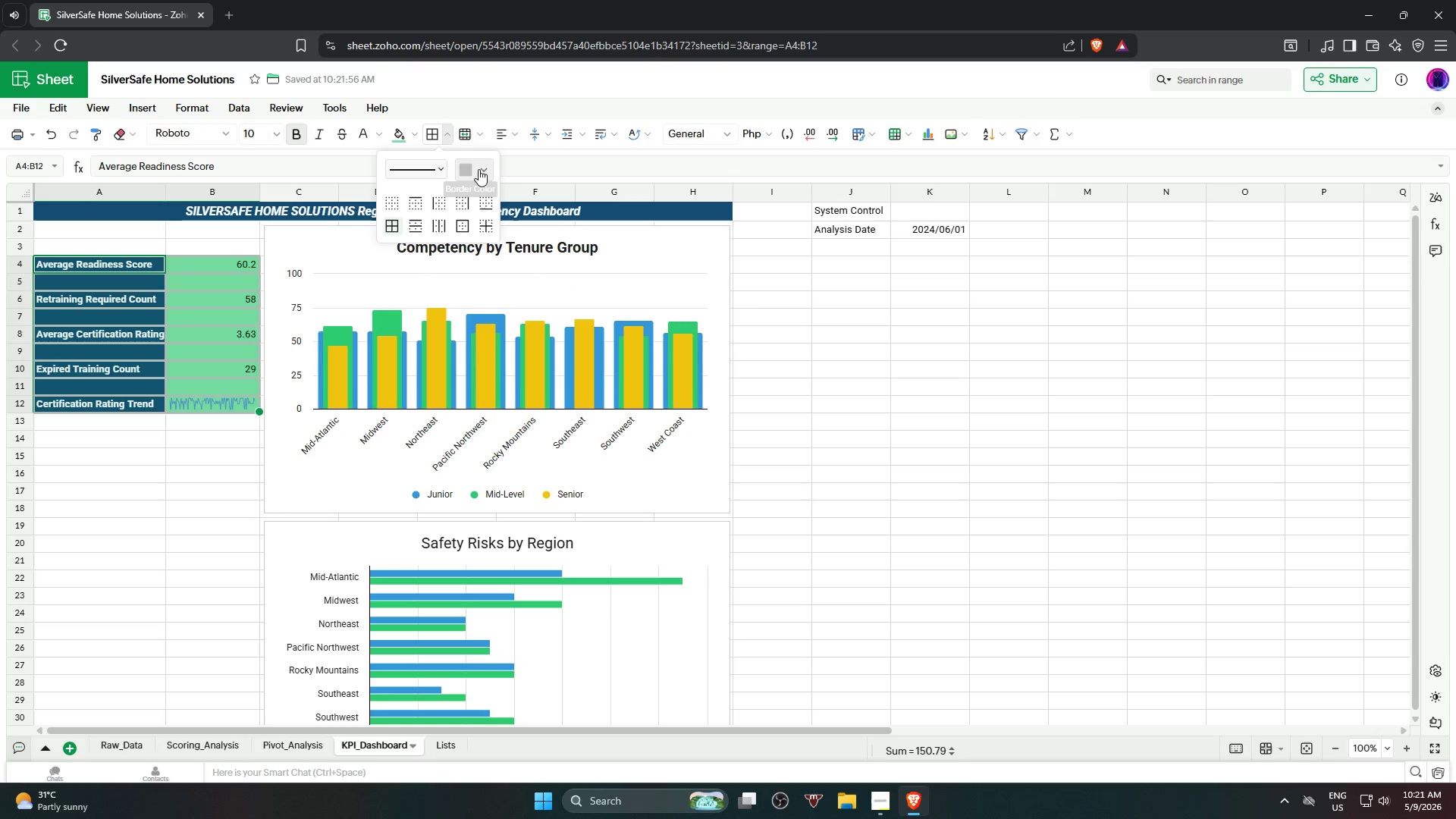 
left_click([484, 177])
 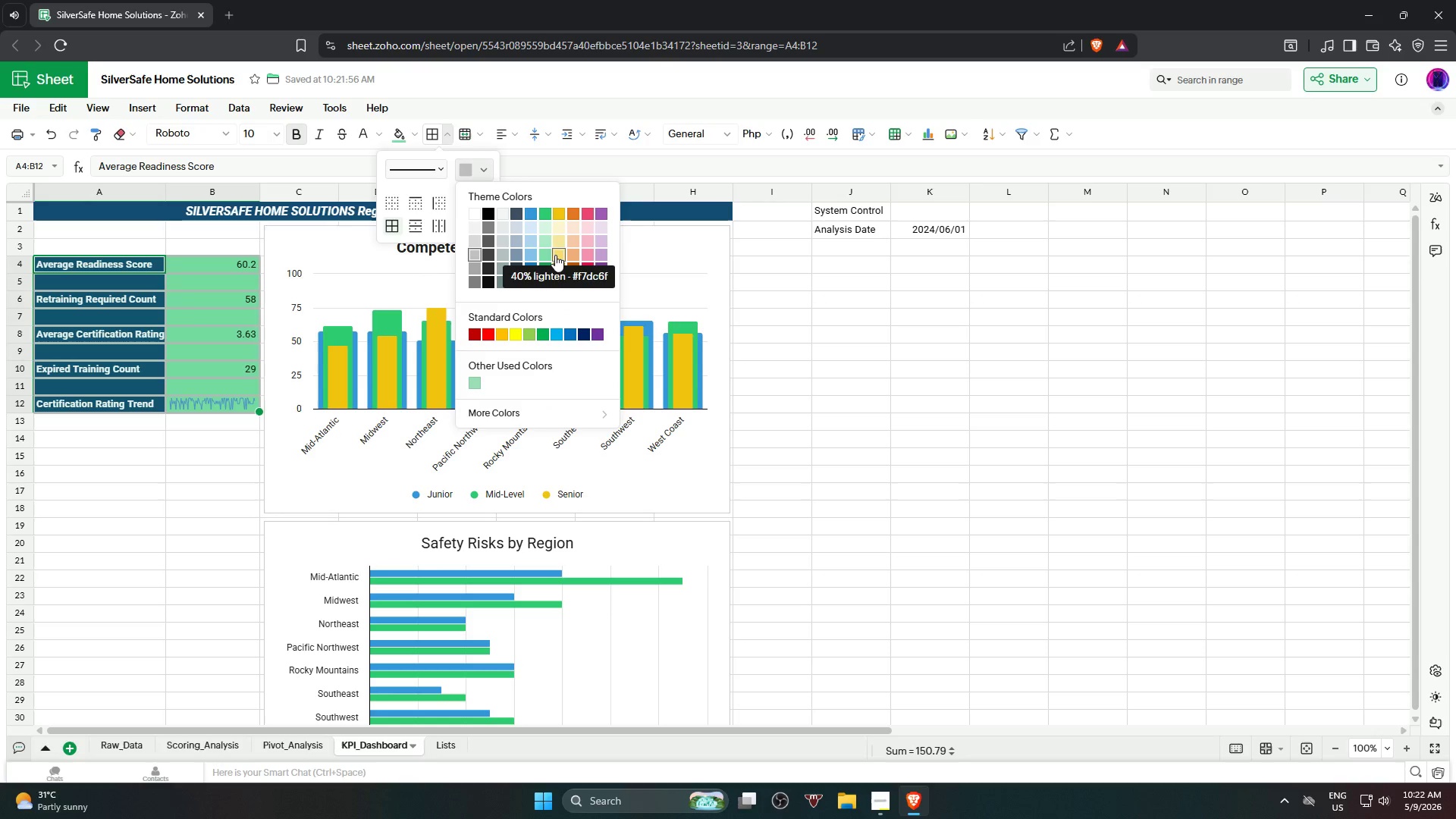 
left_click([557, 243])
 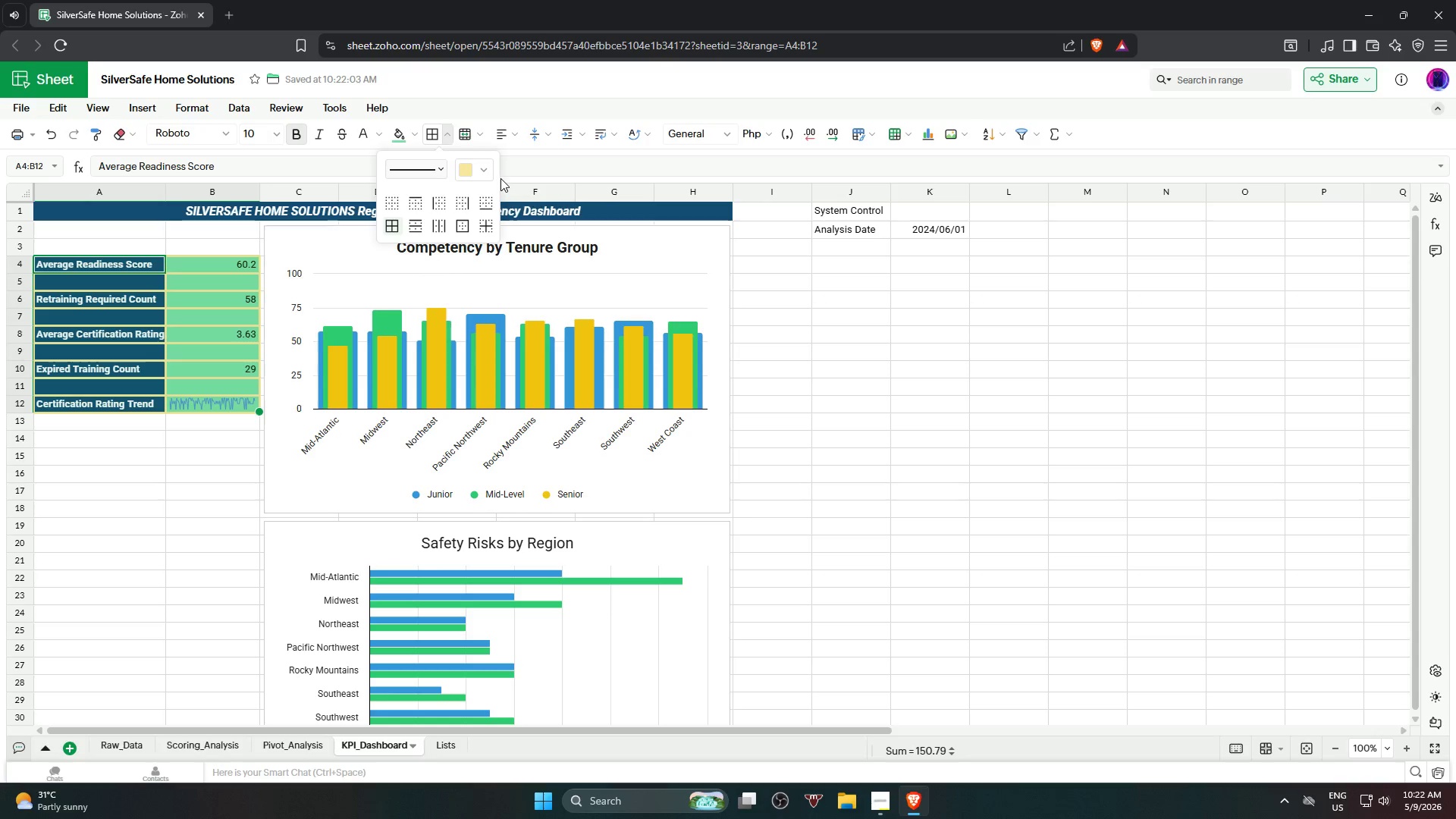 
left_click([486, 173])
 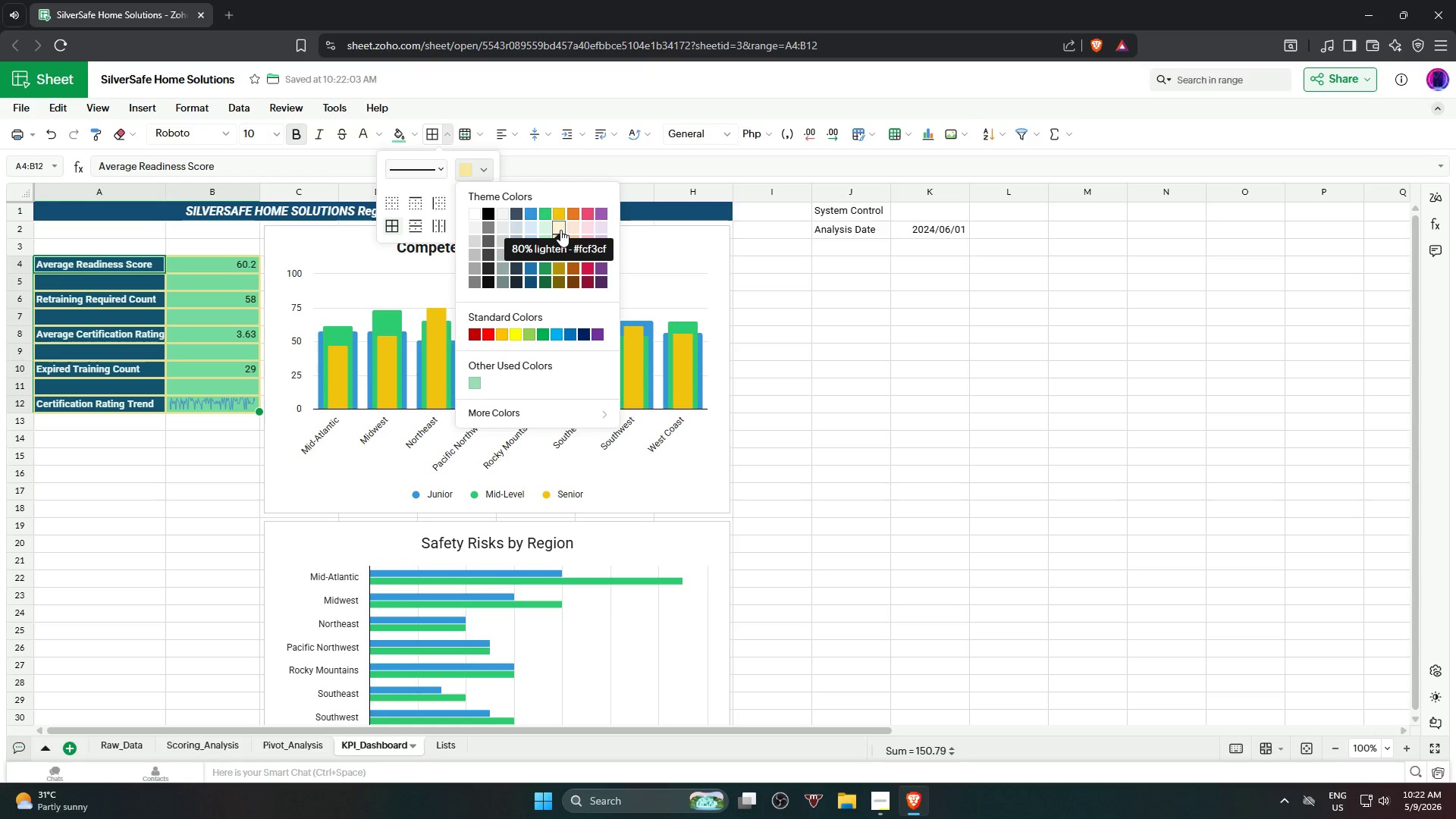 
left_click([560, 230])
 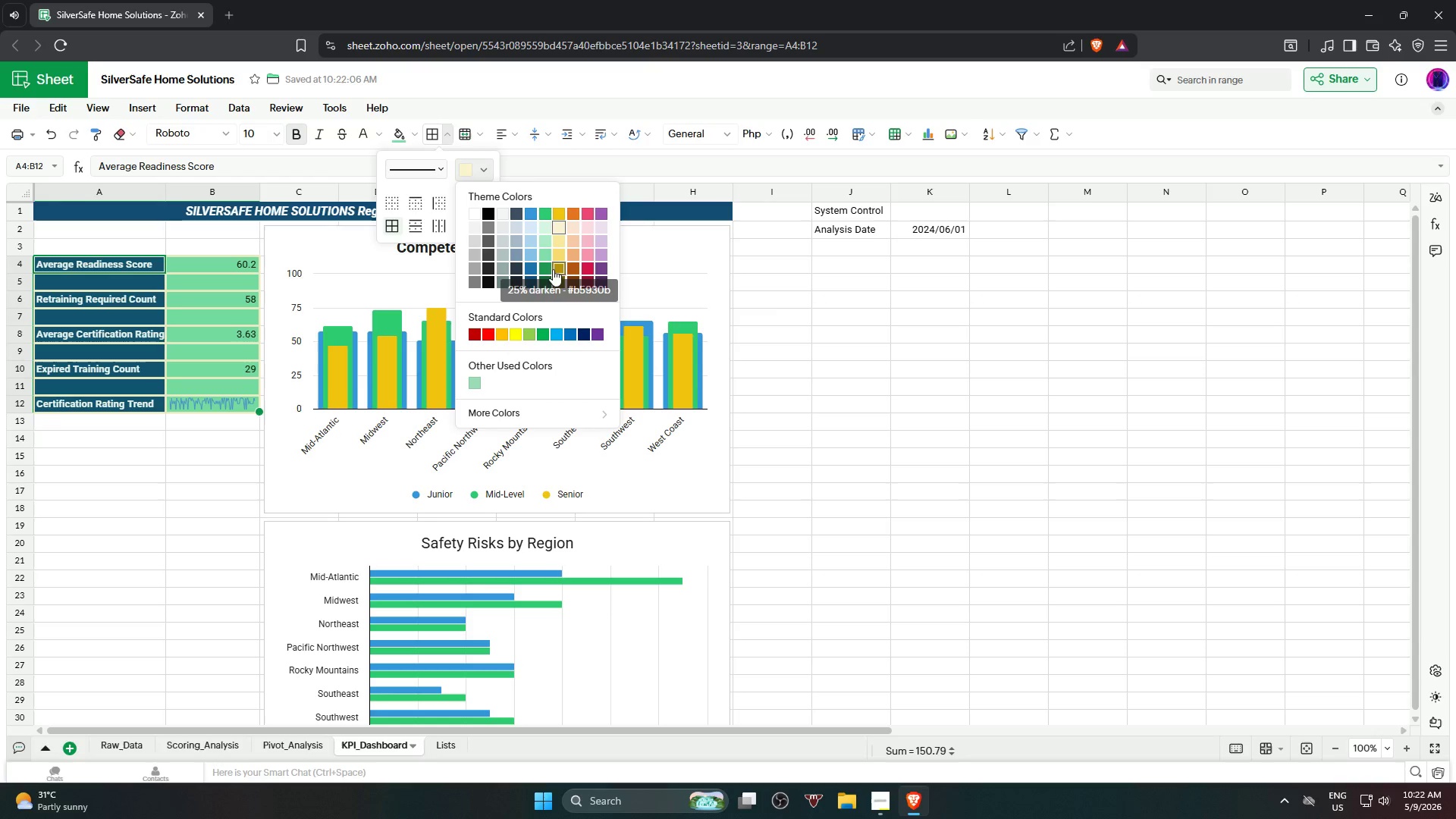 
left_click([548, 269])
 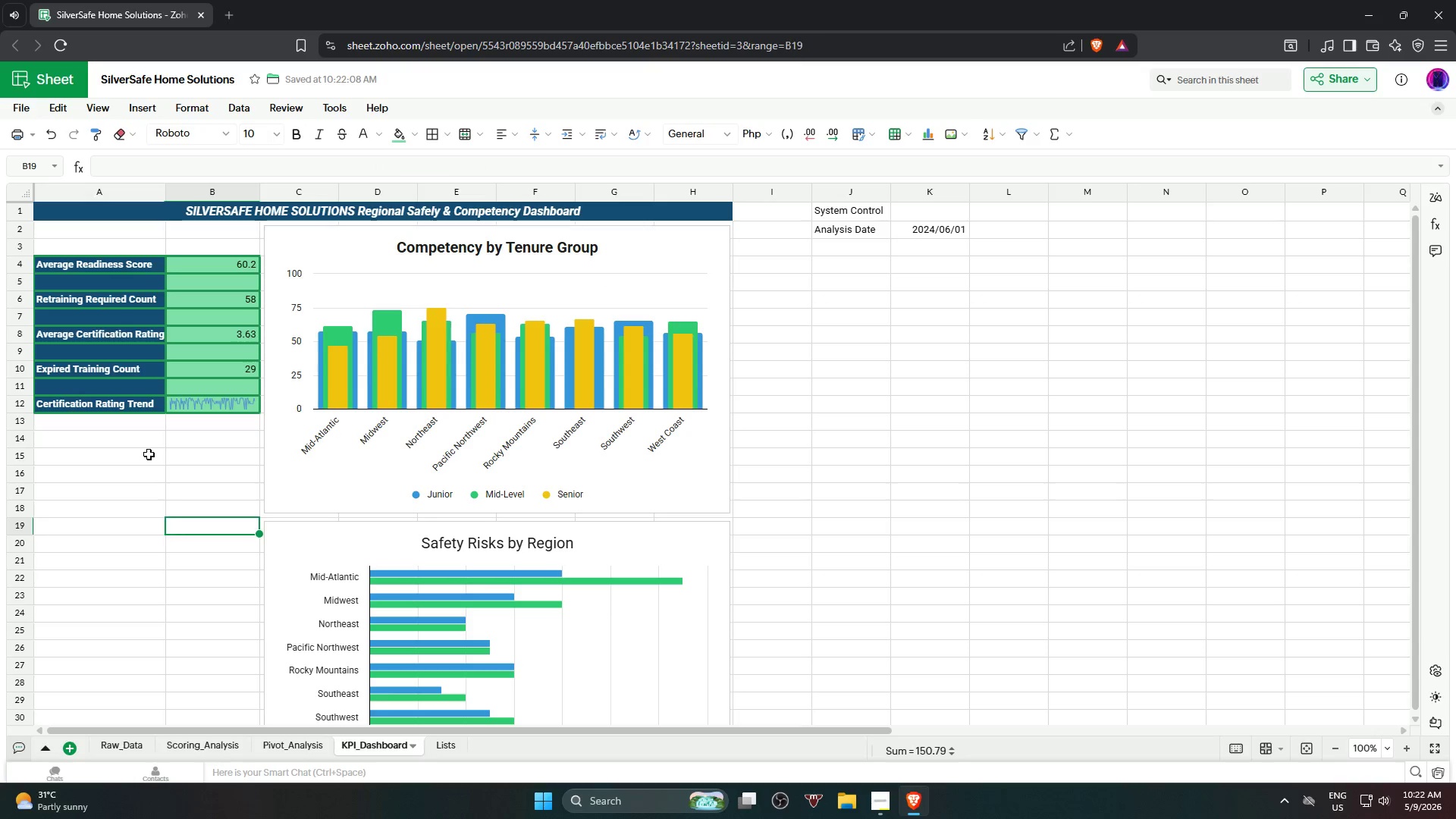 
left_click([122, 268])
 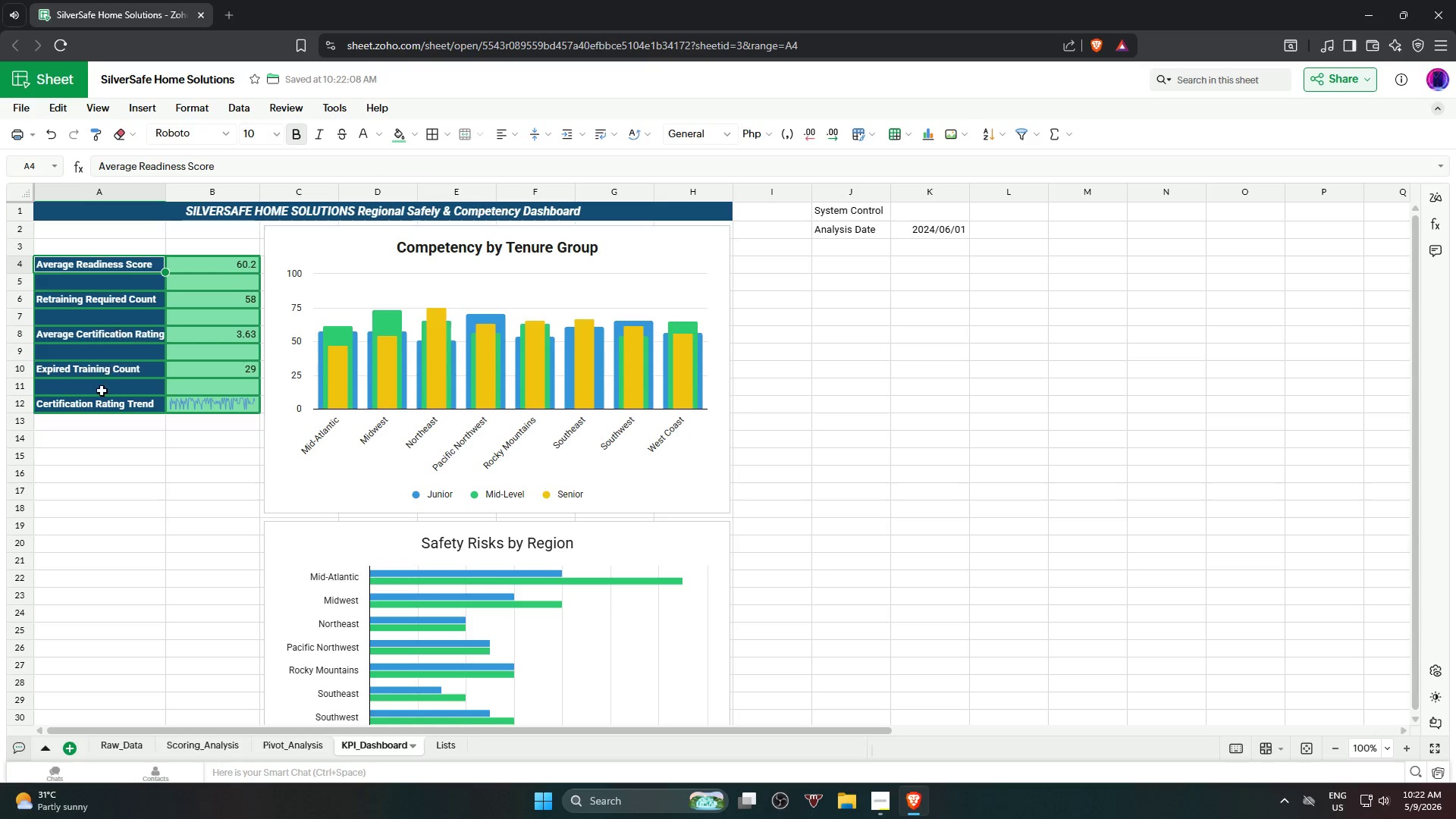 
hold_key(key=ShiftLeft, duration=0.7)
left_click([98, 408])
 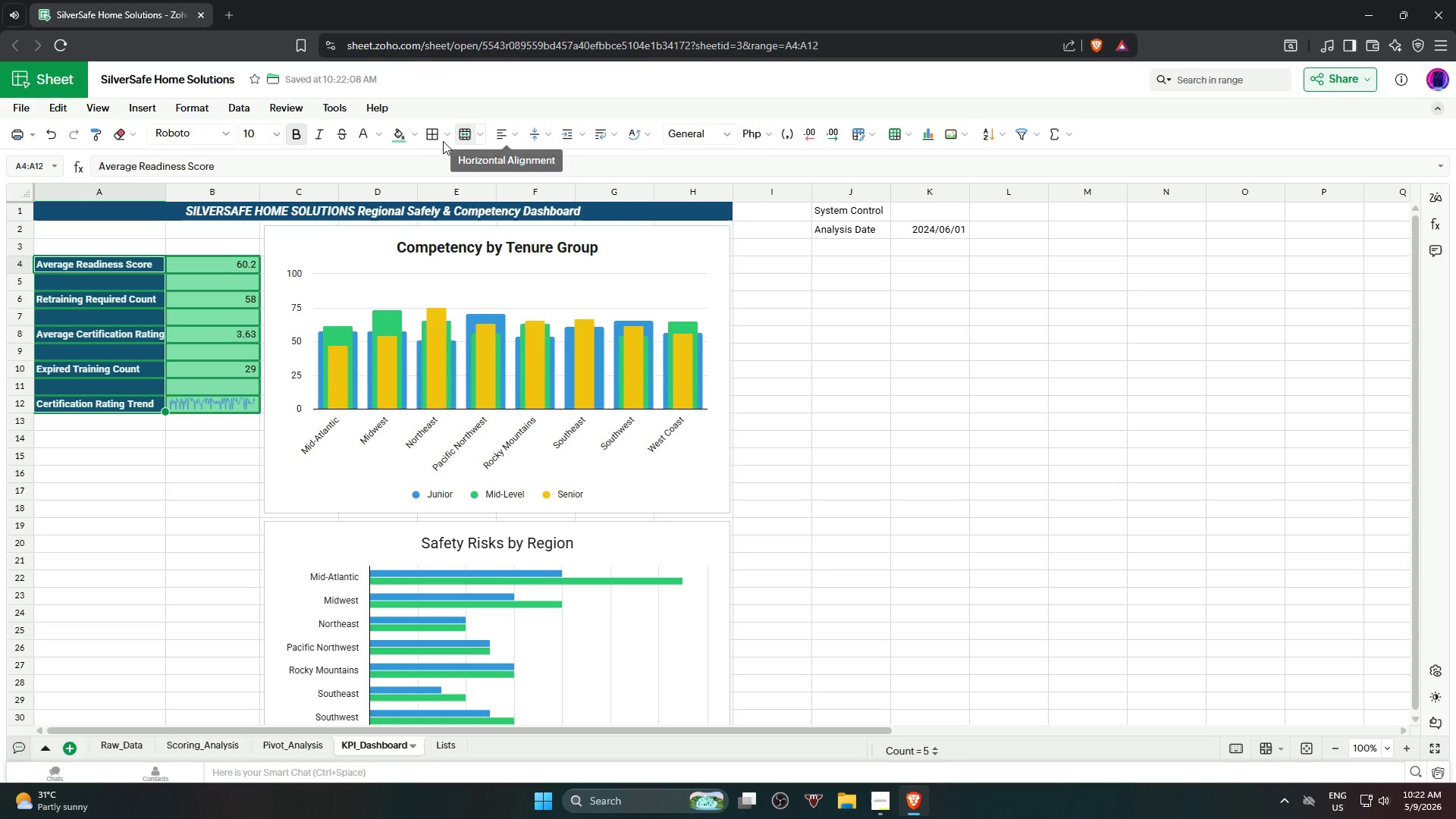 
left_click([415, 136])
 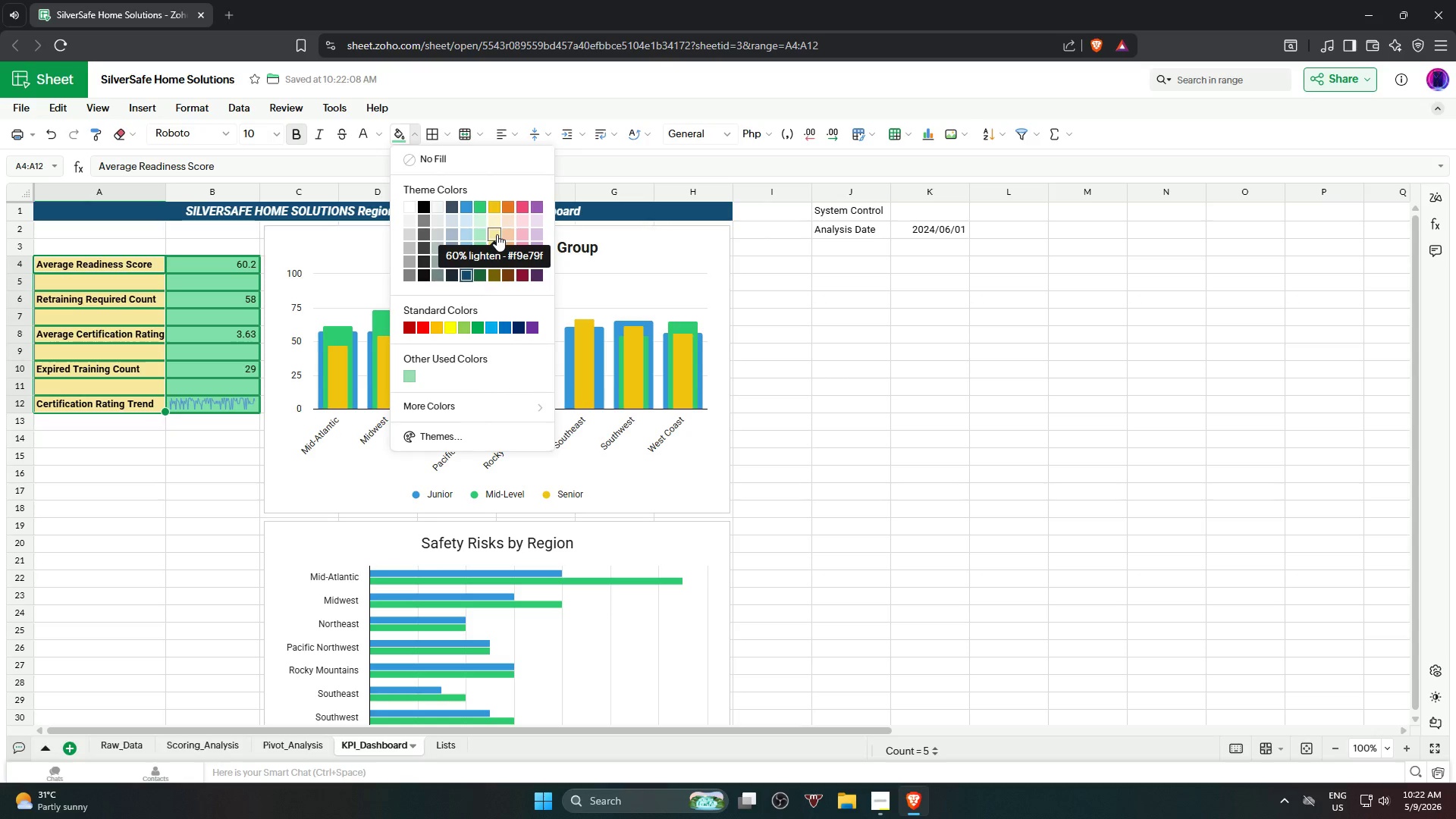 
left_click([497, 234])
 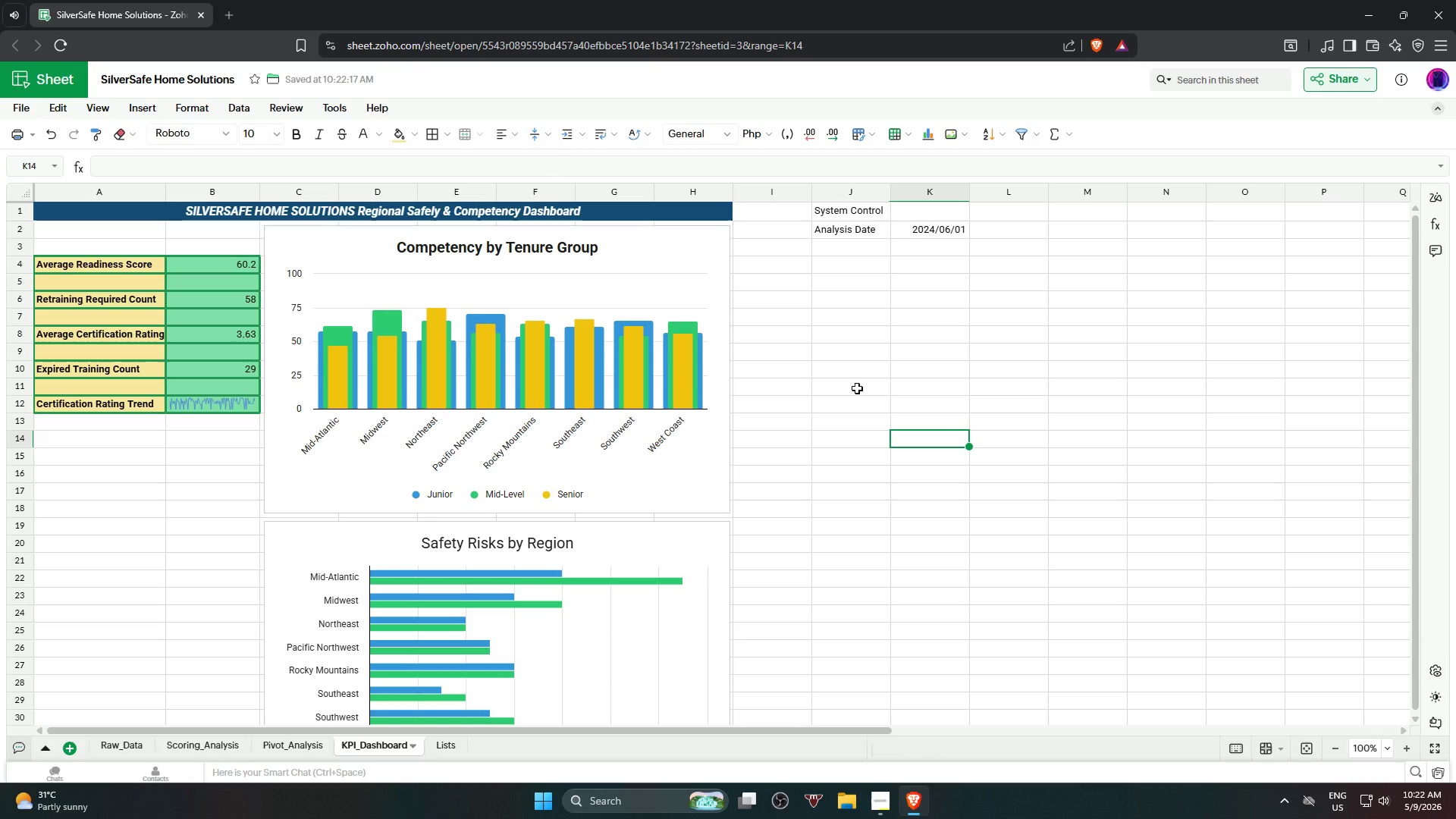 
left_click([860, 218])
 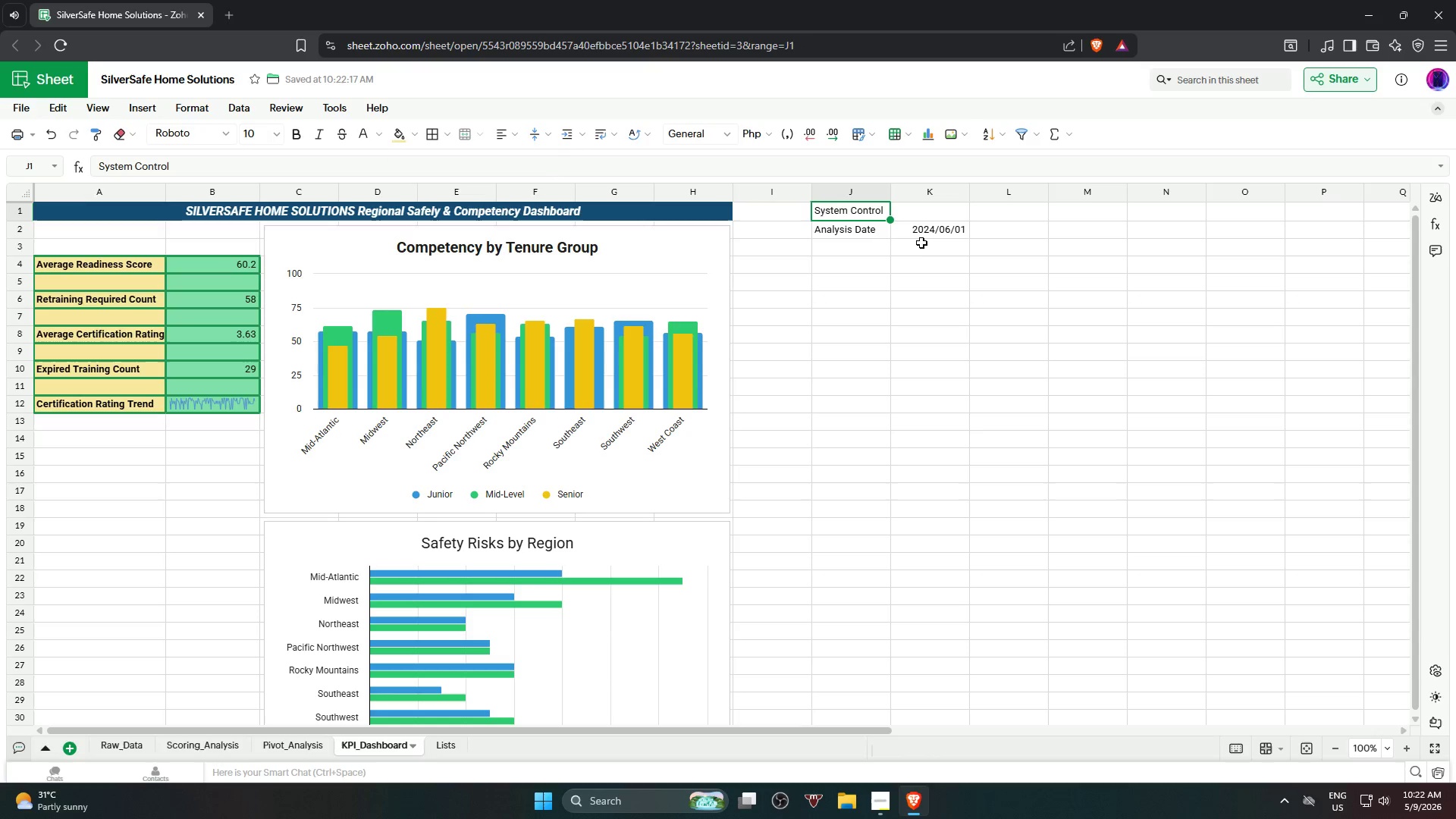 
hold_key(key=ShiftLeft, duration=1.48)
 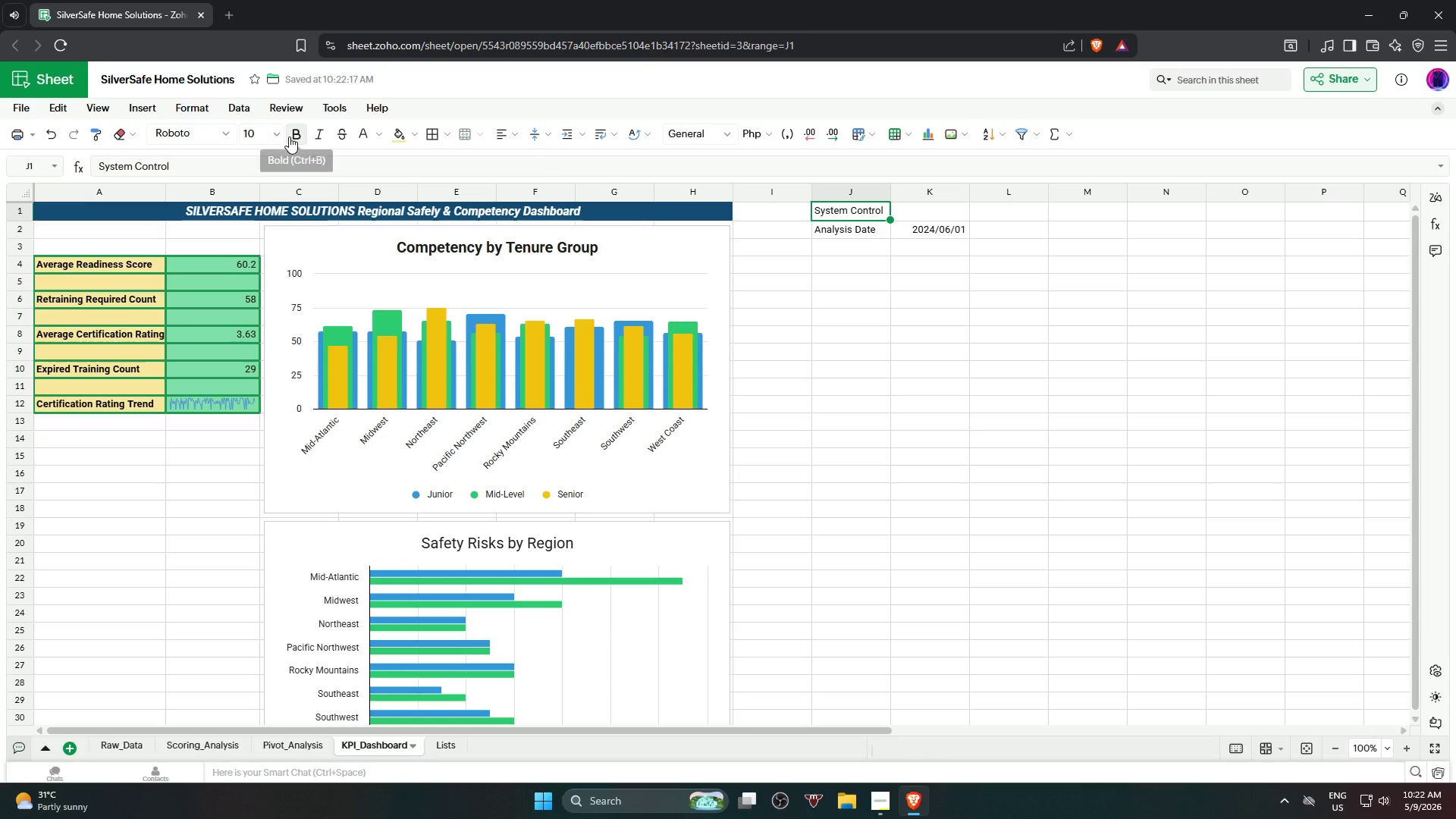 
left_click([289, 136])
 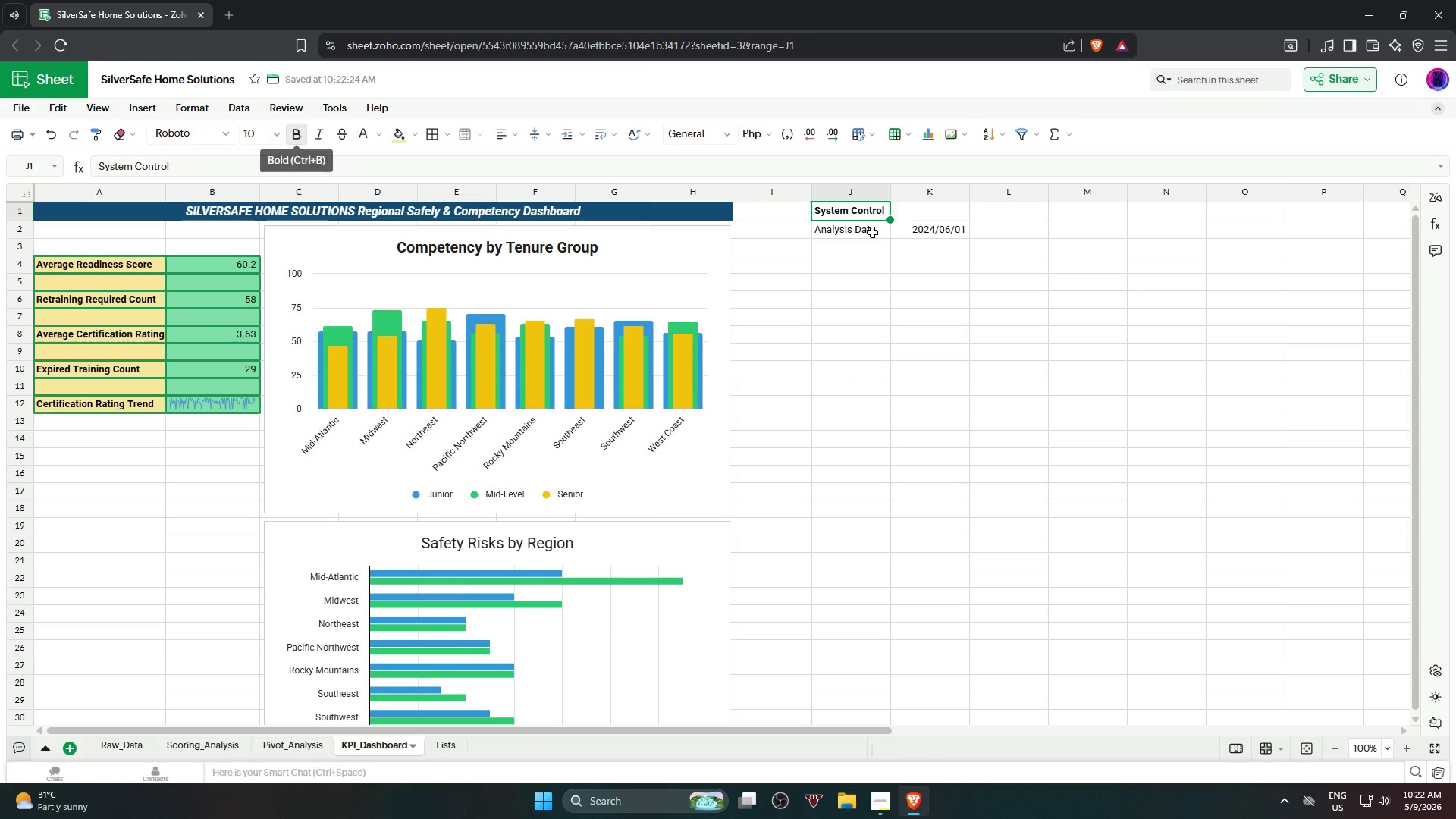 
hold_key(key=ShiftLeft, duration=0.61)
 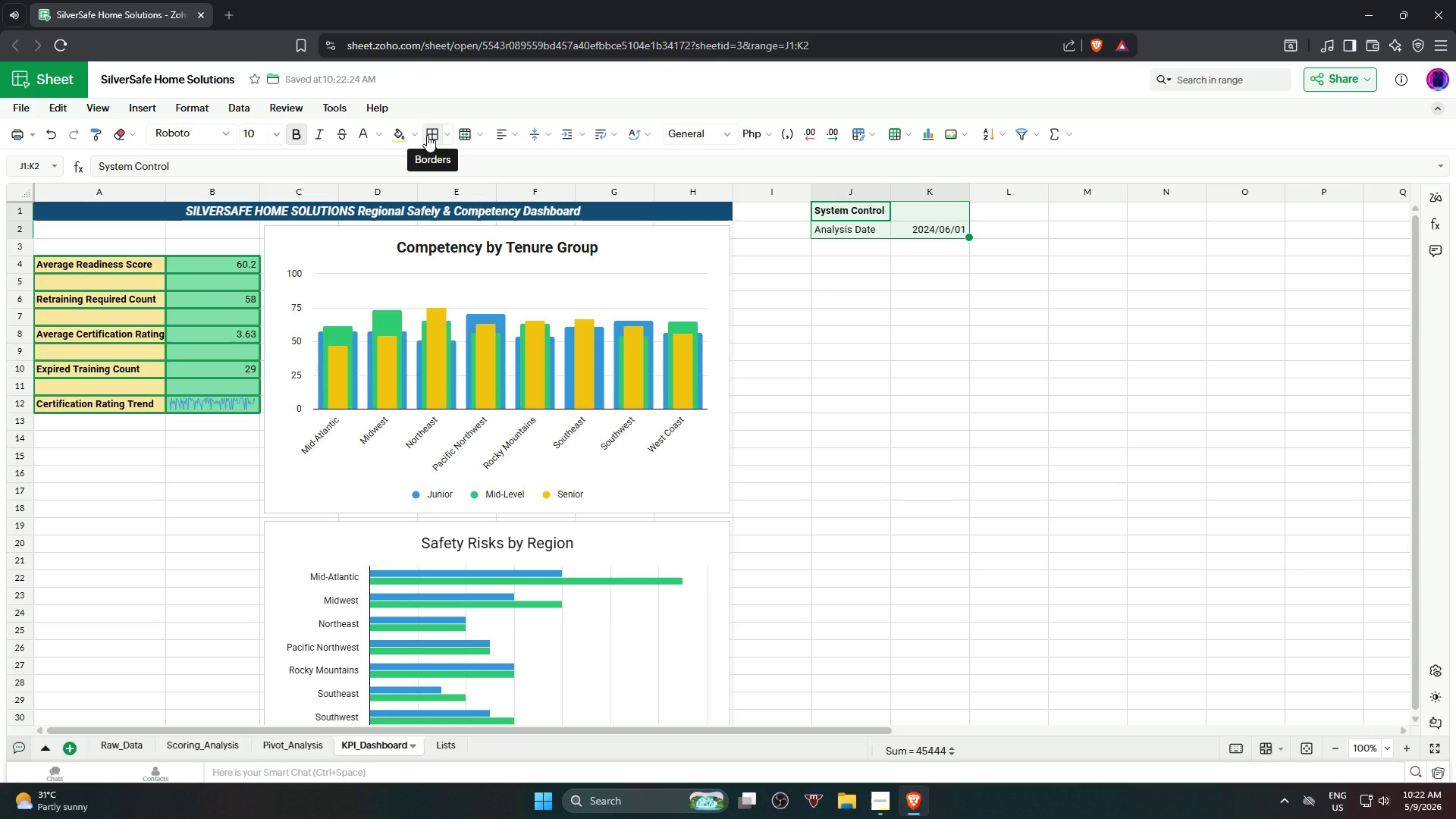 
left_click([427, 135])
 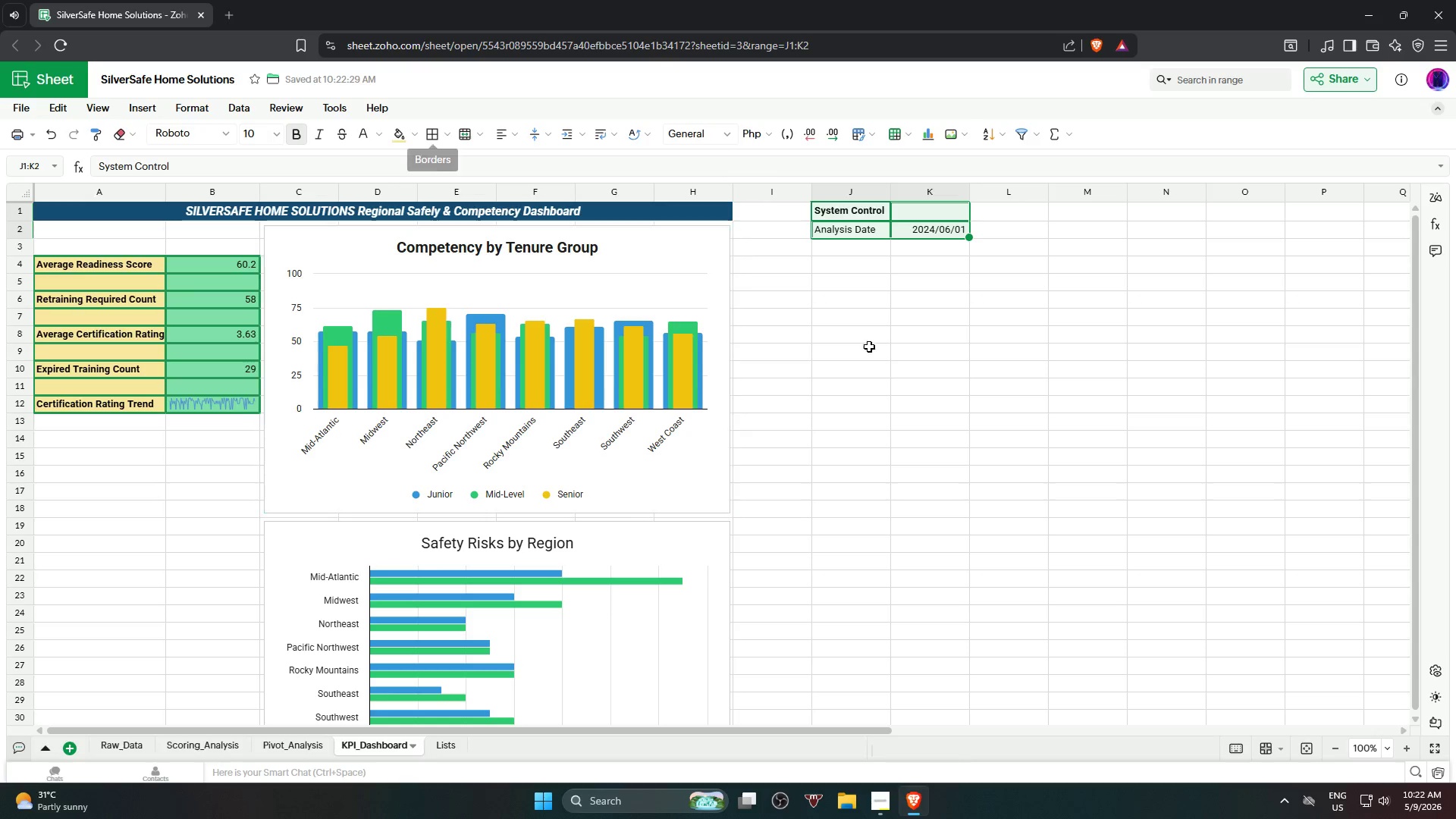 
left_click([881, 356])
 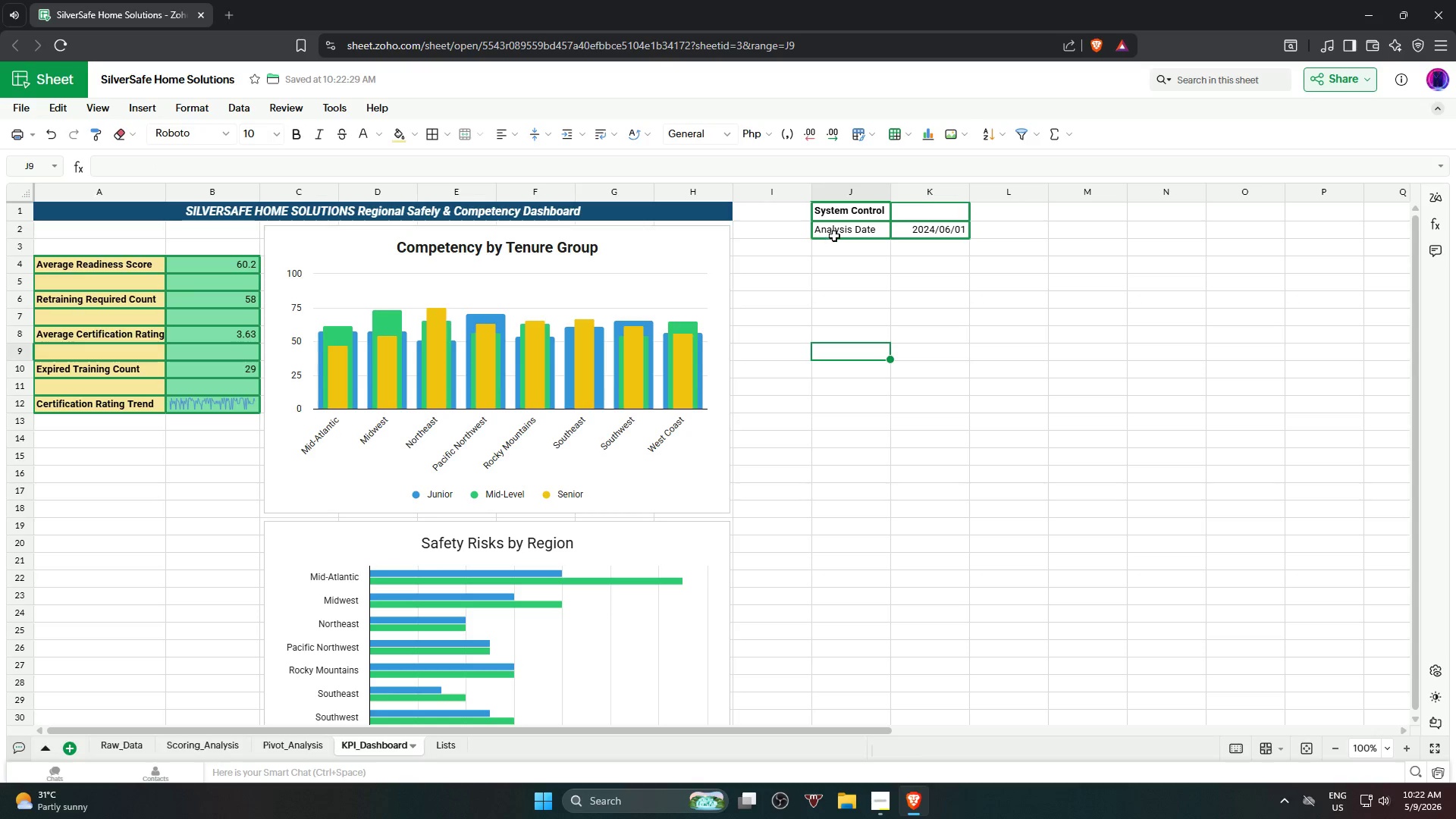 
left_click([839, 232])
 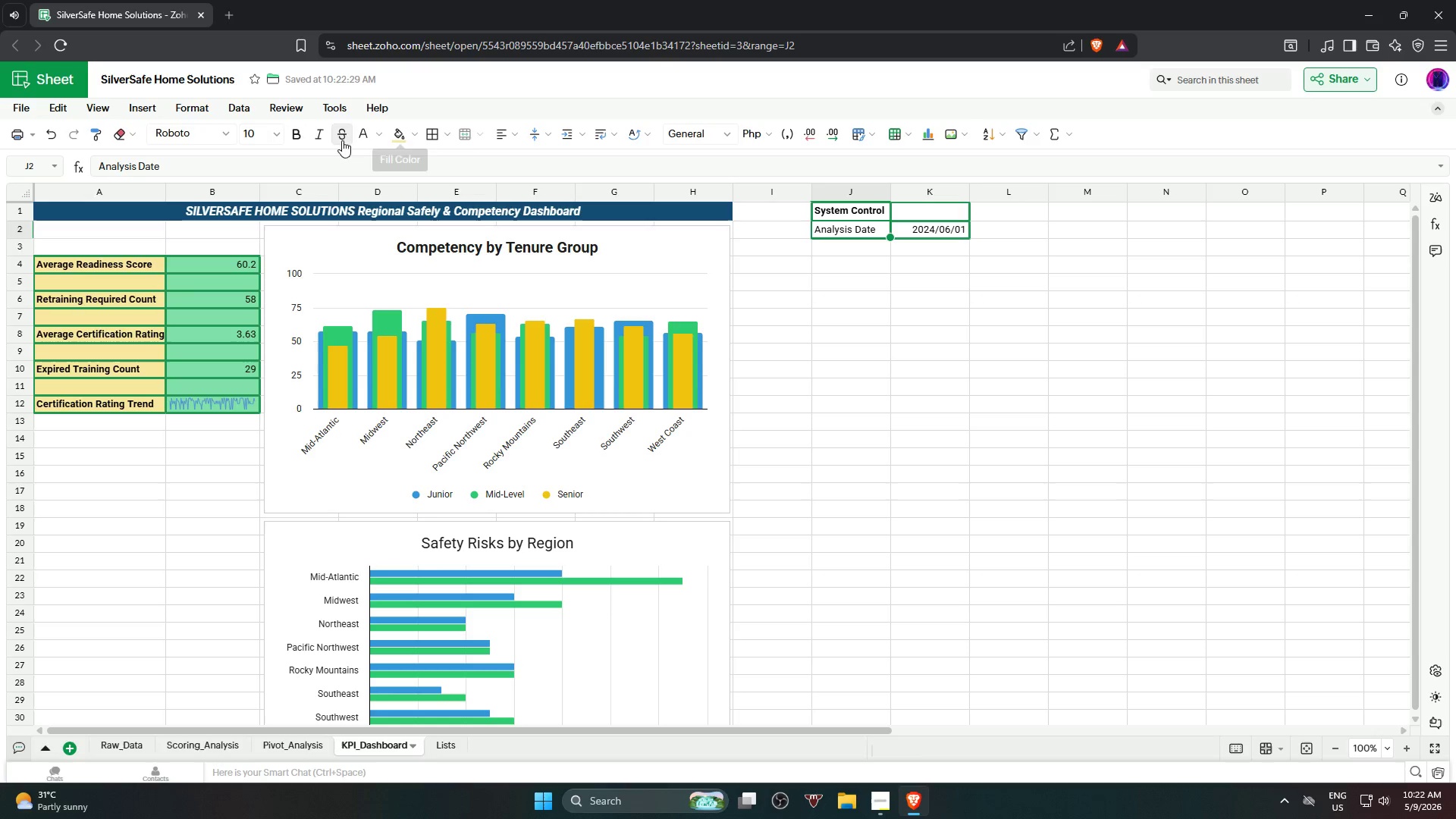 
left_click([300, 136])
 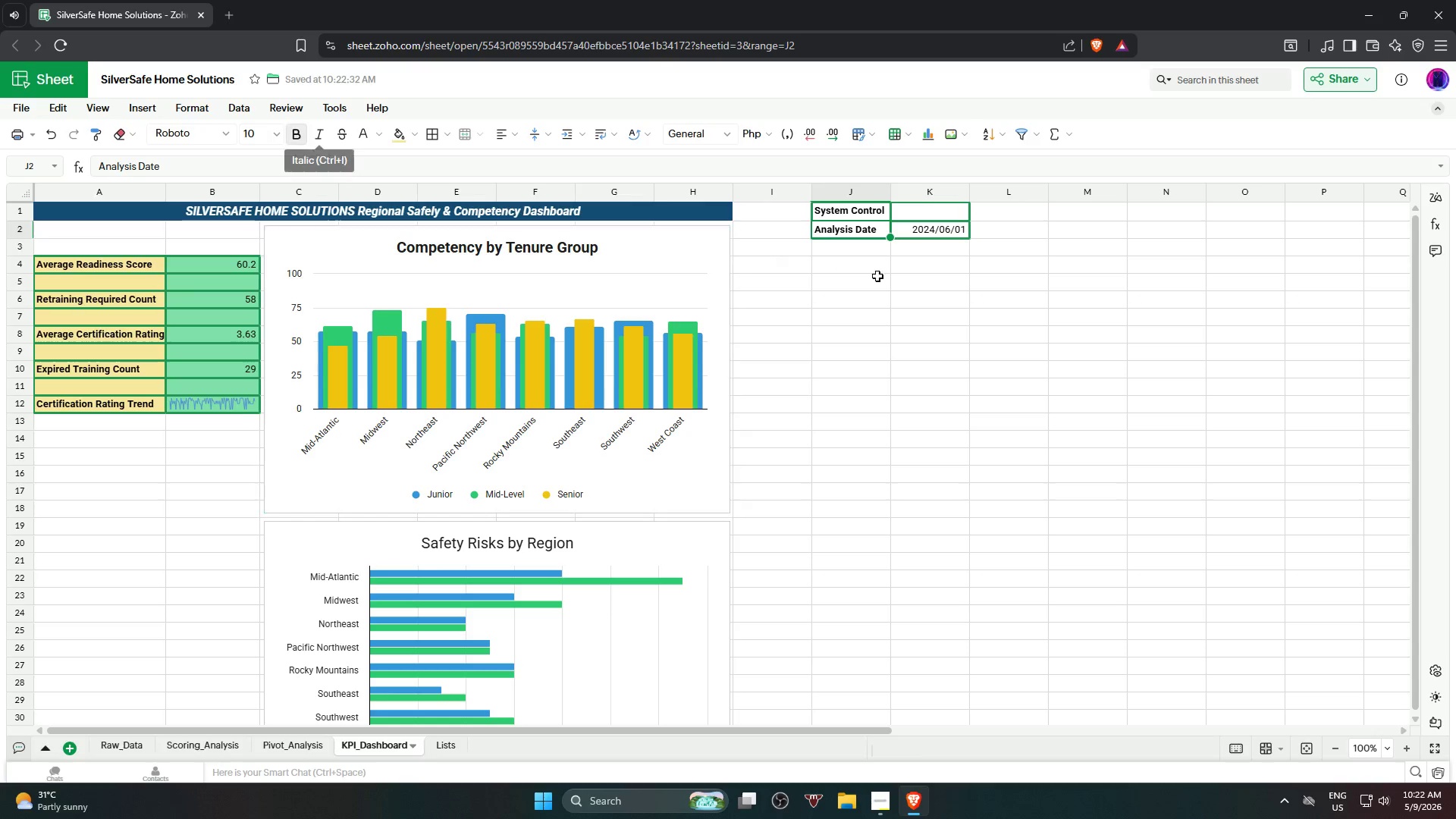 
left_click([900, 288])
 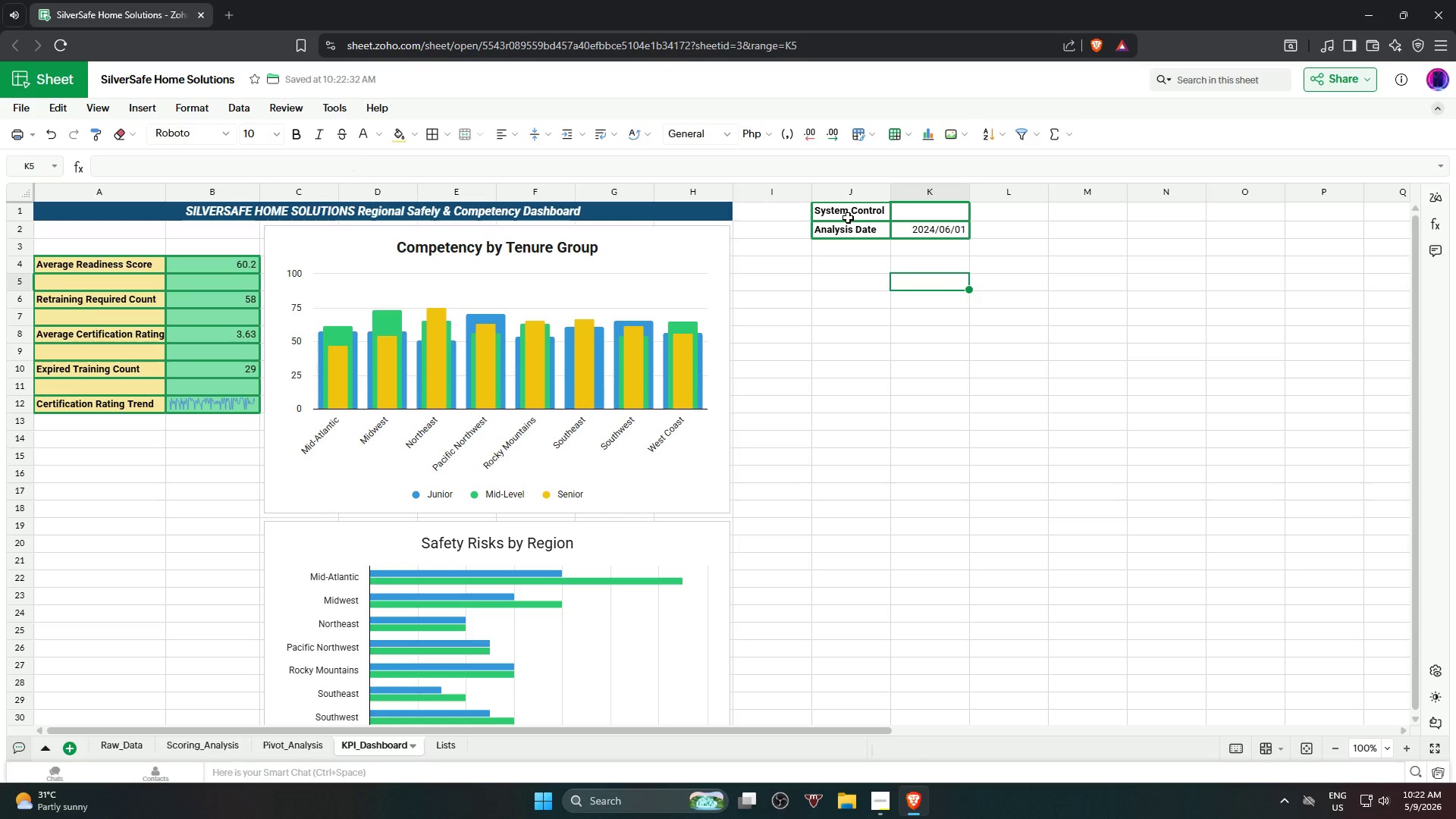 
left_click([848, 217])
 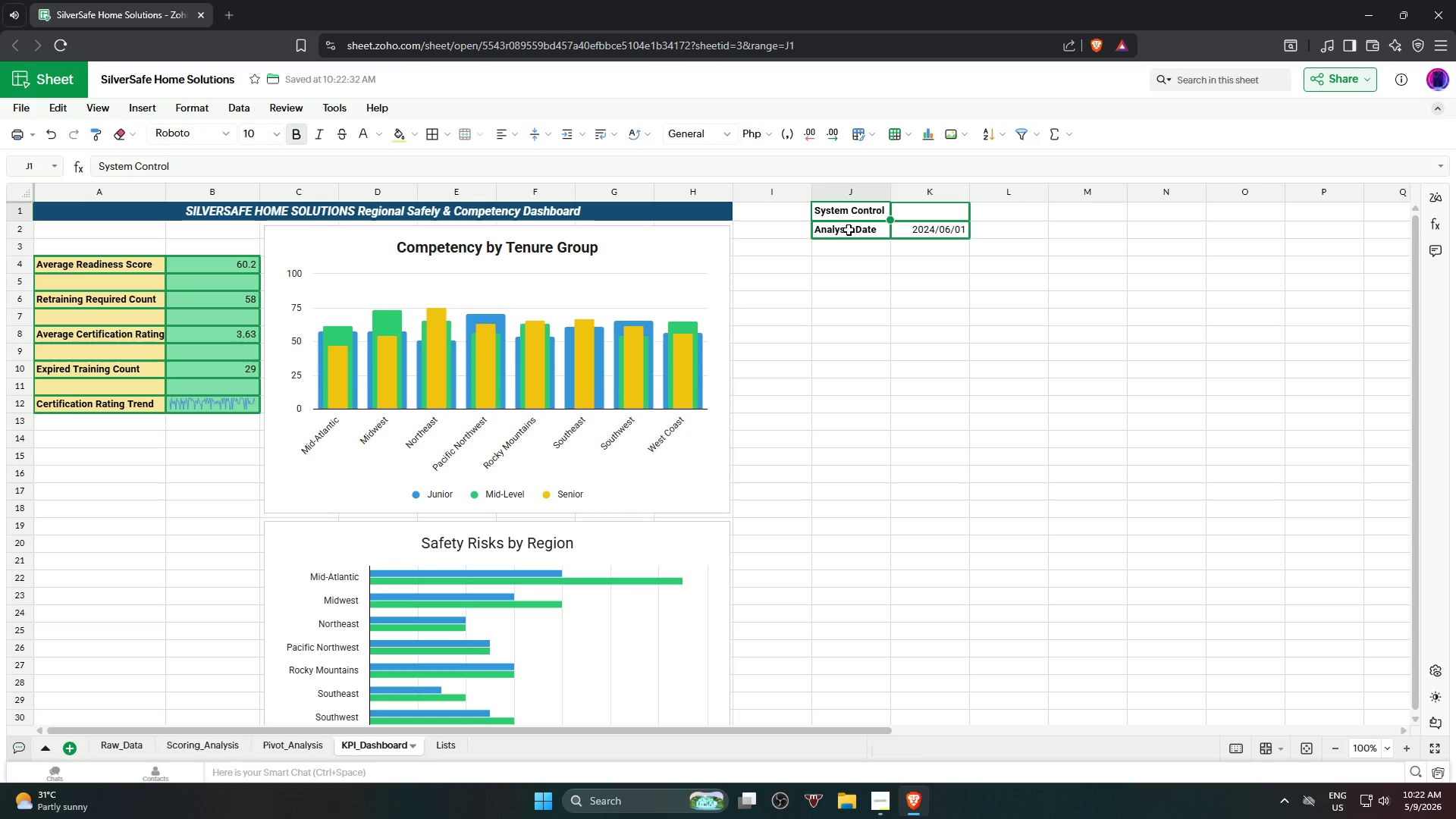 
hold_key(key=ShiftLeft, duration=0.42)
double_click([849, 231])
 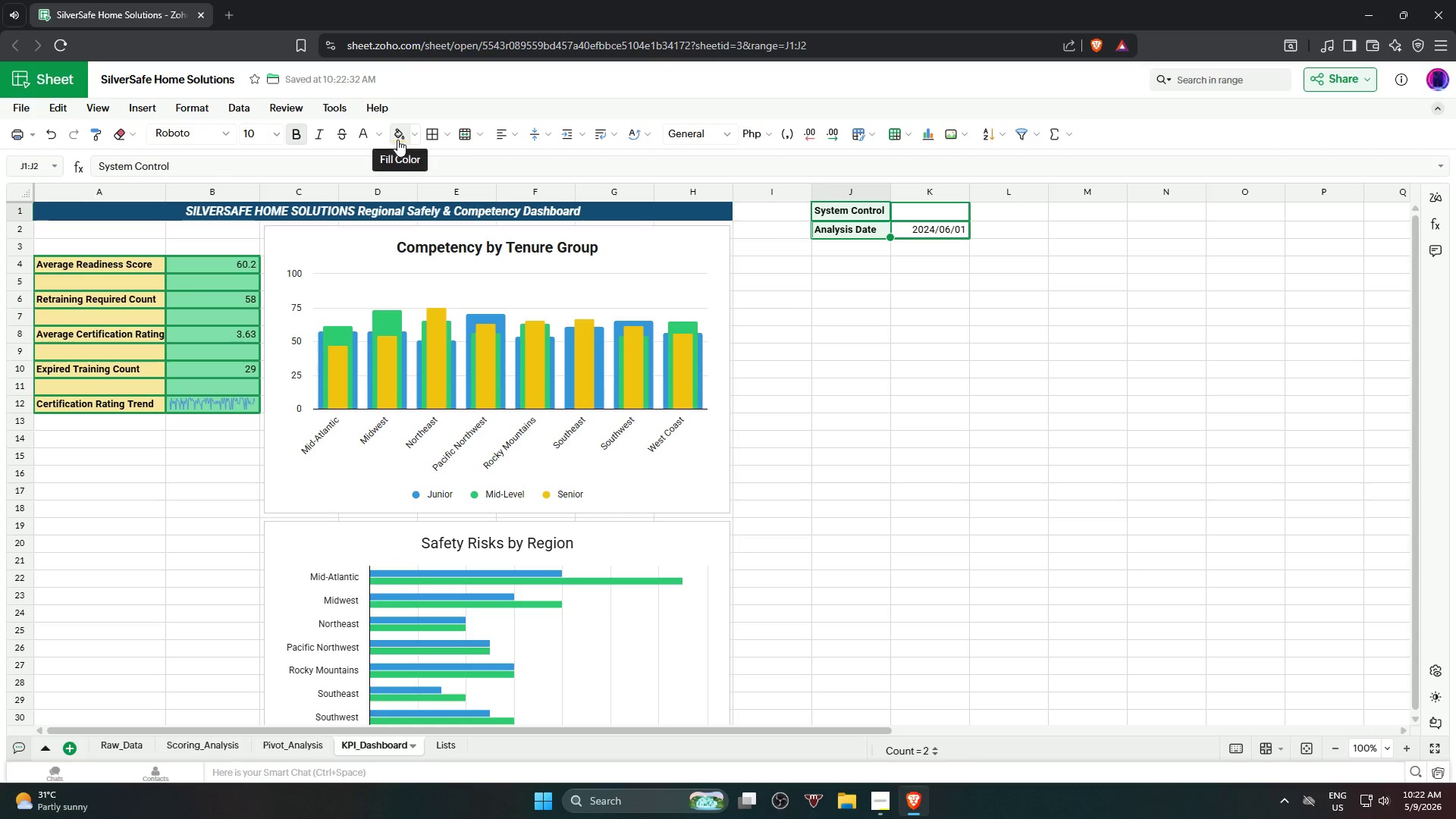 
double_click([916, 323])
 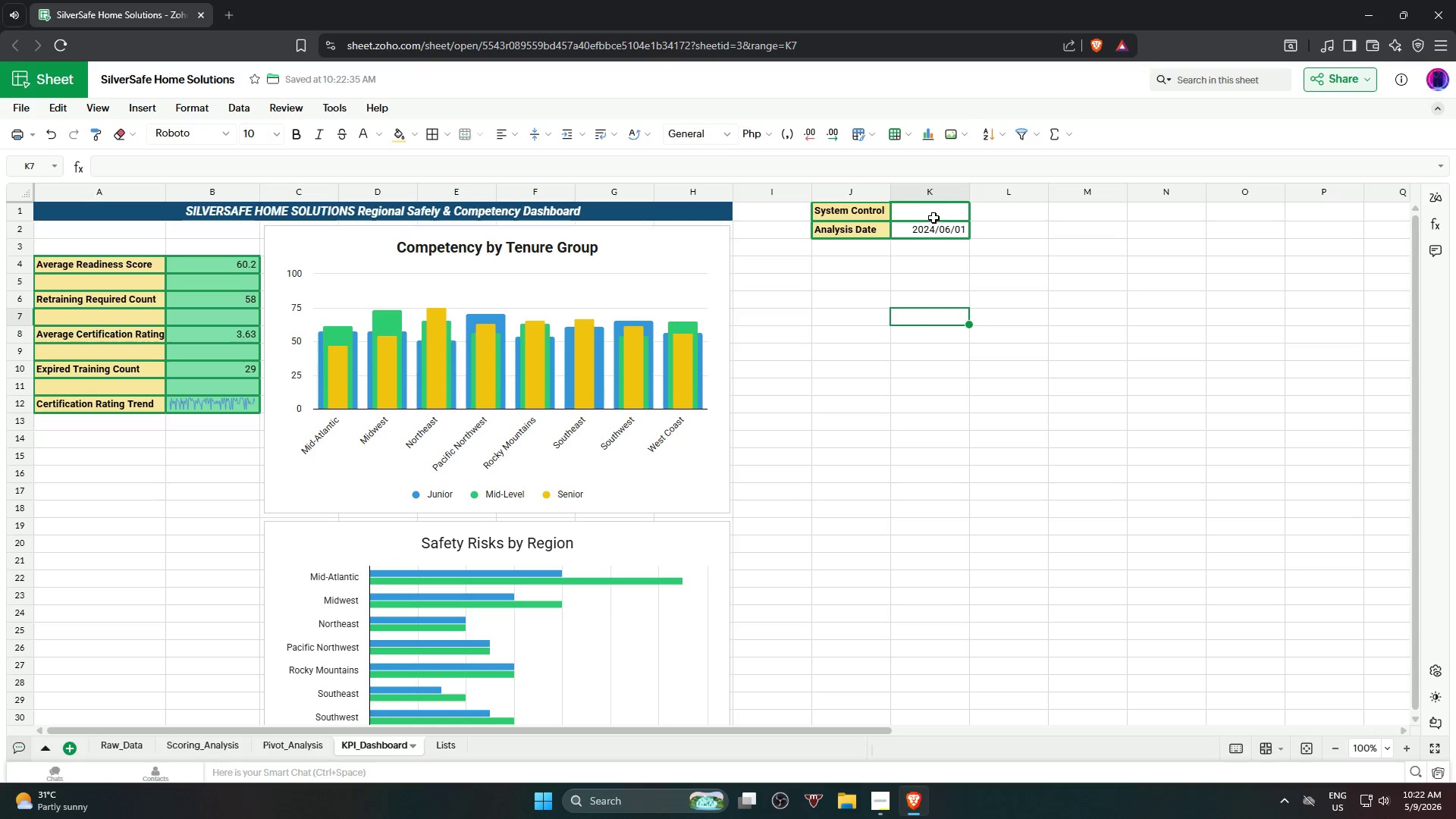 
hold_key(key=ShiftLeft, duration=0.52)
double_click([929, 231])
 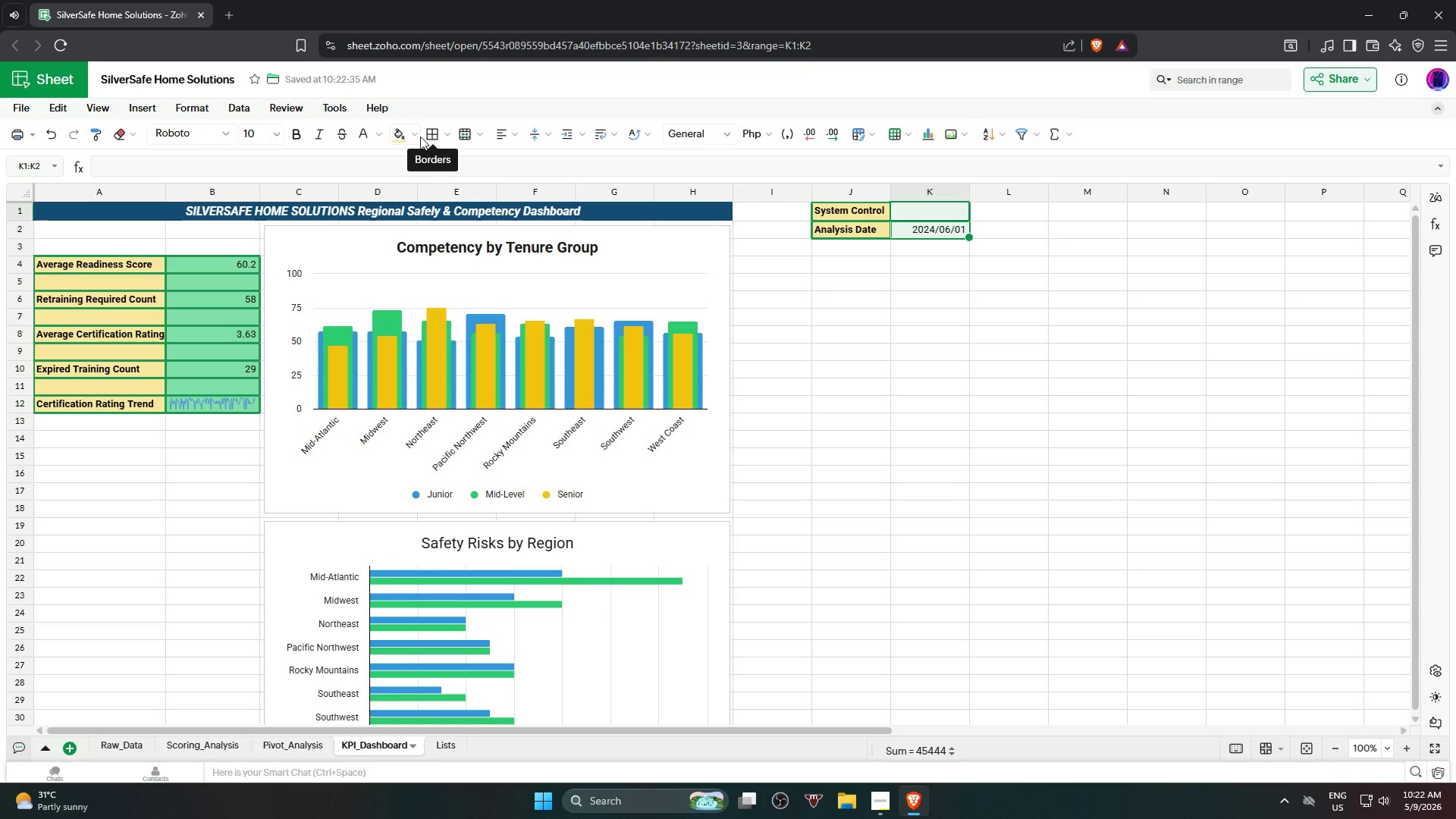 
left_click([417, 133])
 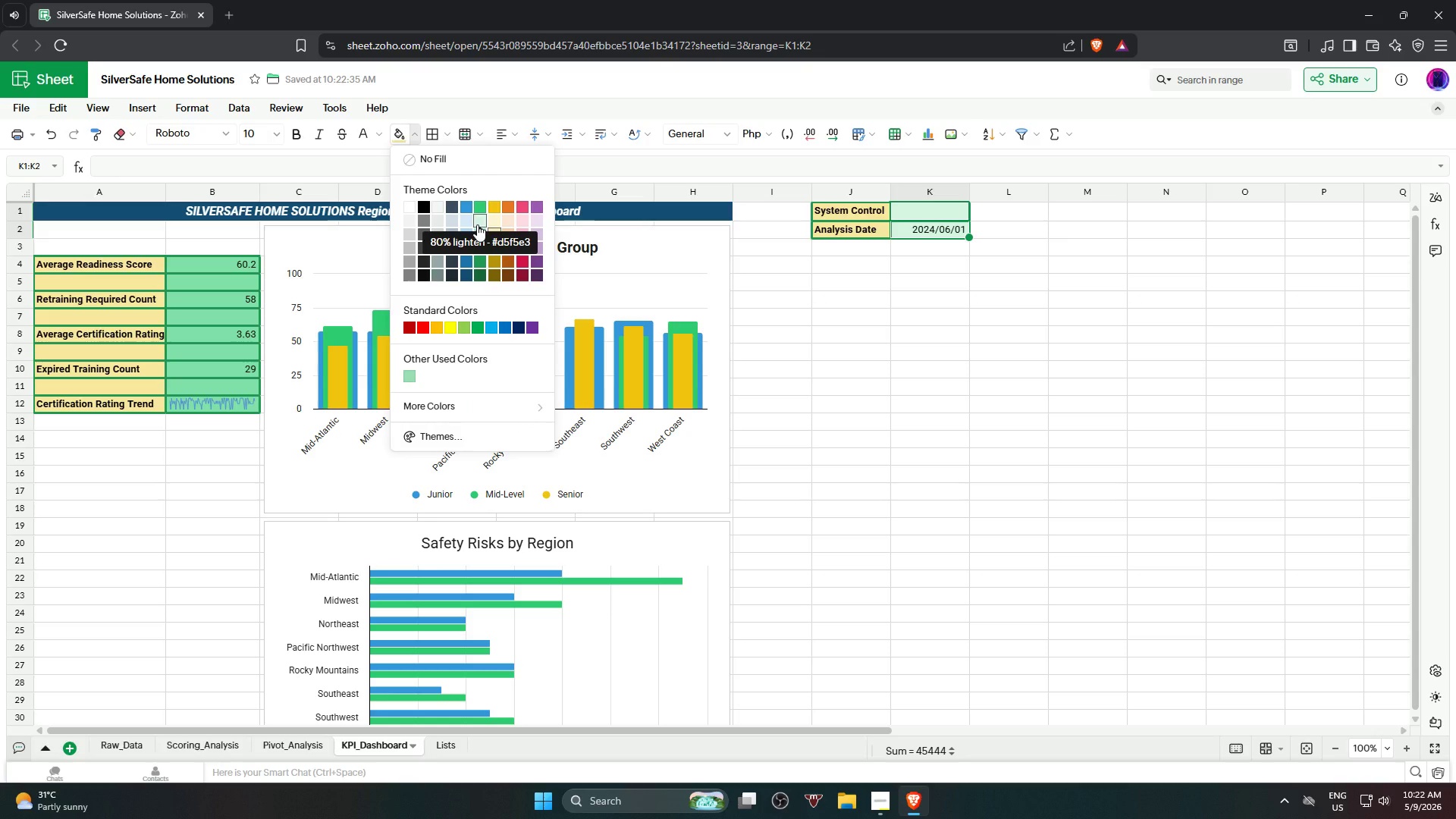 
left_click([479, 233])
 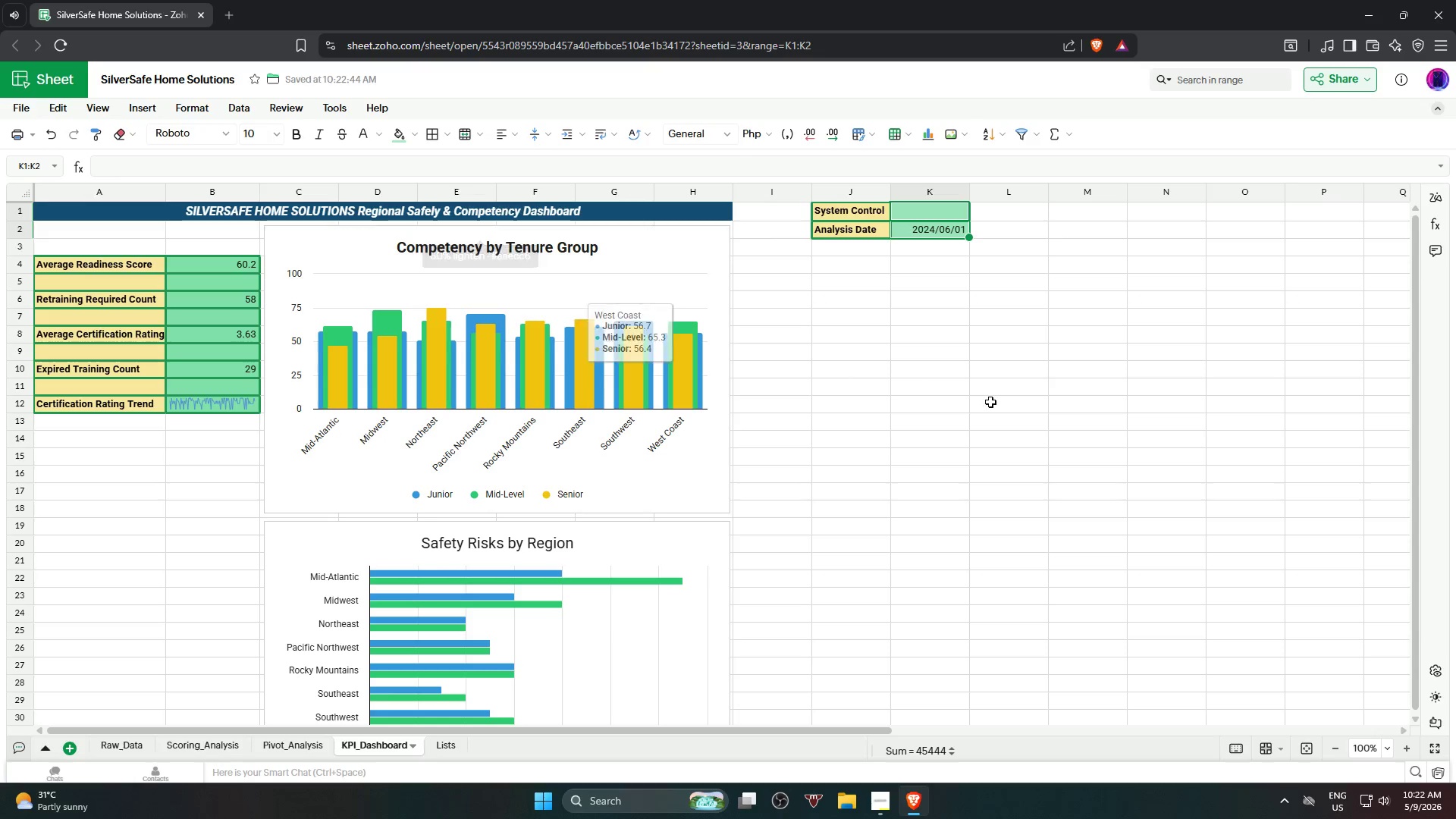 
double_click([1000, 405])
 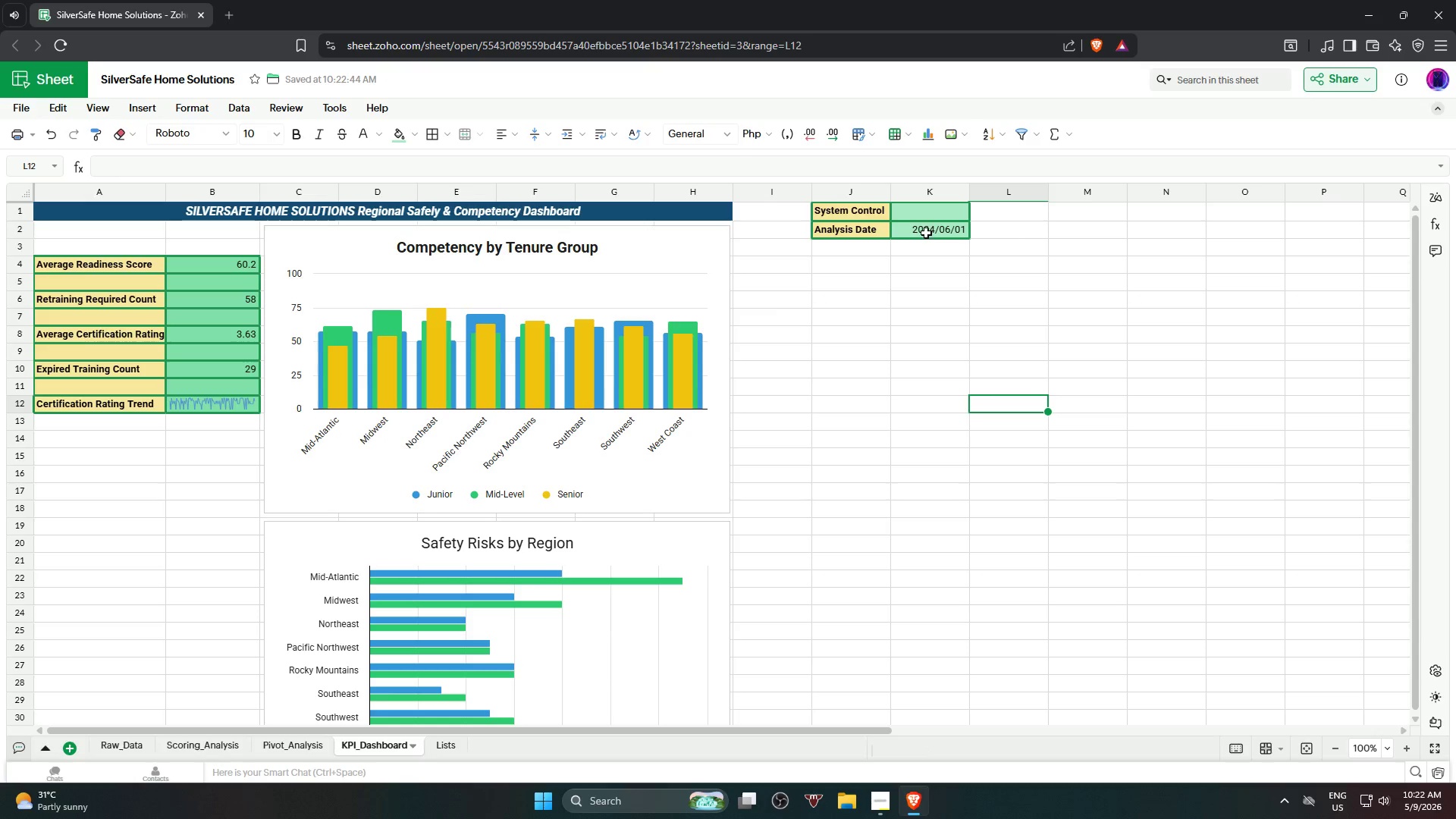 
left_click([925, 232])
 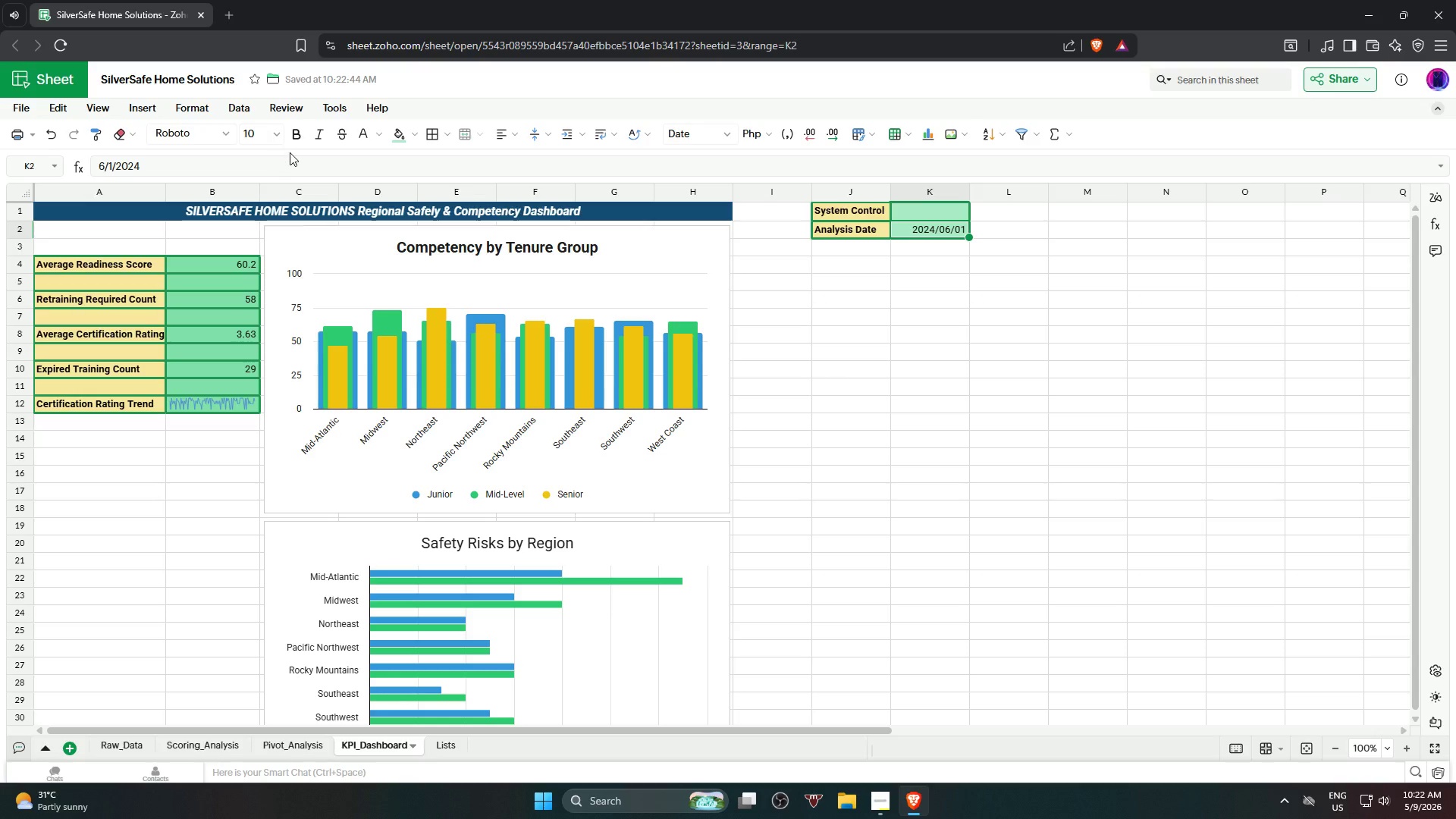 
left_click([294, 141])
 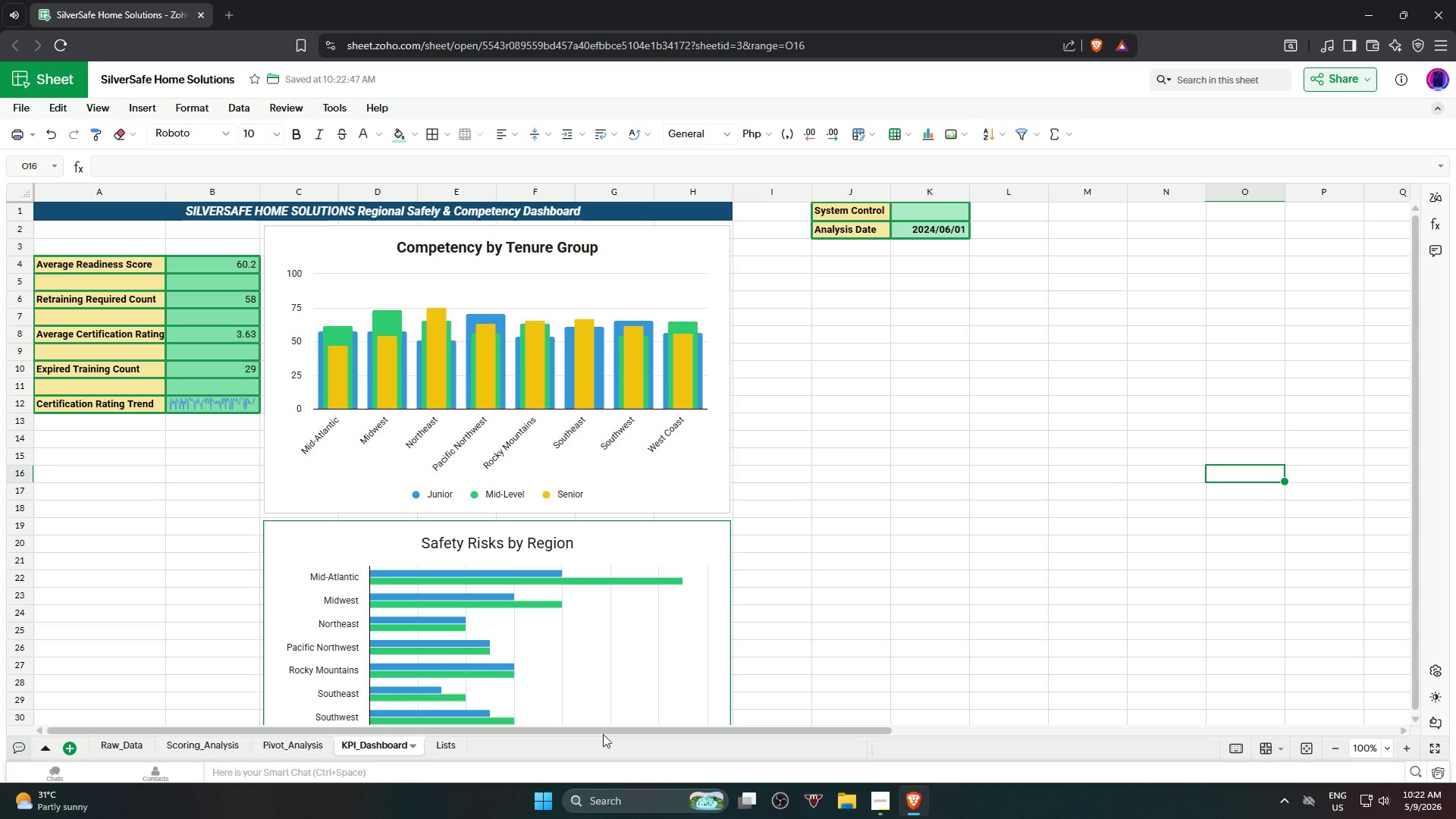 
scroll: coordinate [552, 601], scroll_direction: down, amount: 4.0
 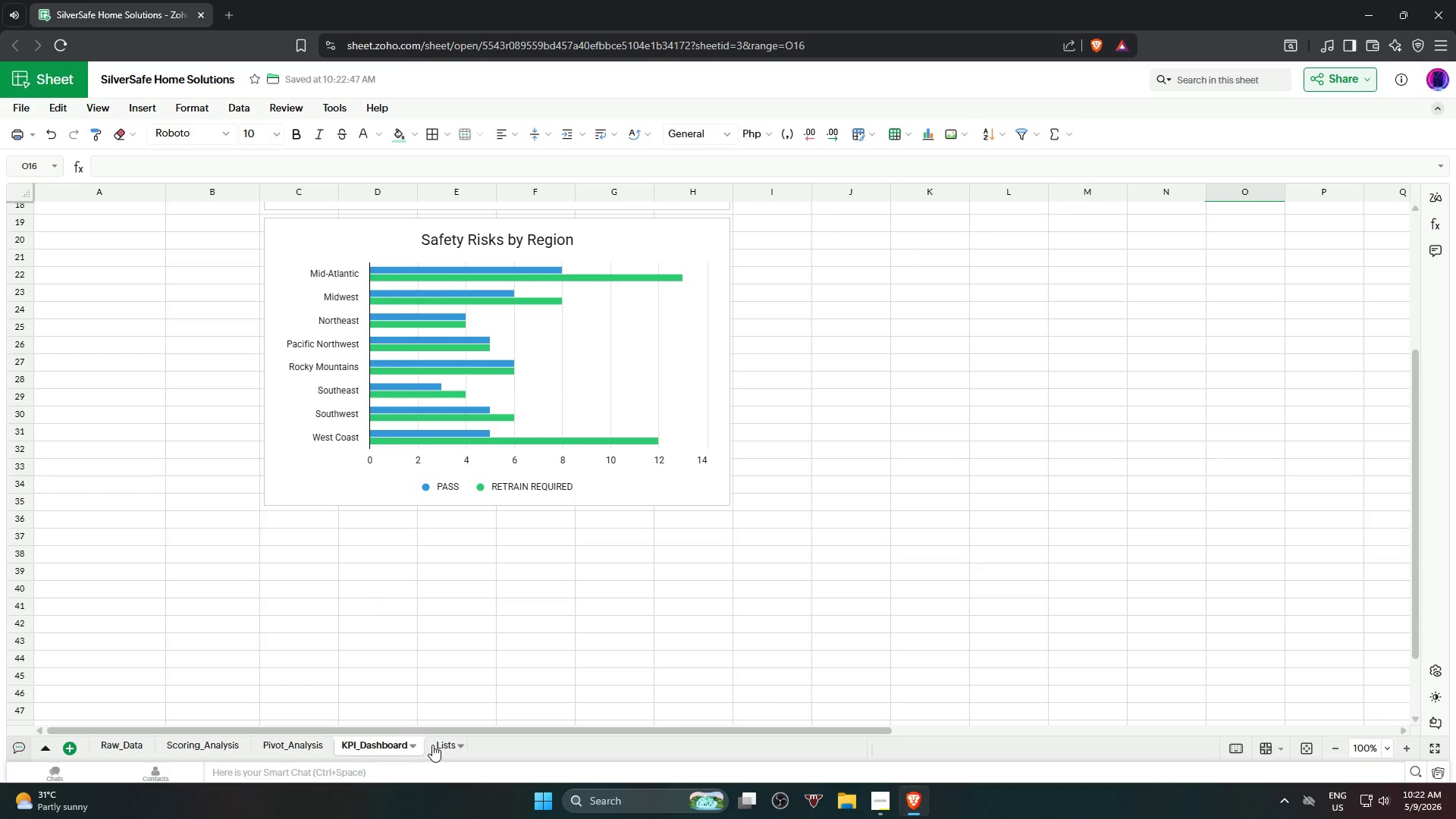 
left_click([442, 747])
 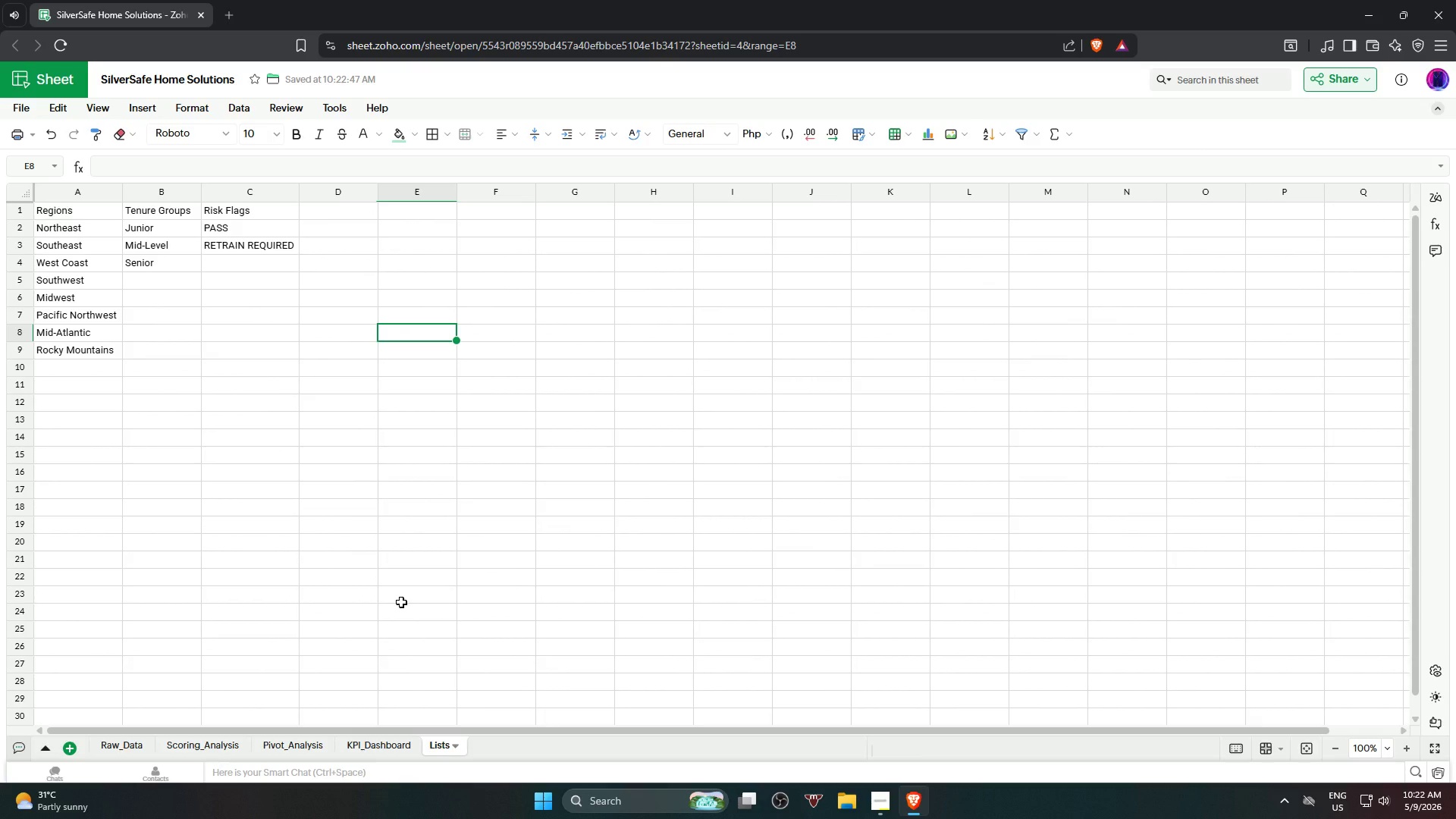 
scroll: coordinate [401, 602], scroll_direction: up, amount: 5.0
 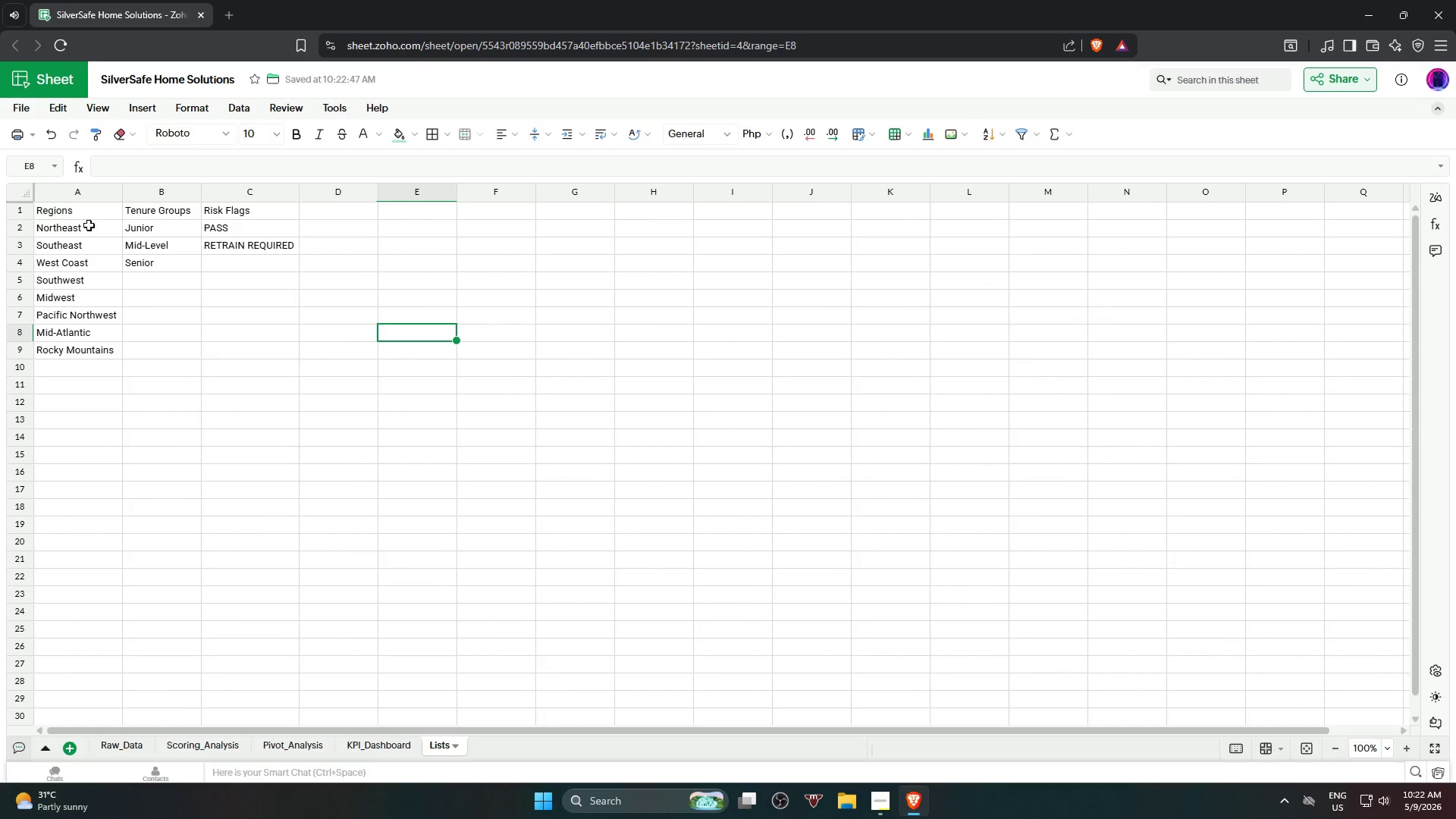 
left_click([86, 214])
 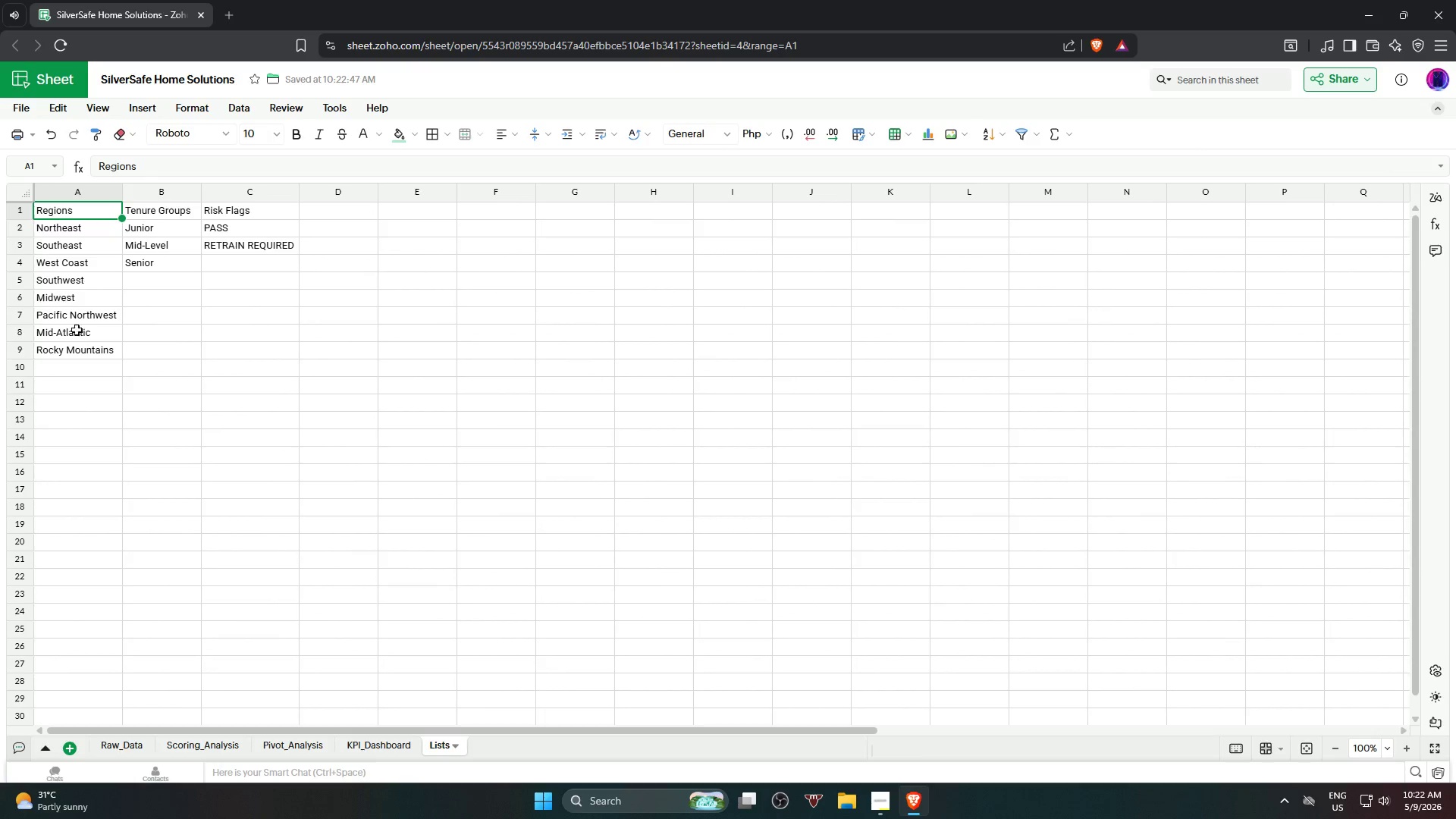 
hold_key(key=ShiftLeft, duration=0.77)
left_click([73, 349])
 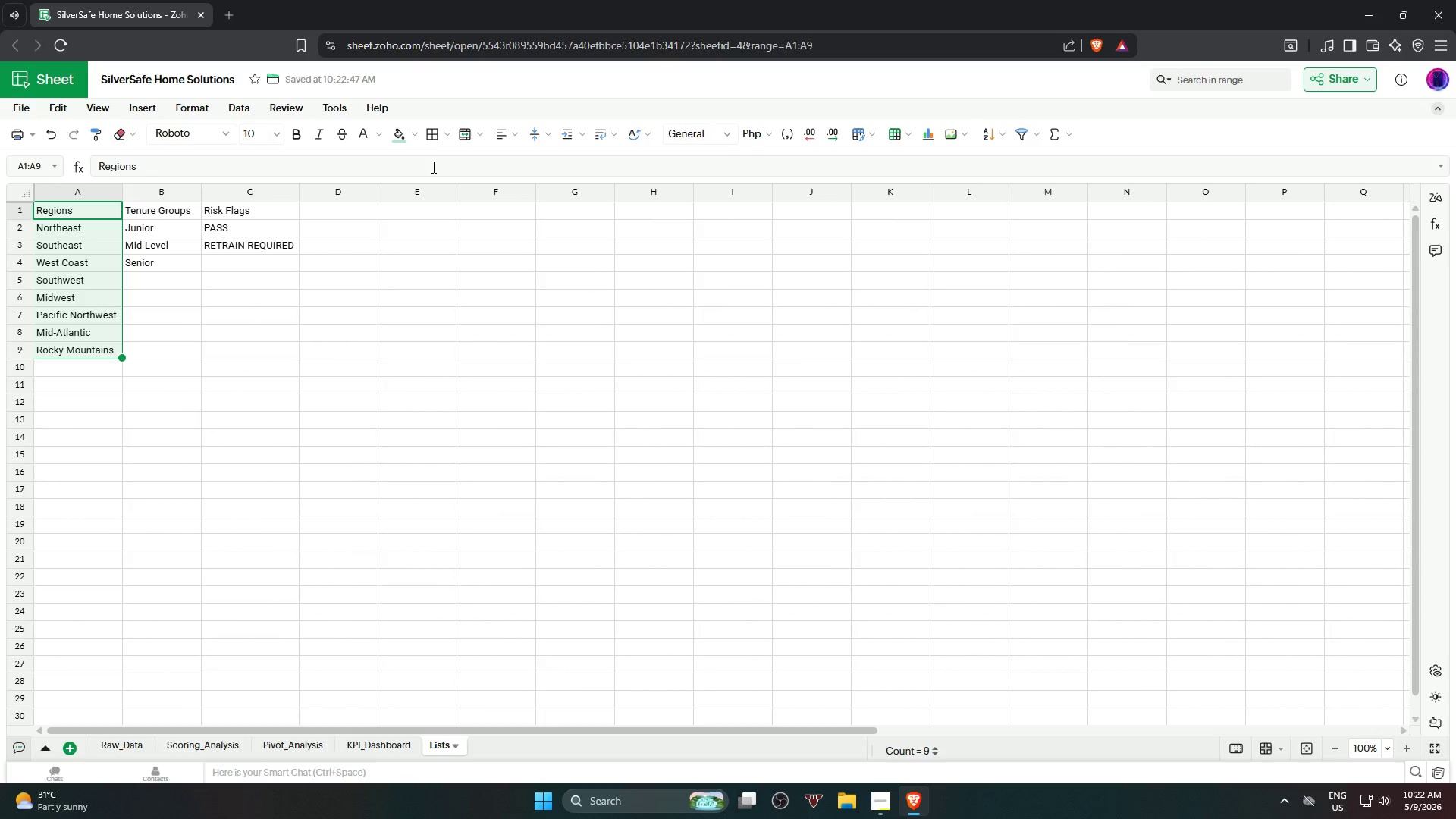 
left_click([432, 140])
 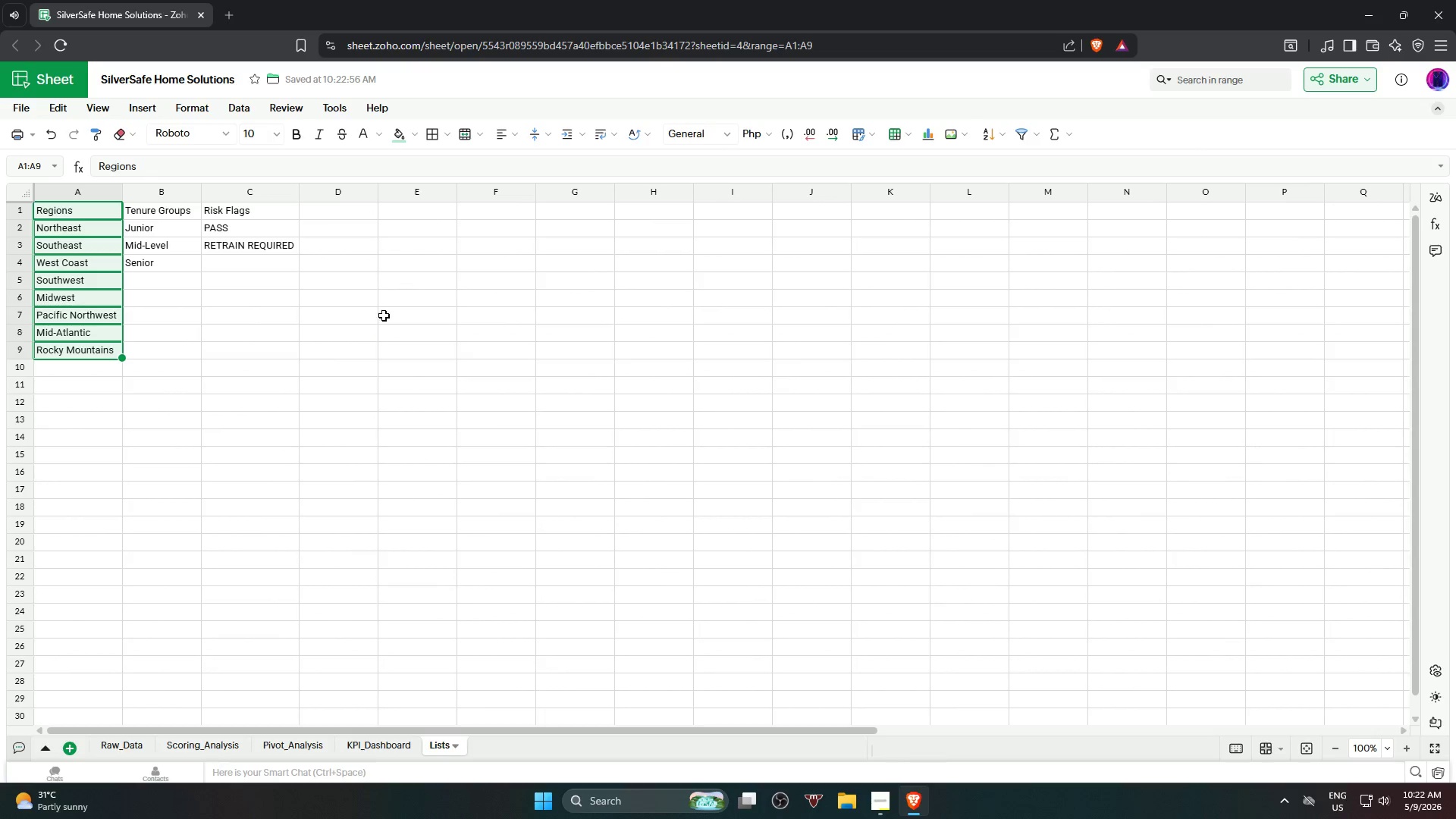 
left_click([286, 302])
 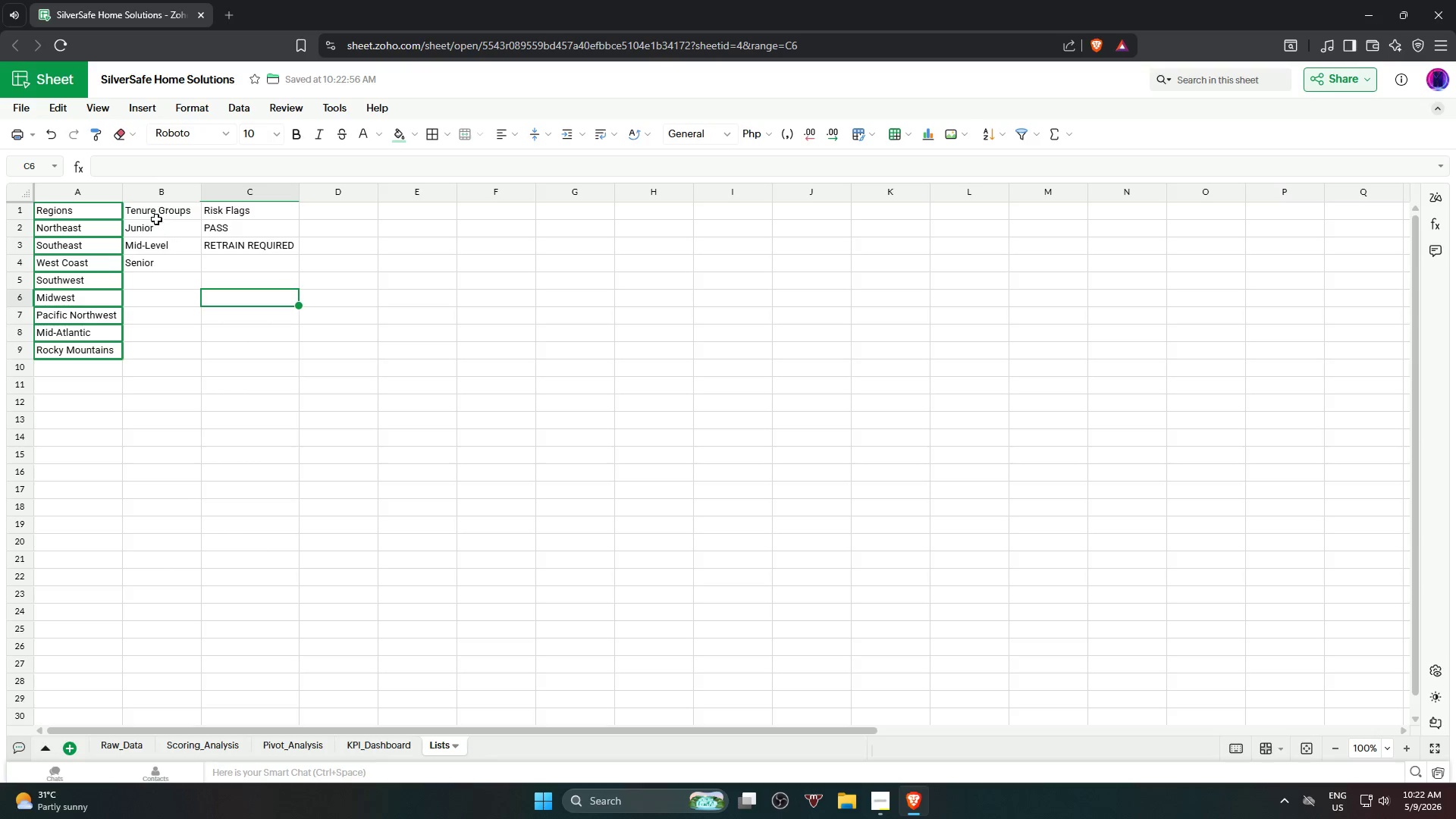 
left_click([157, 213])
 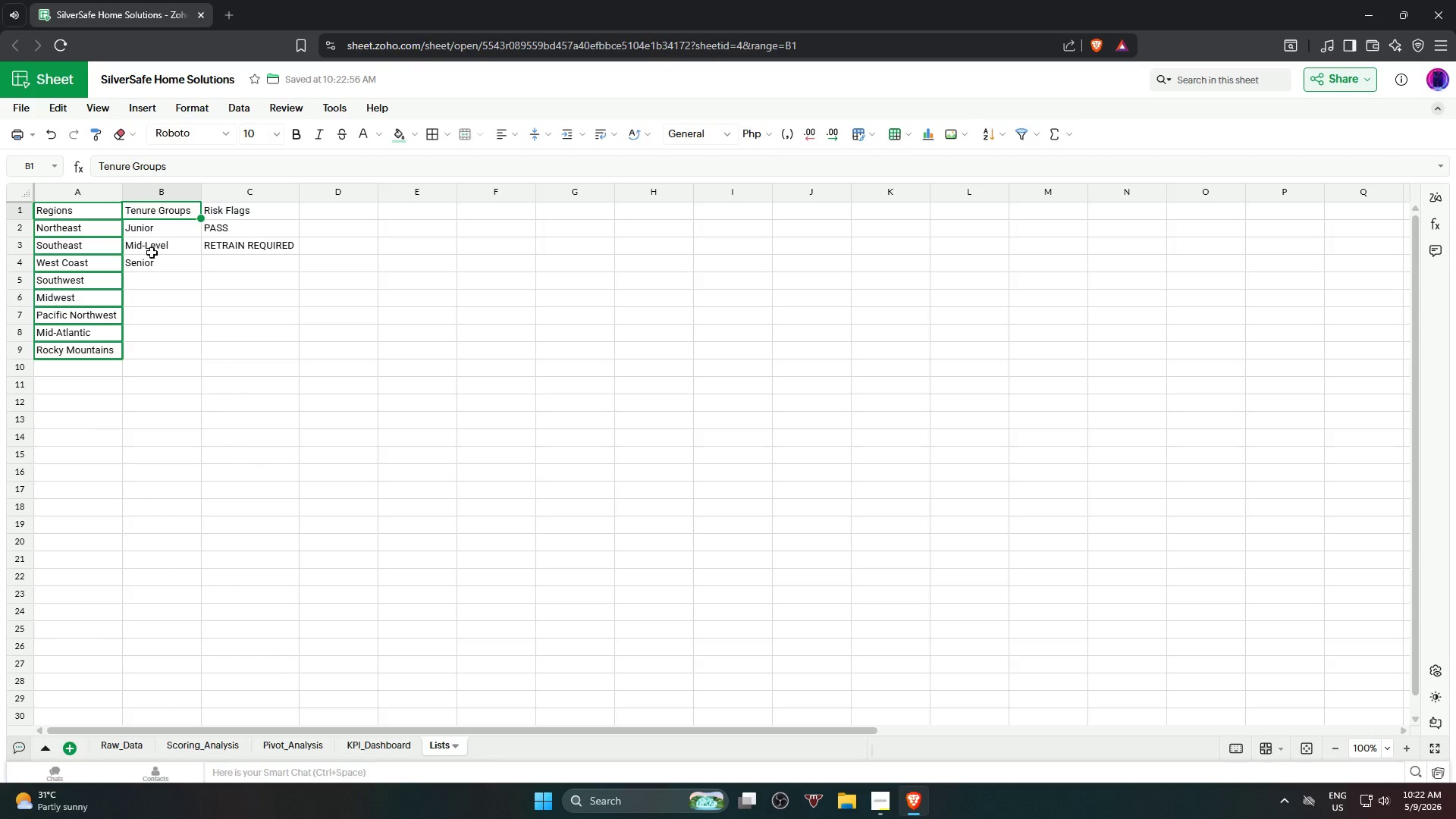 
hold_key(key=ShiftLeft, duration=0.55)
 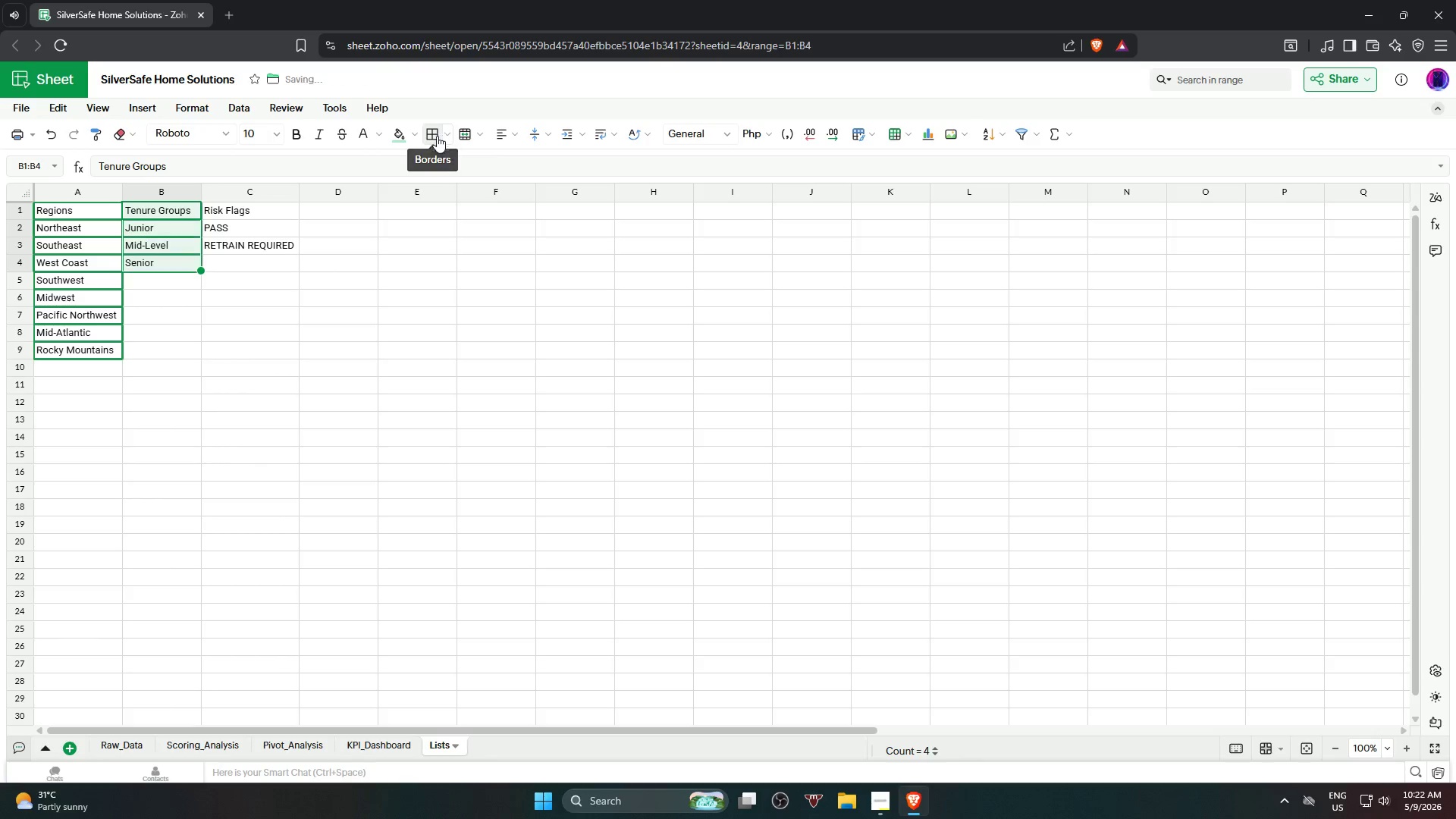 
double_click([359, 347])
 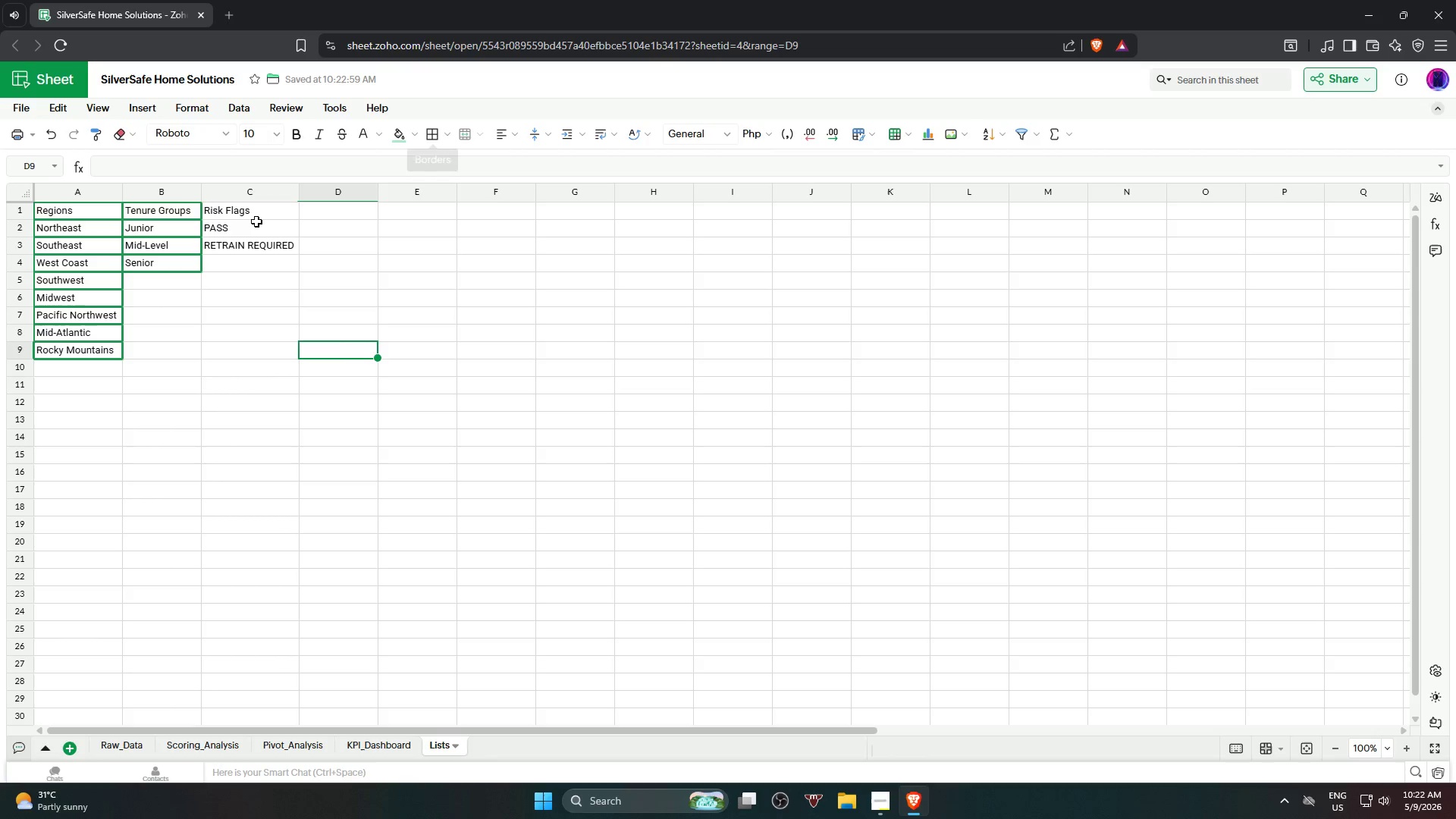 
left_click([253, 218])
 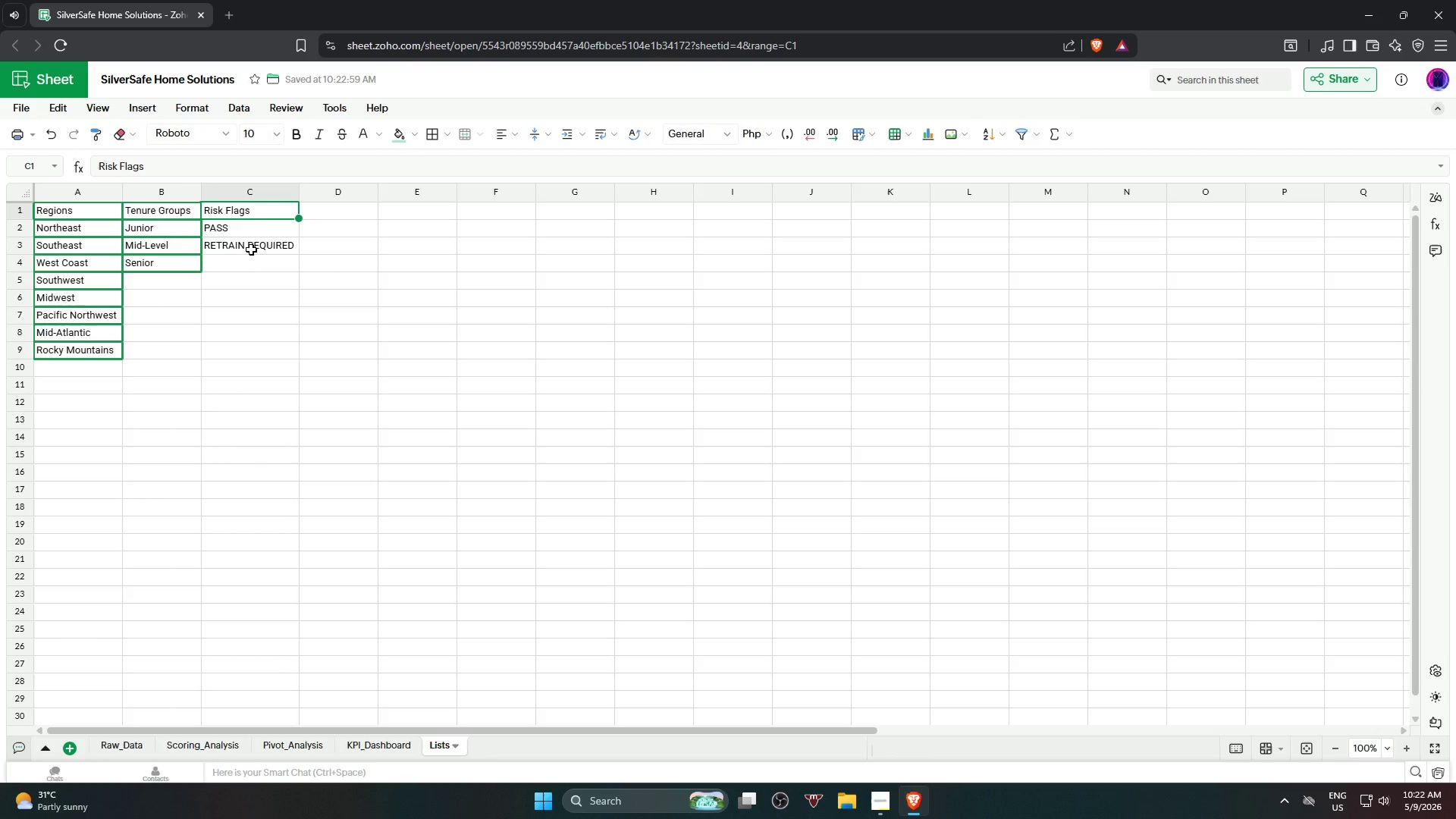 
hold_key(key=ShiftLeft, duration=0.59)
left_click([255, 247])
 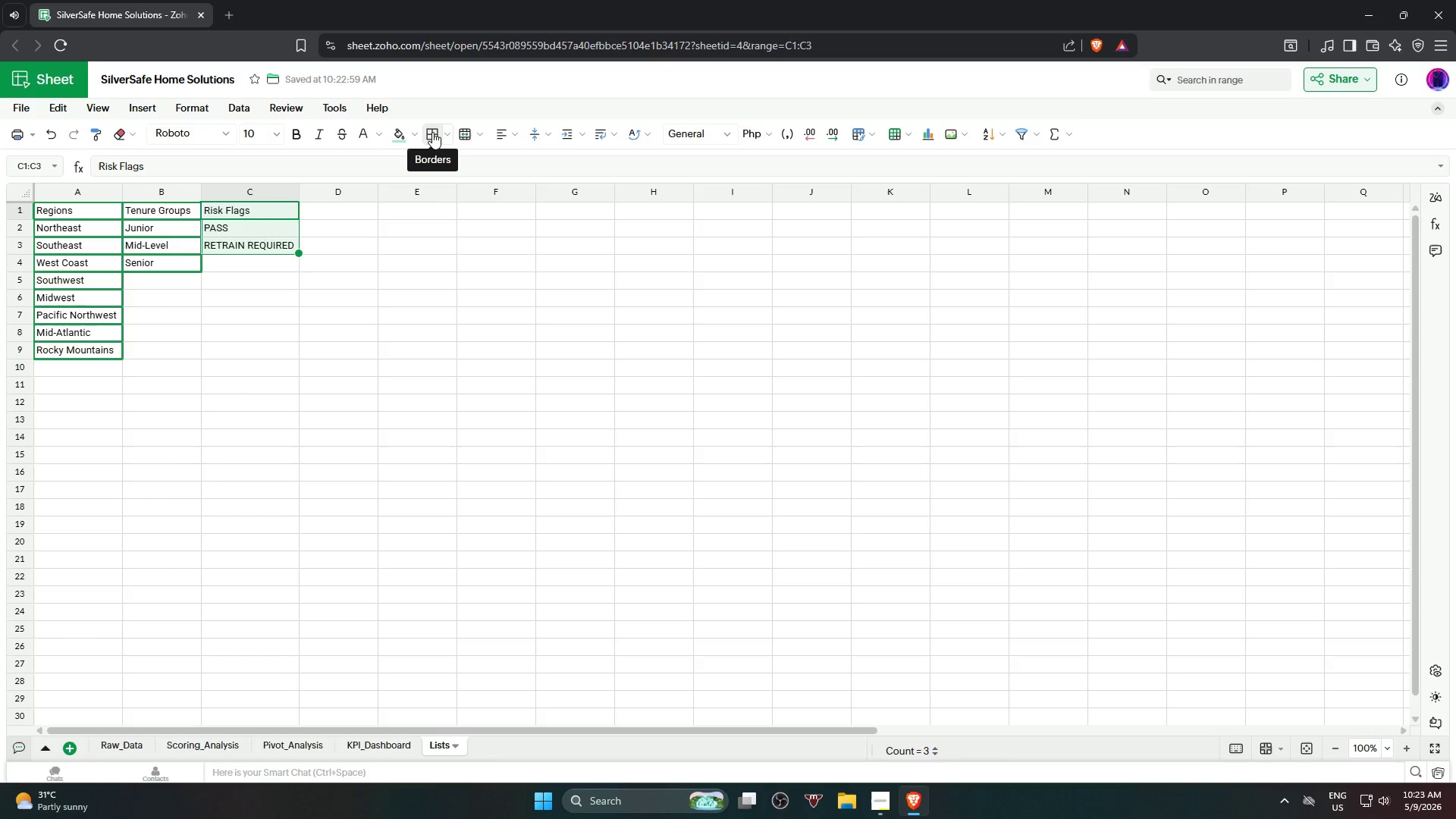 
double_click([418, 290])
 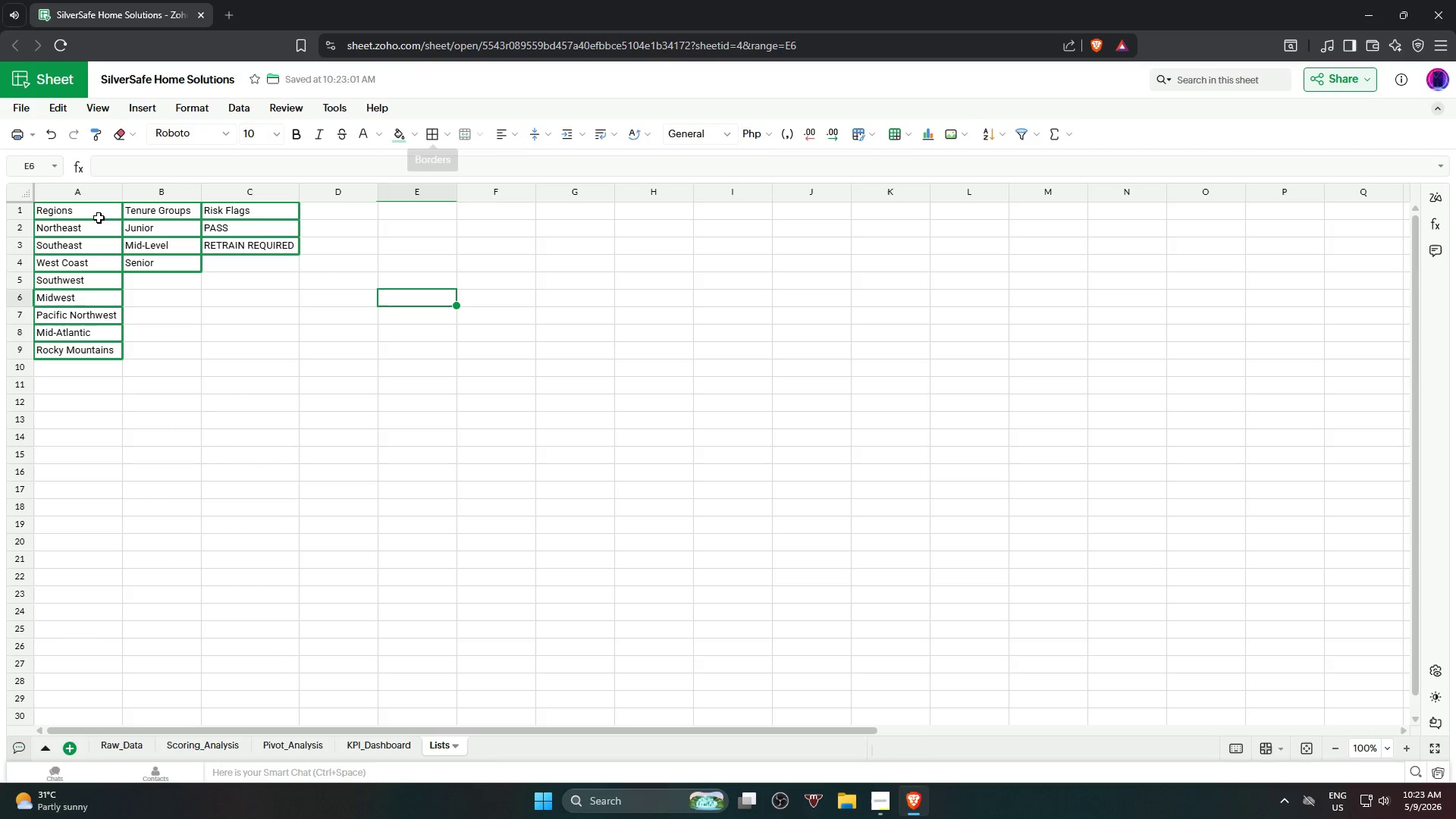 
left_click([91, 209])
 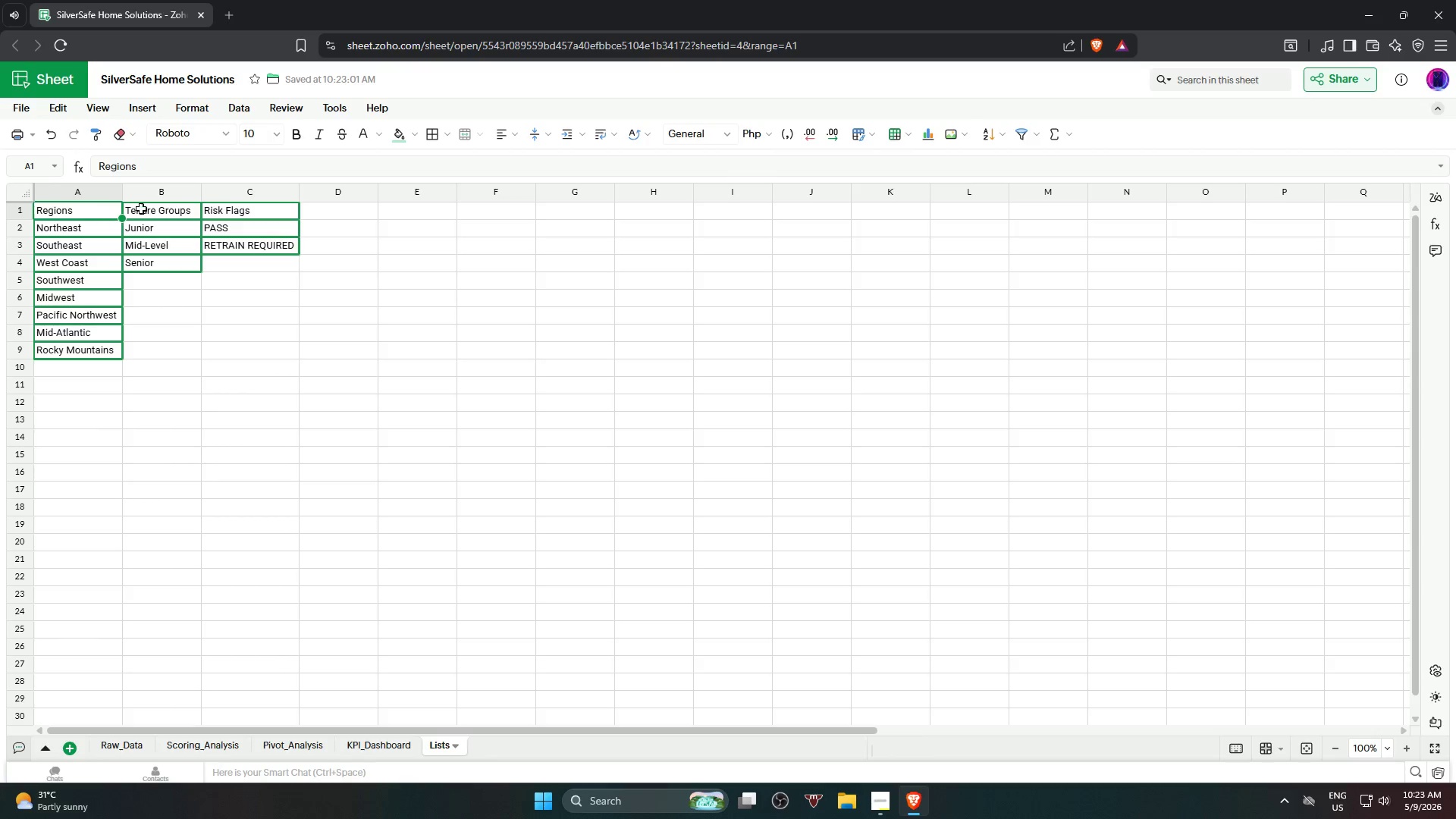 
hold_key(key=ShiftLeft, duration=0.73)
left_click([253, 217])
 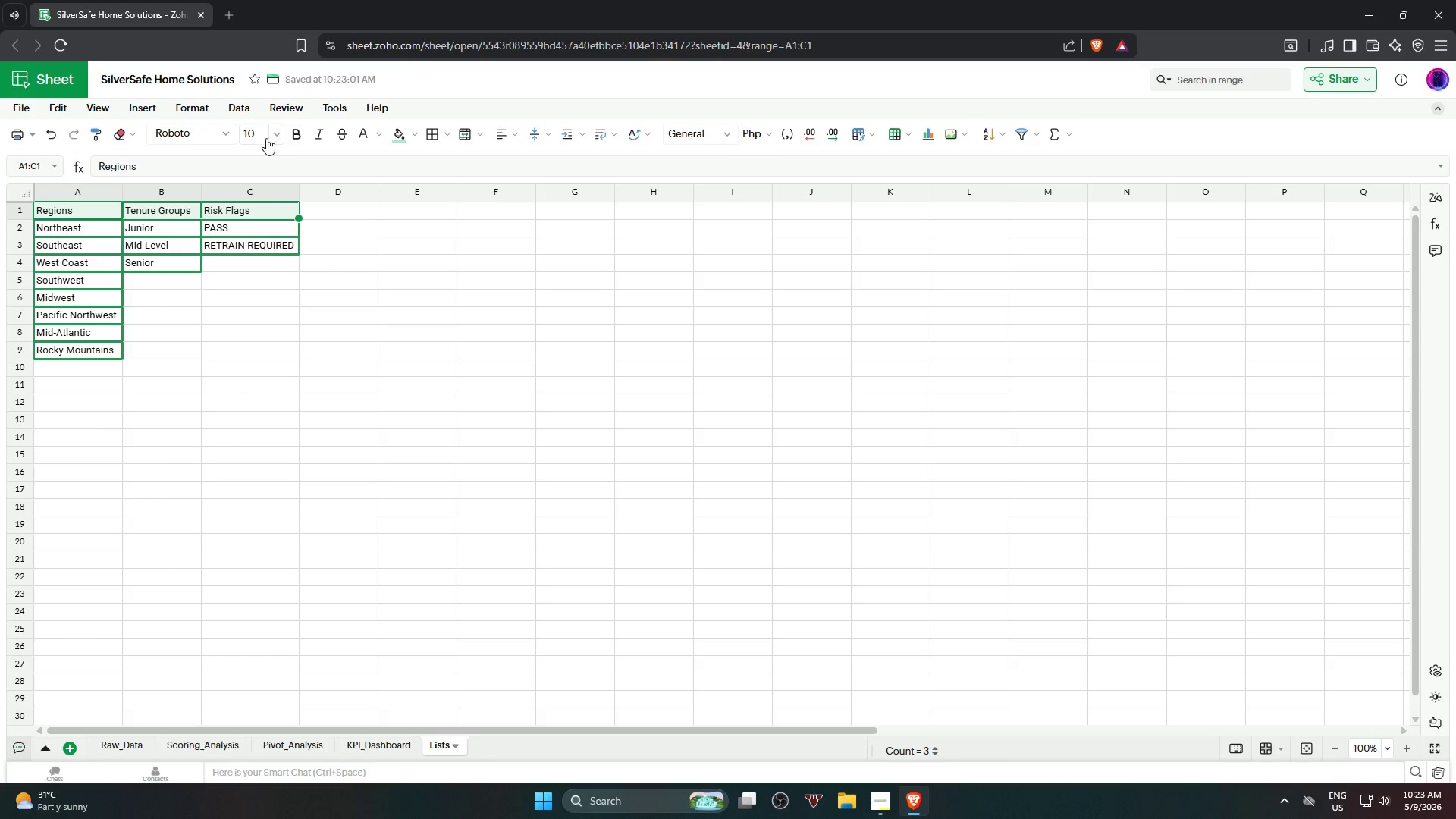 
left_click([274, 136])
 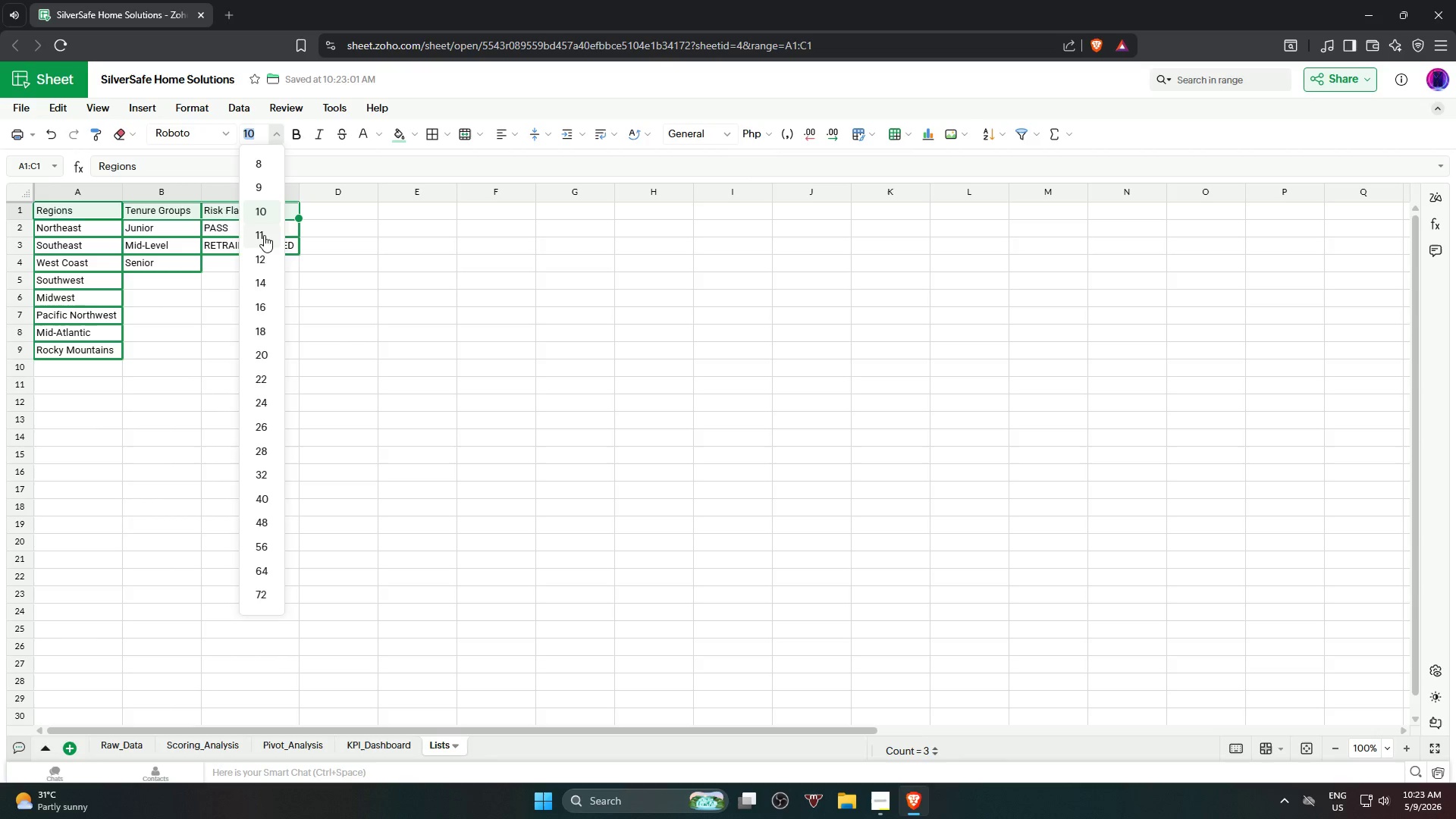 
left_click([261, 265])
 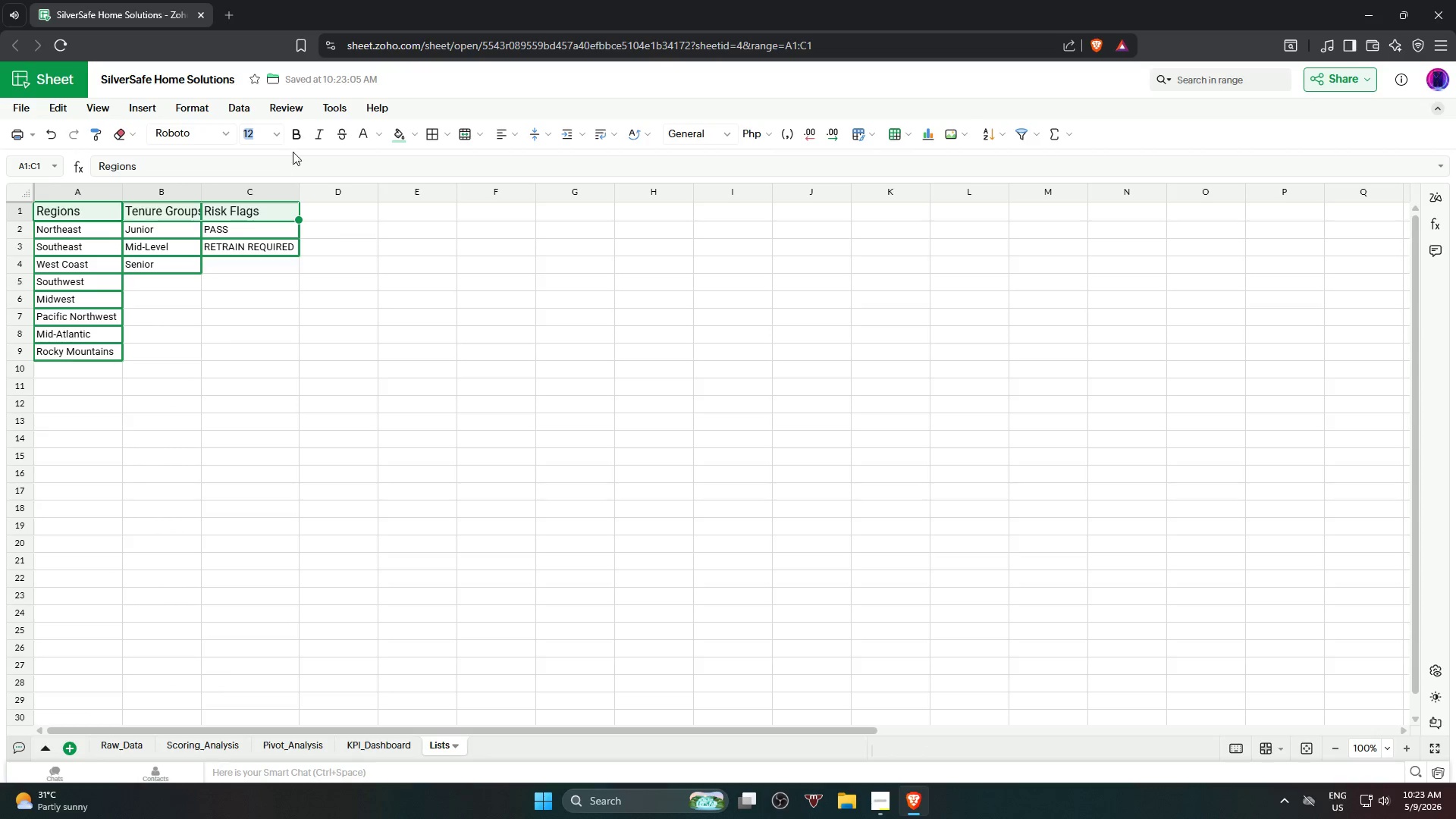 
left_click([293, 144])
 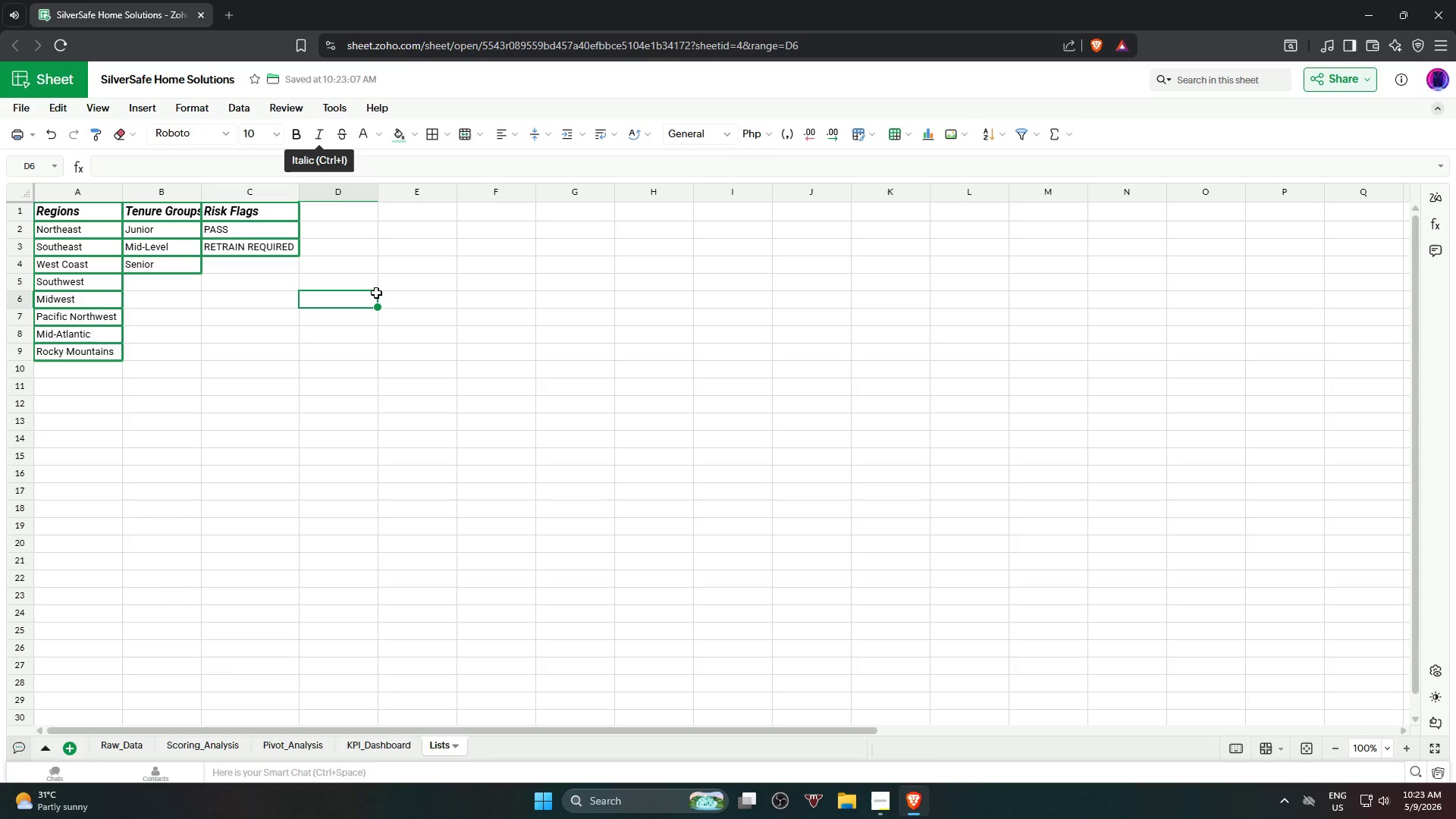 
double_click([78, 209])
 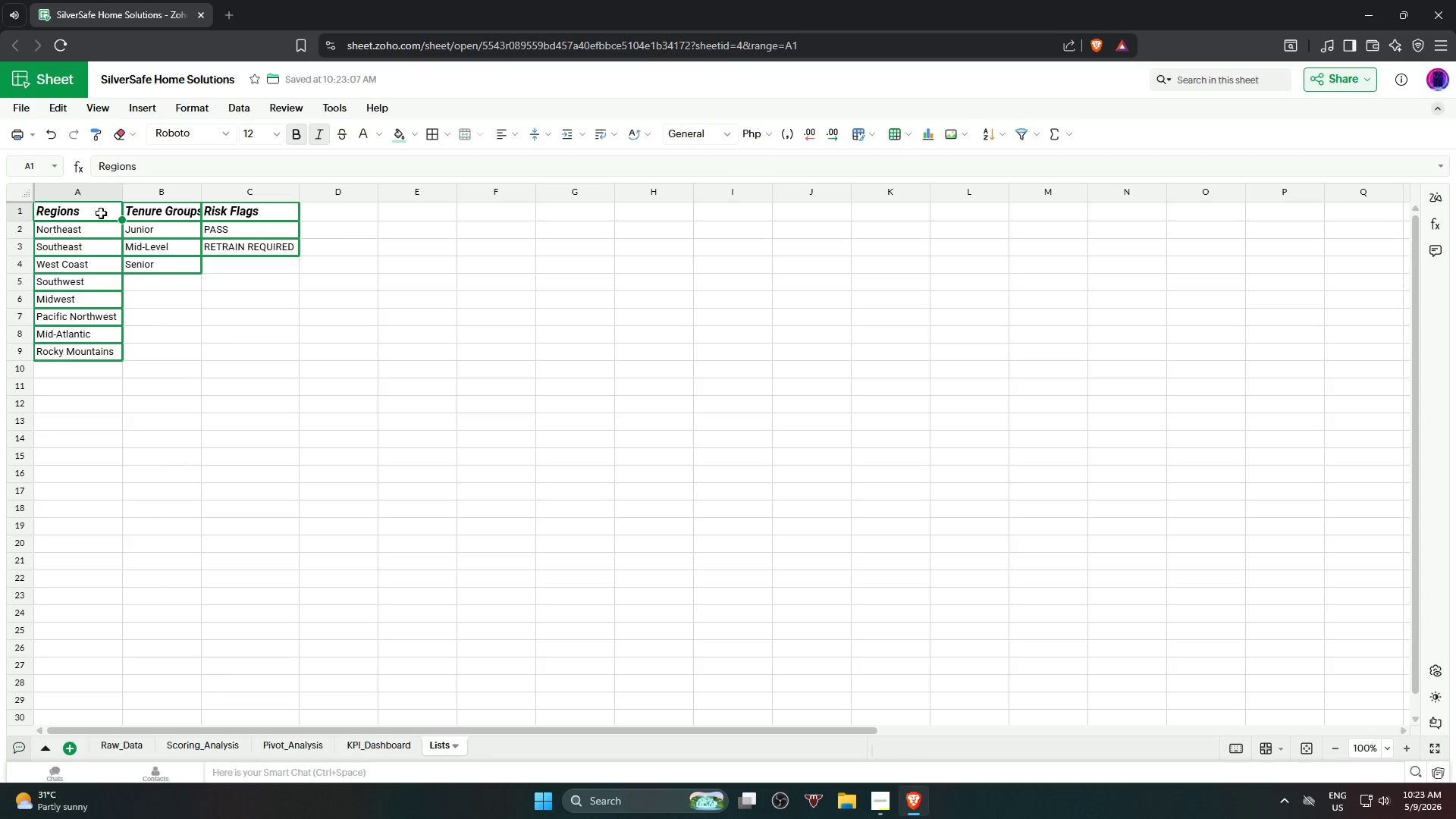 
hold_key(key=ShiftLeft, duration=0.94)
left_click([240, 214])
 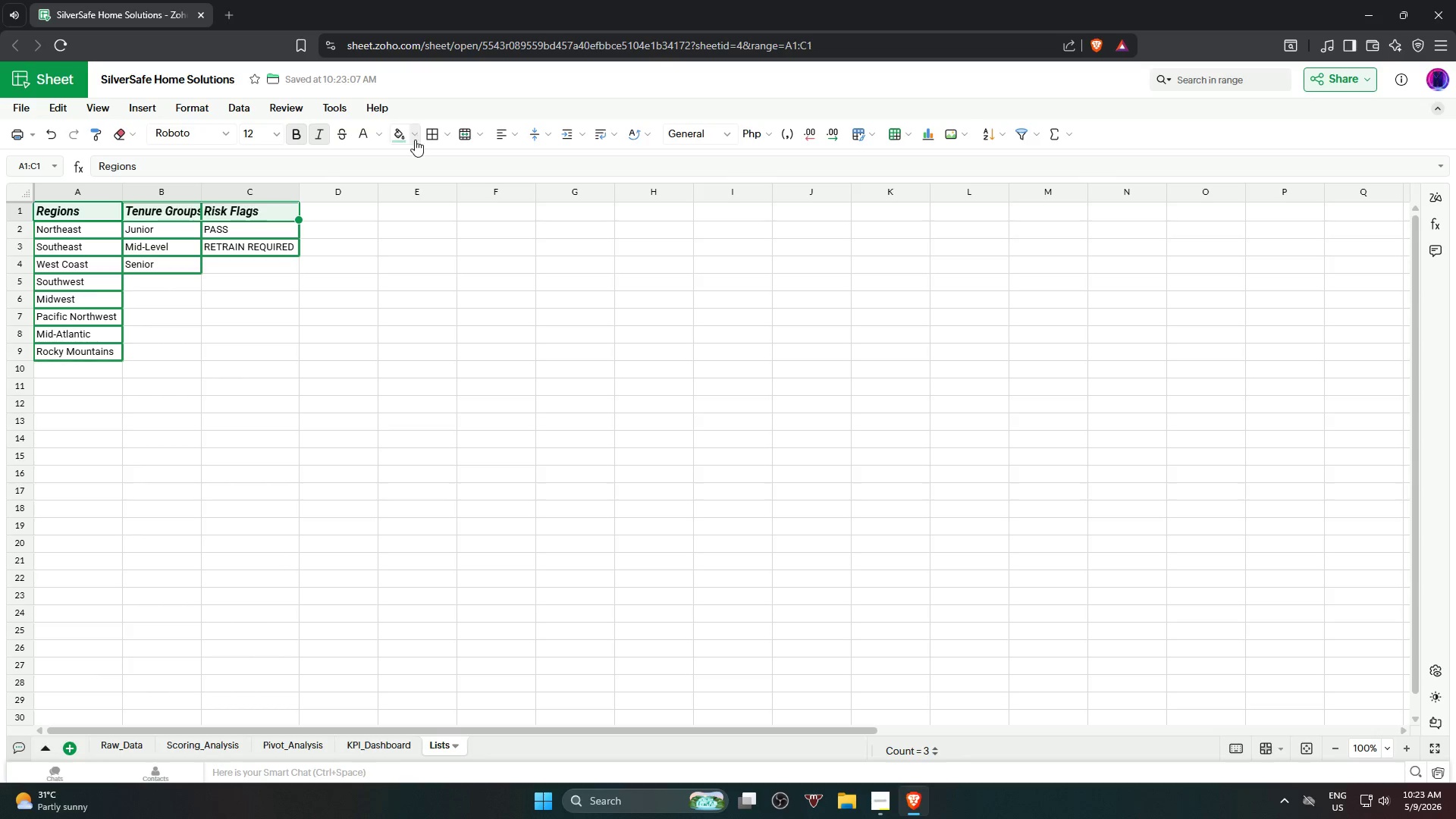 
left_click([415, 137])
 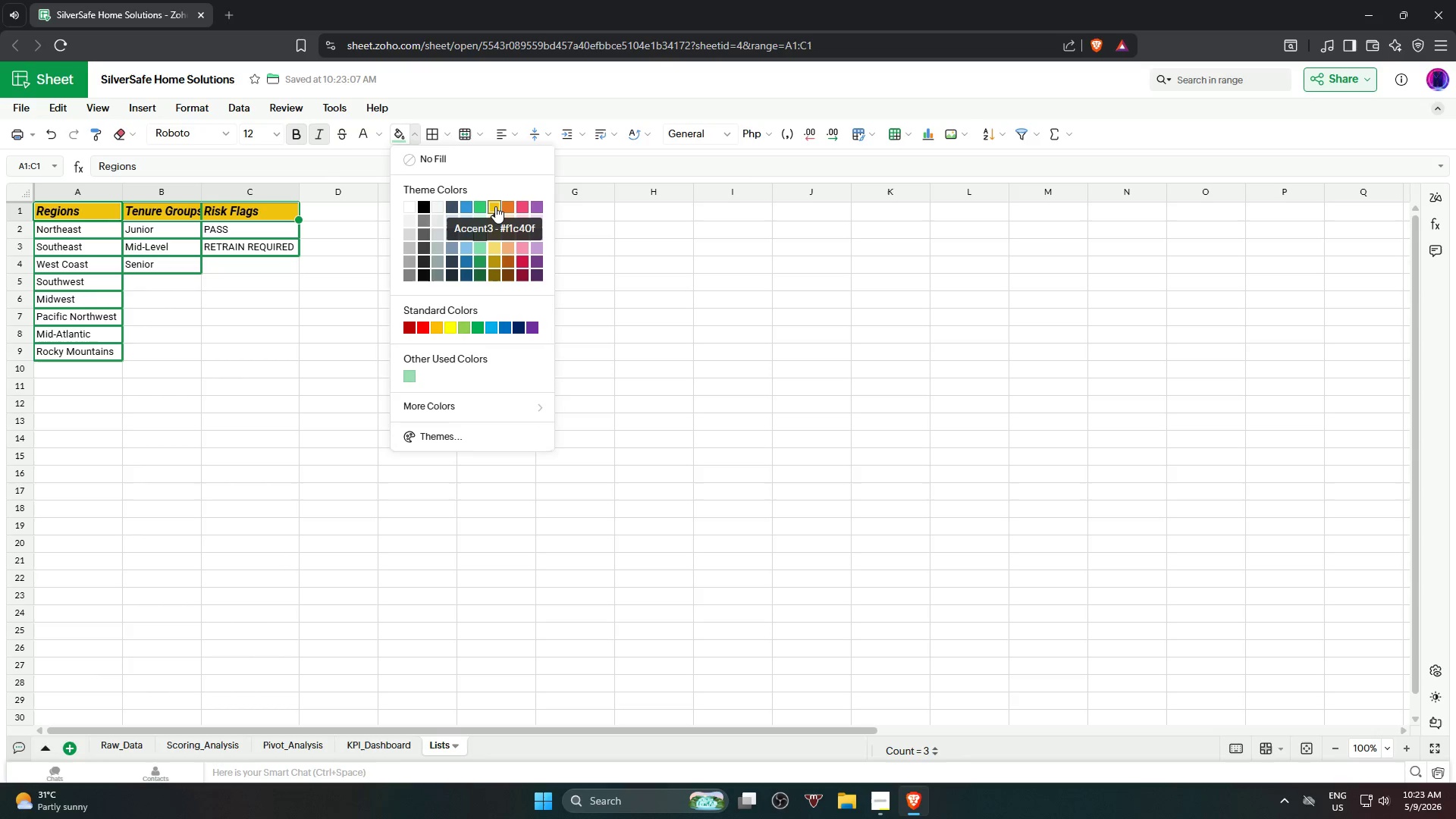 
left_click([495, 206])
 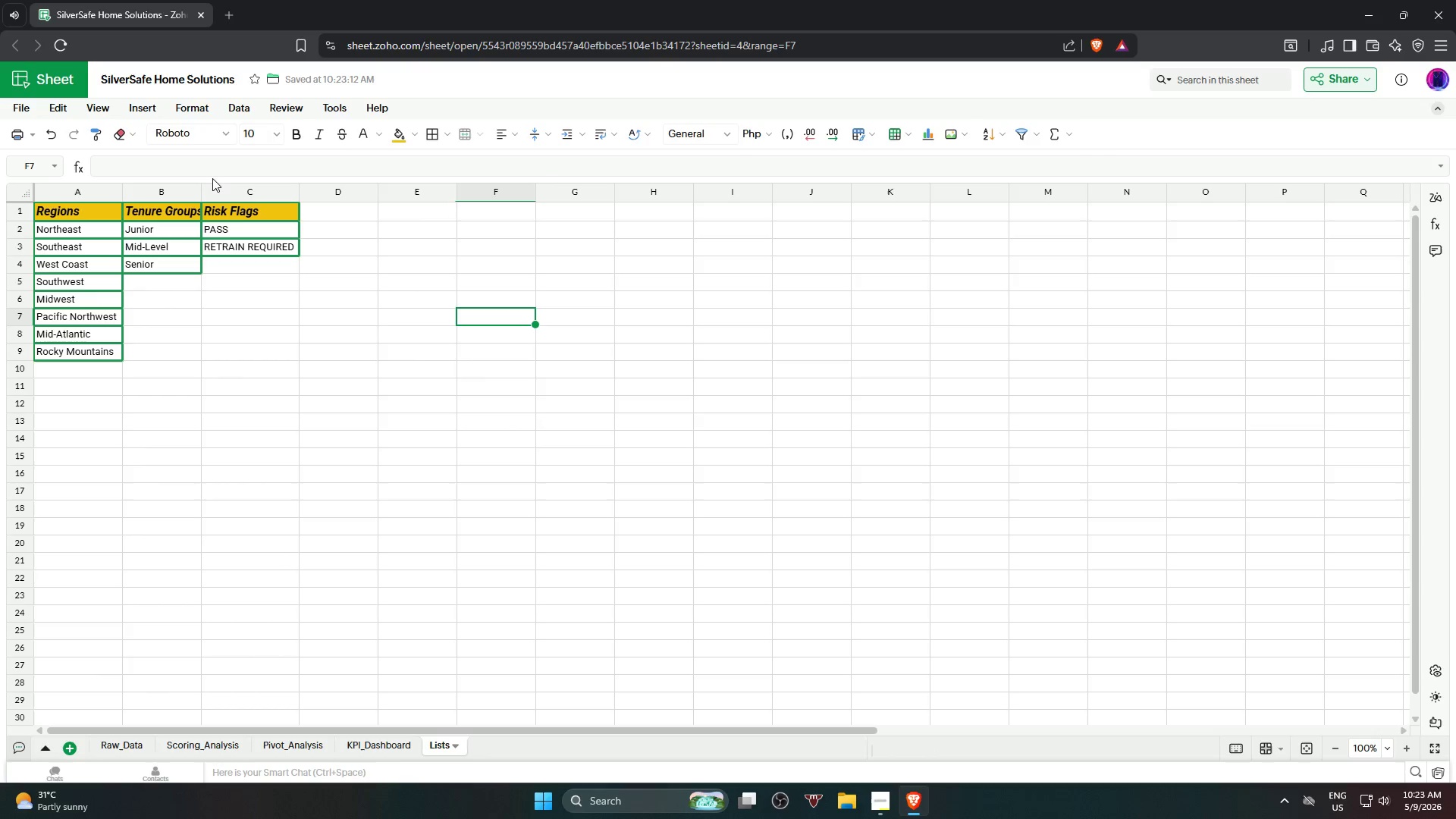 
left_click_drag(start_coordinate=[197, 189], to_coordinate=[219, 196])
 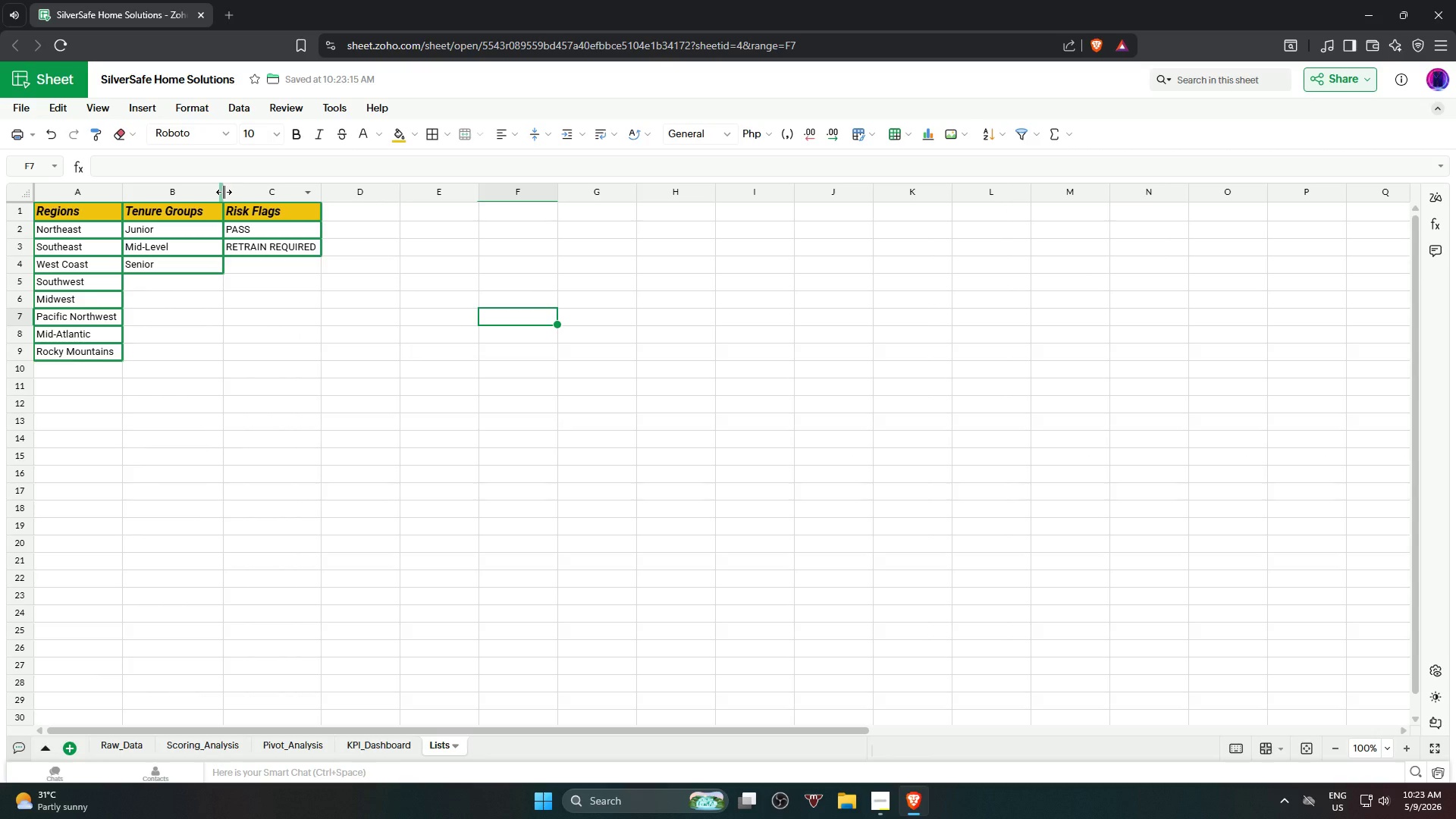 
left_click_drag(start_coordinate=[224, 192], to_coordinate=[218, 193])
 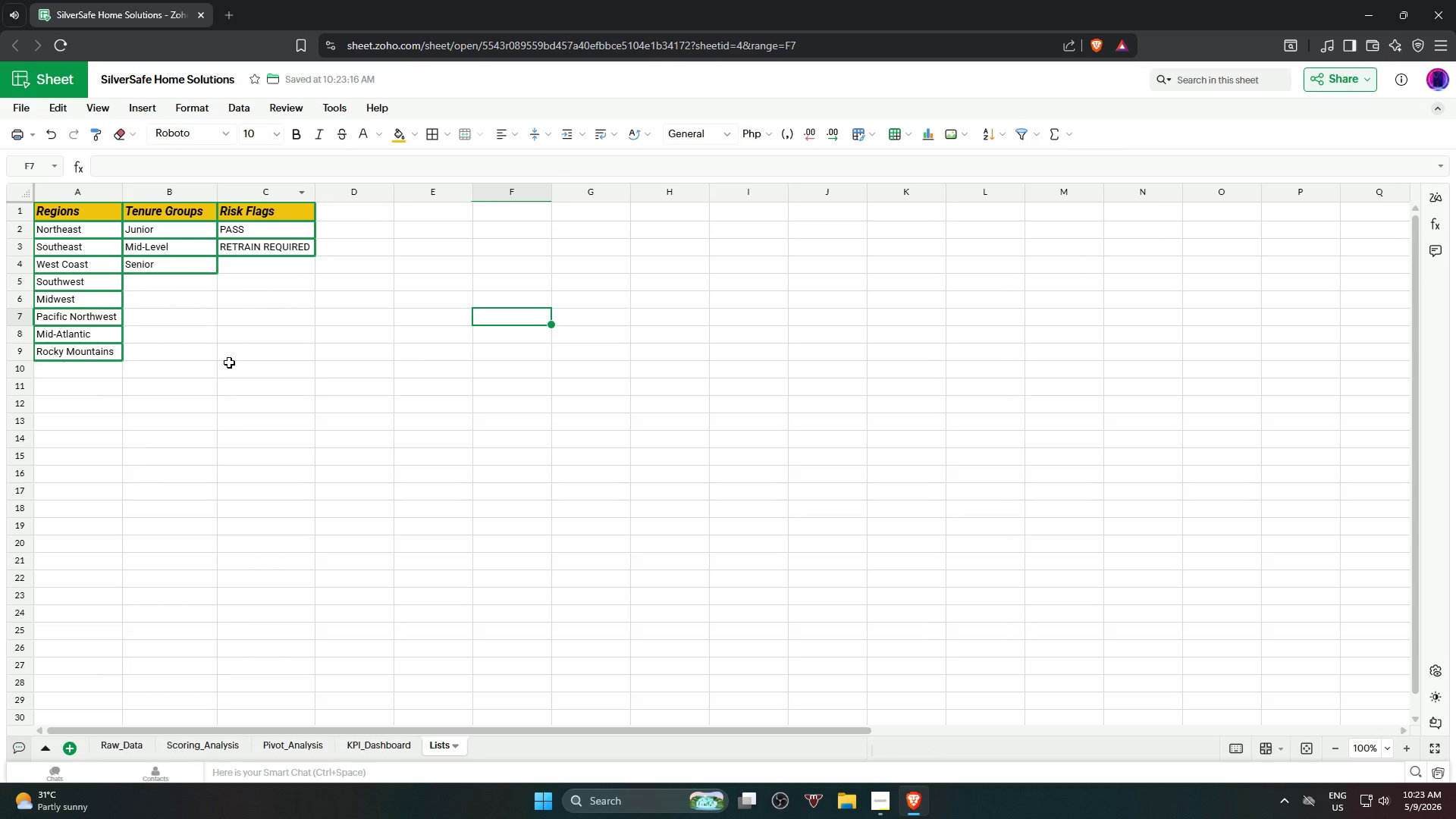 
left_click([229, 362])
 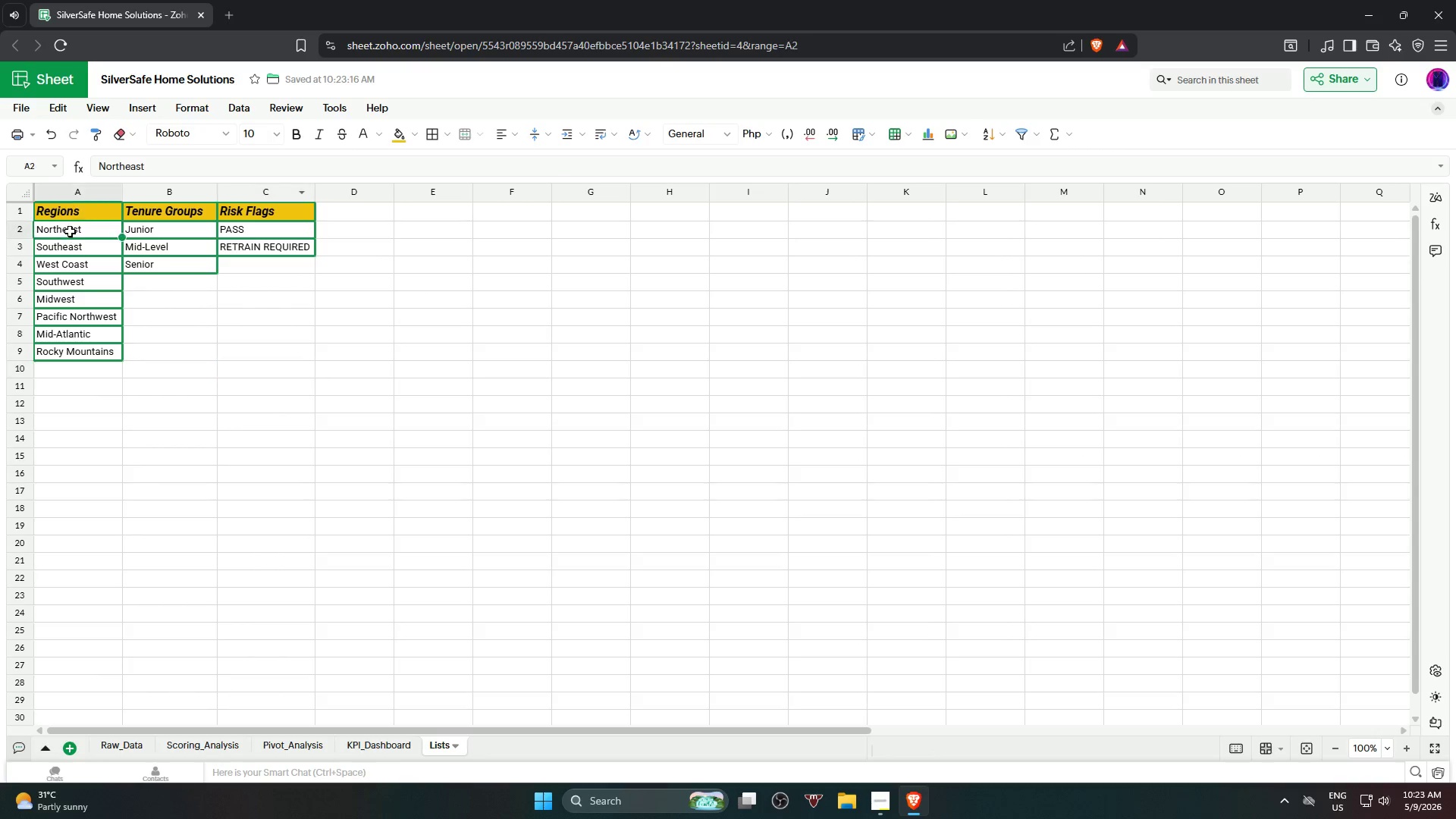 
hold_key(key=ShiftLeft, duration=0.62)
left_click([77, 360])
 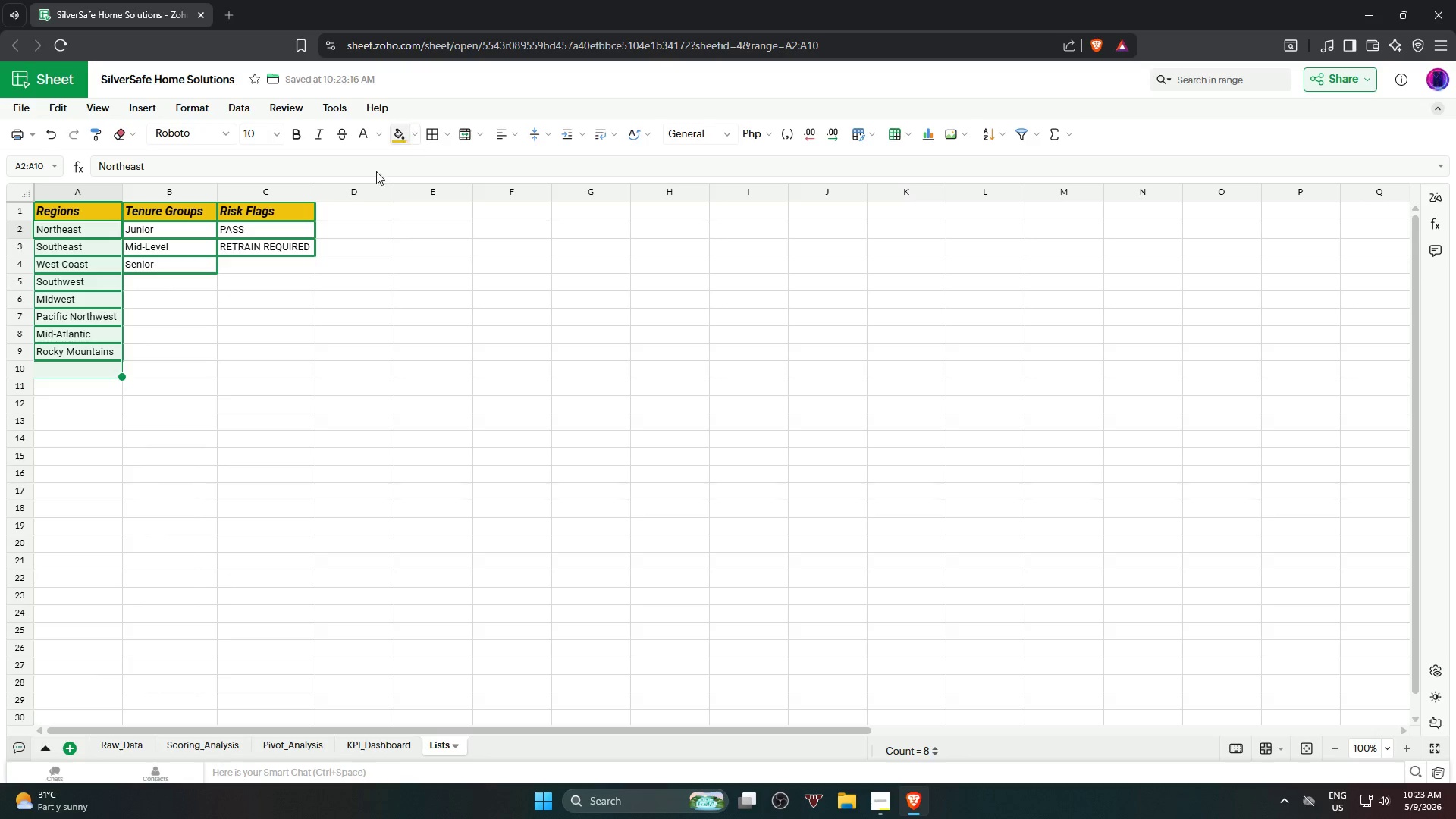 
left_click([174, 405])
 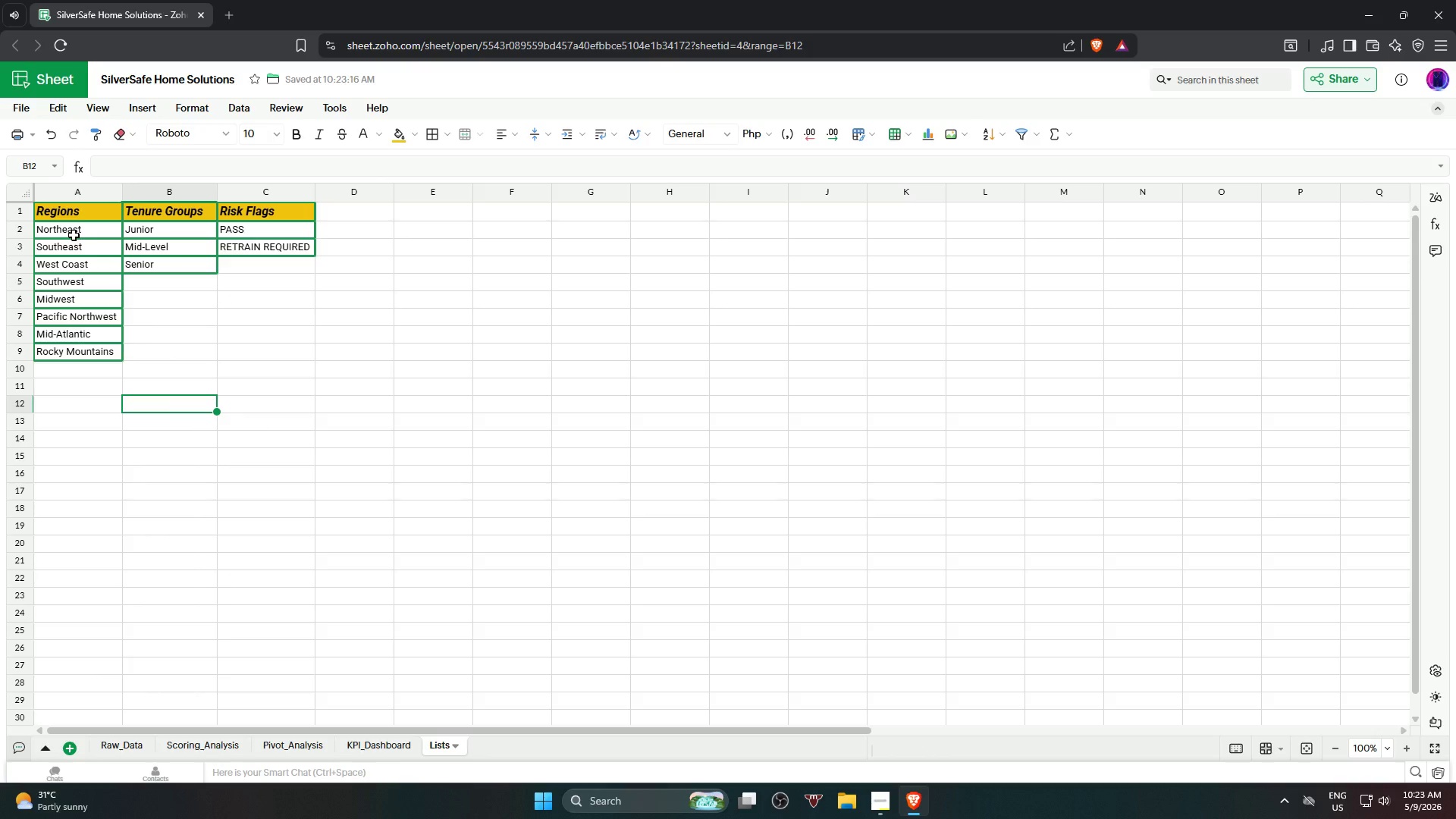 
left_click([77, 231])
 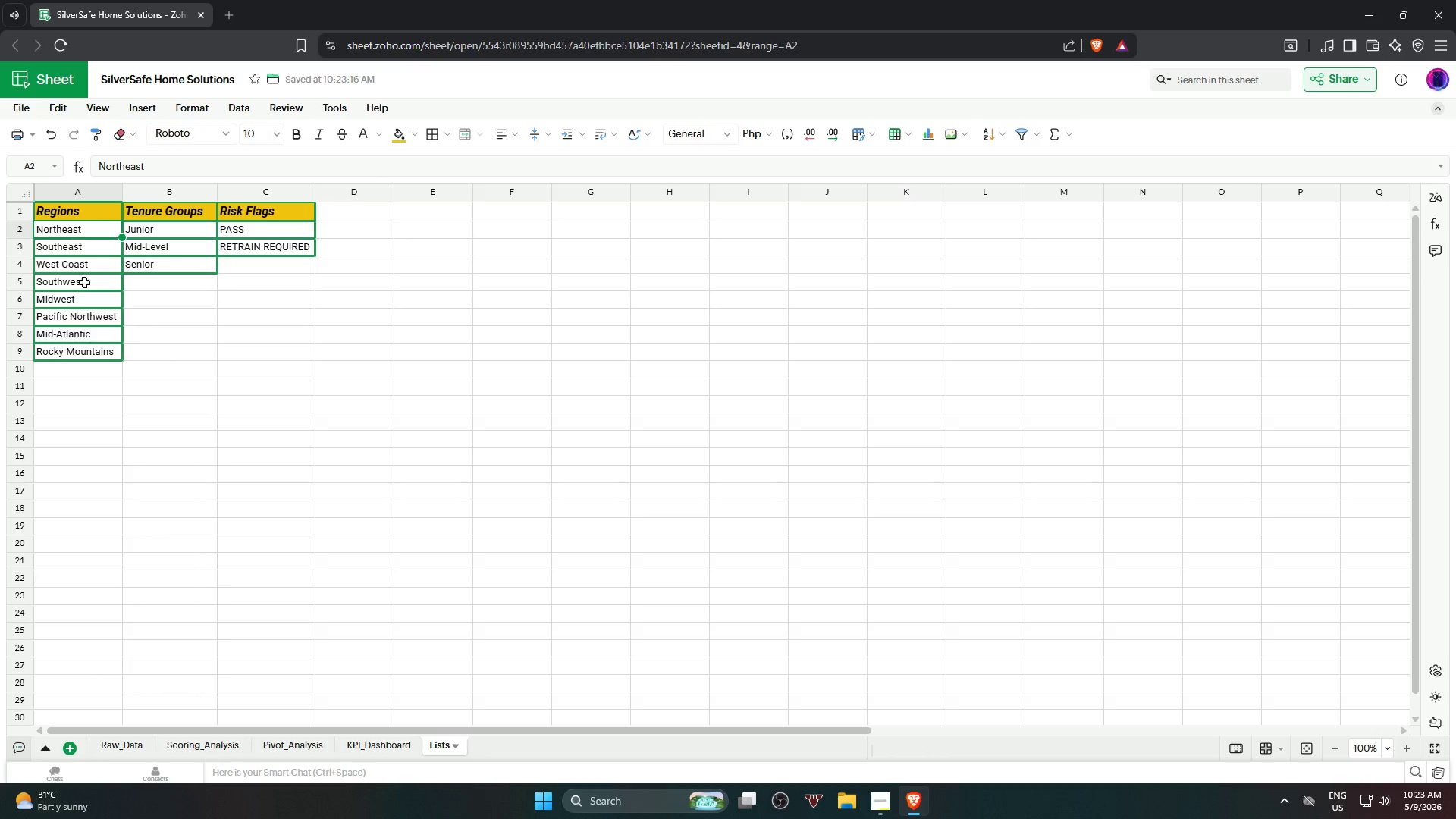 
hold_key(key=ShiftLeft, duration=0.73)
 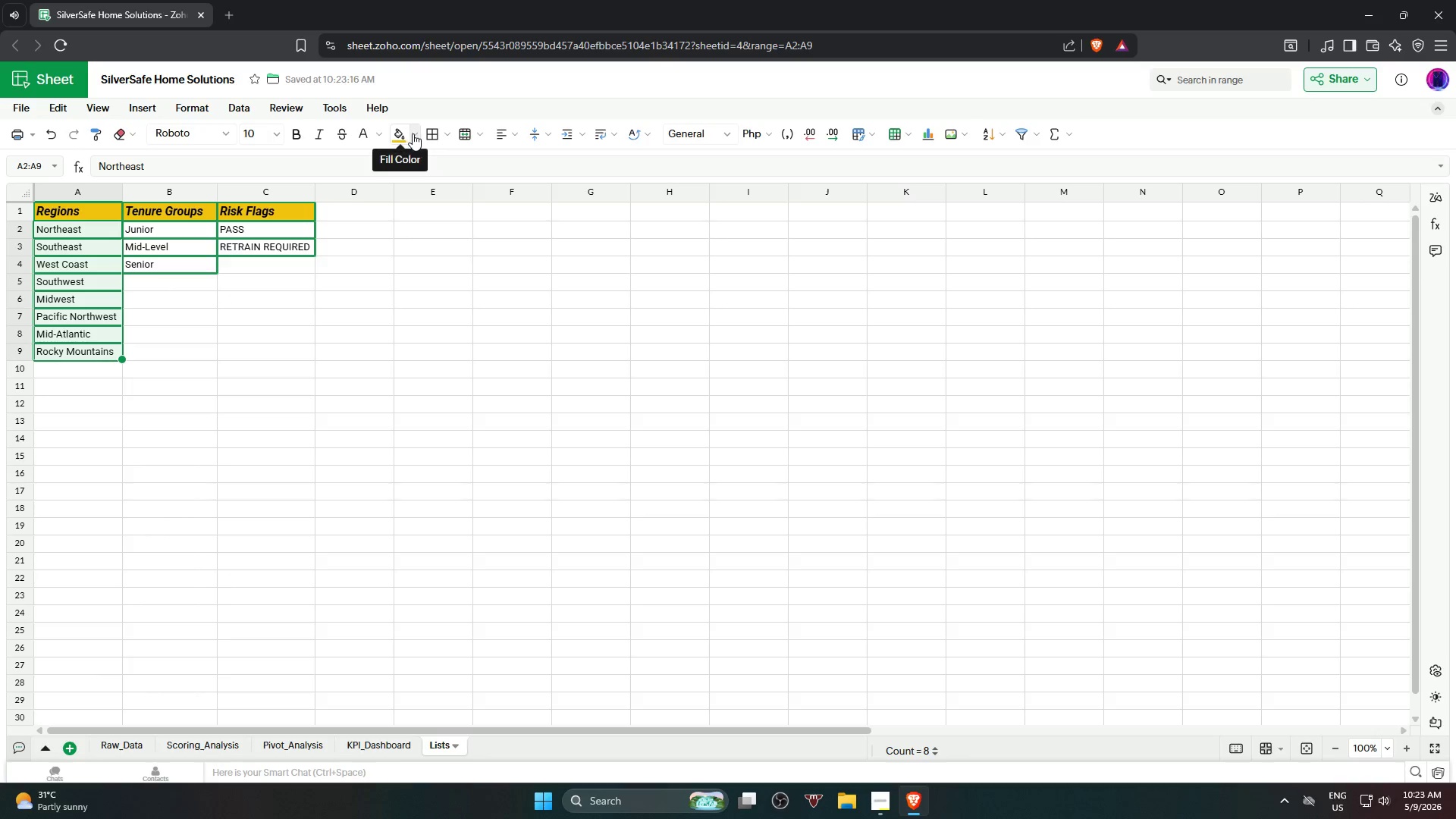 
left_click([413, 133])
 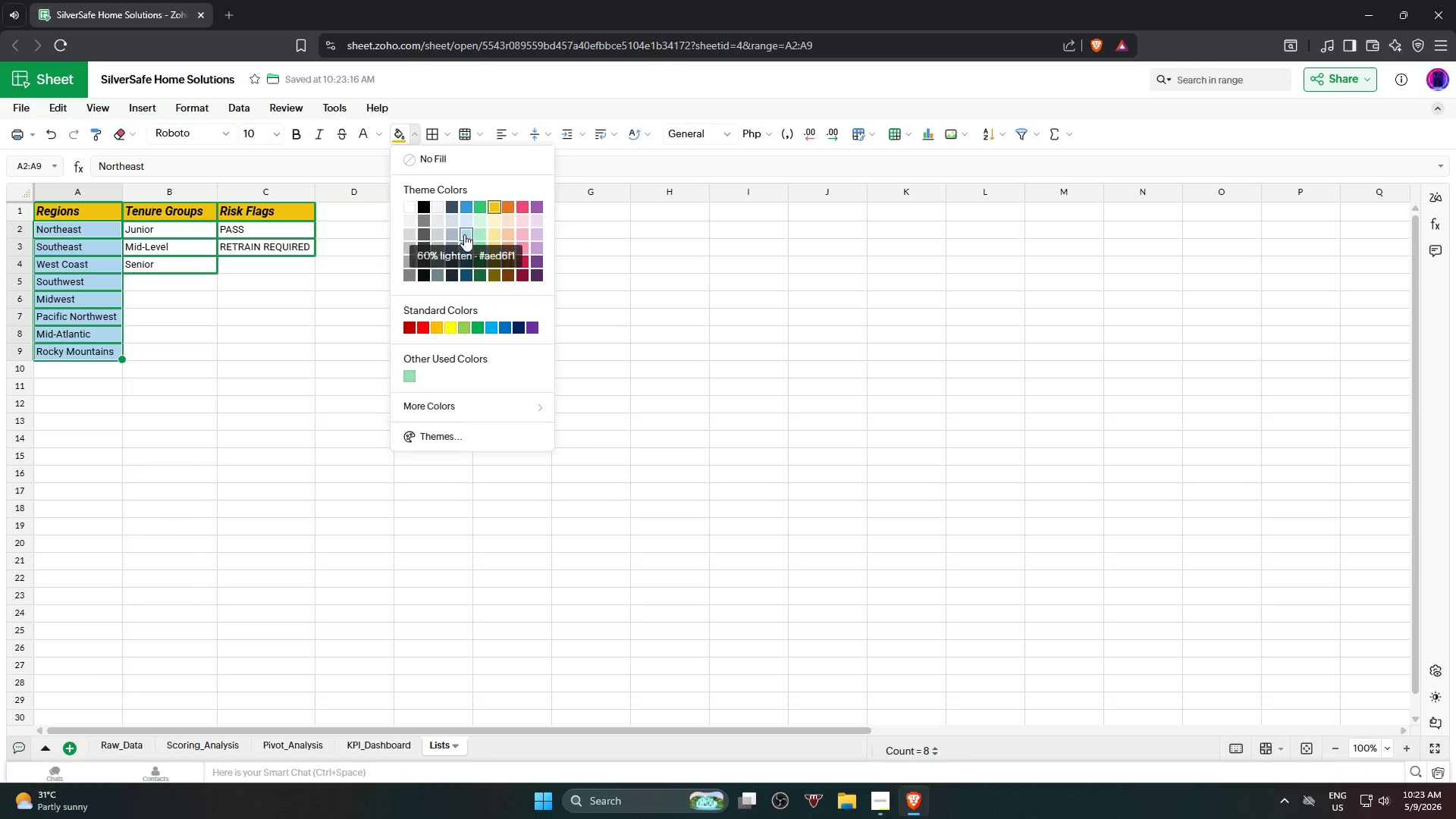 
left_click([464, 234])
 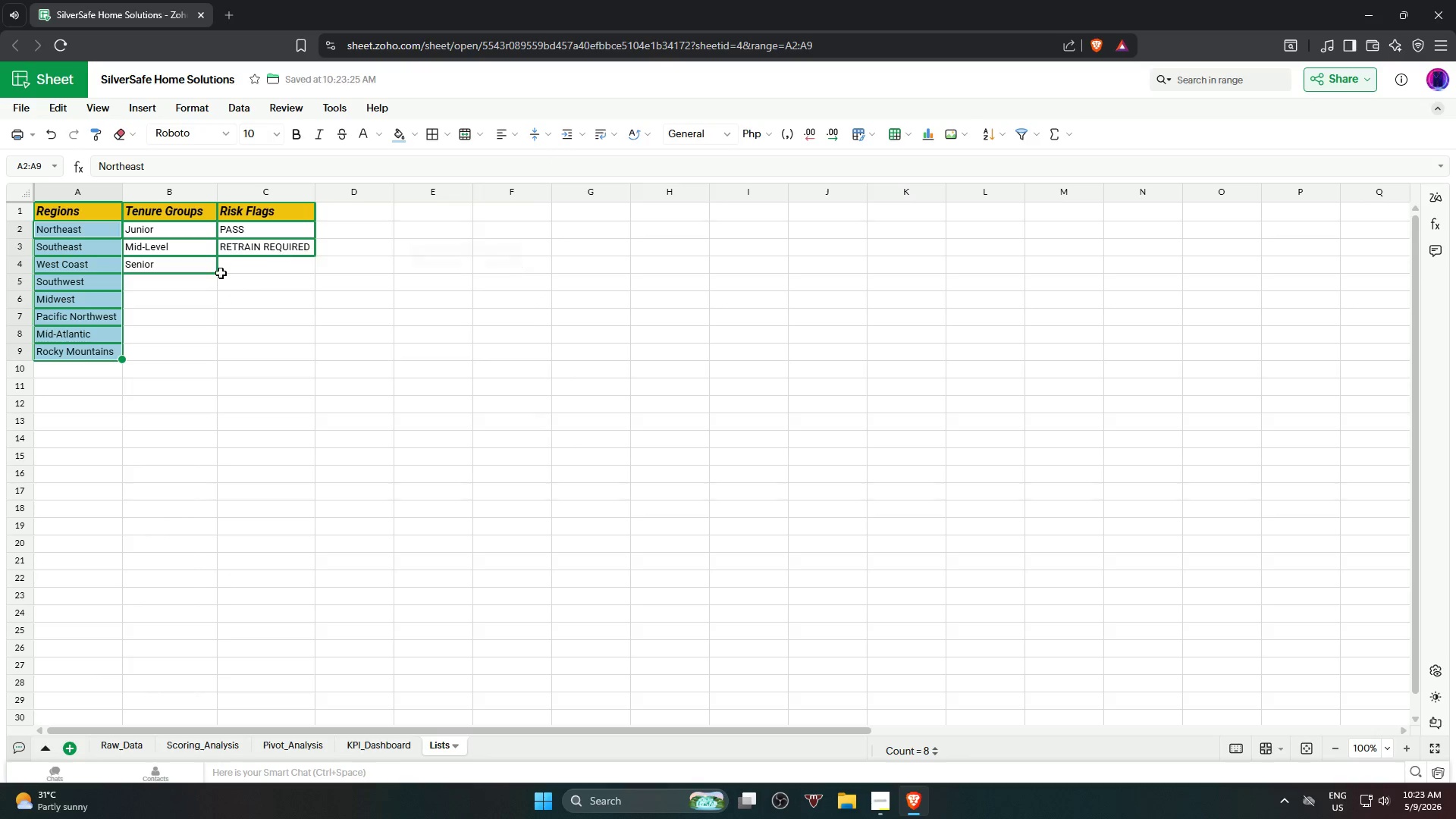 
left_click([203, 334])
 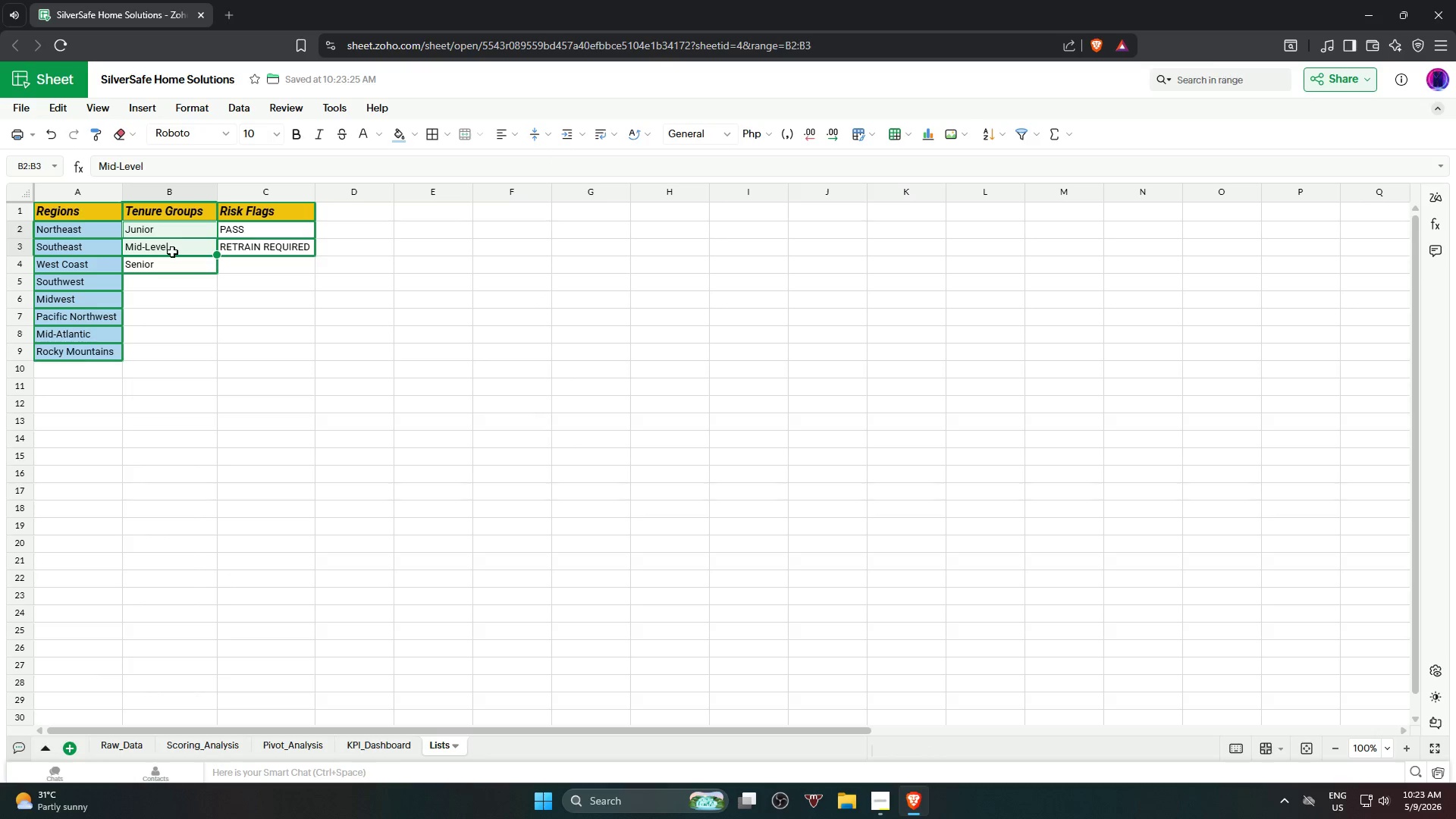 
hold_key(key=ShiftLeft, duration=0.38)
 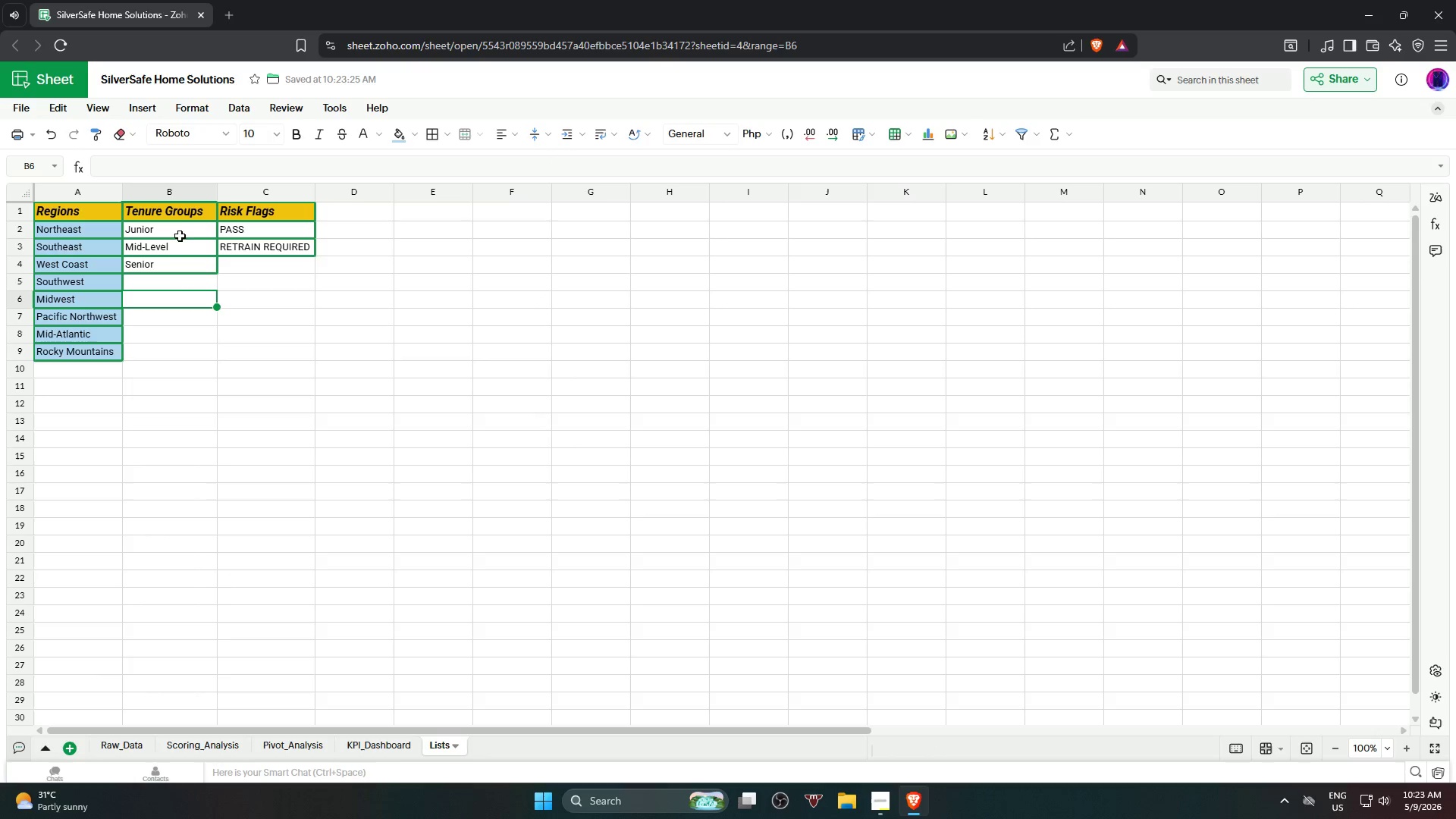 
left_click([177, 228])
 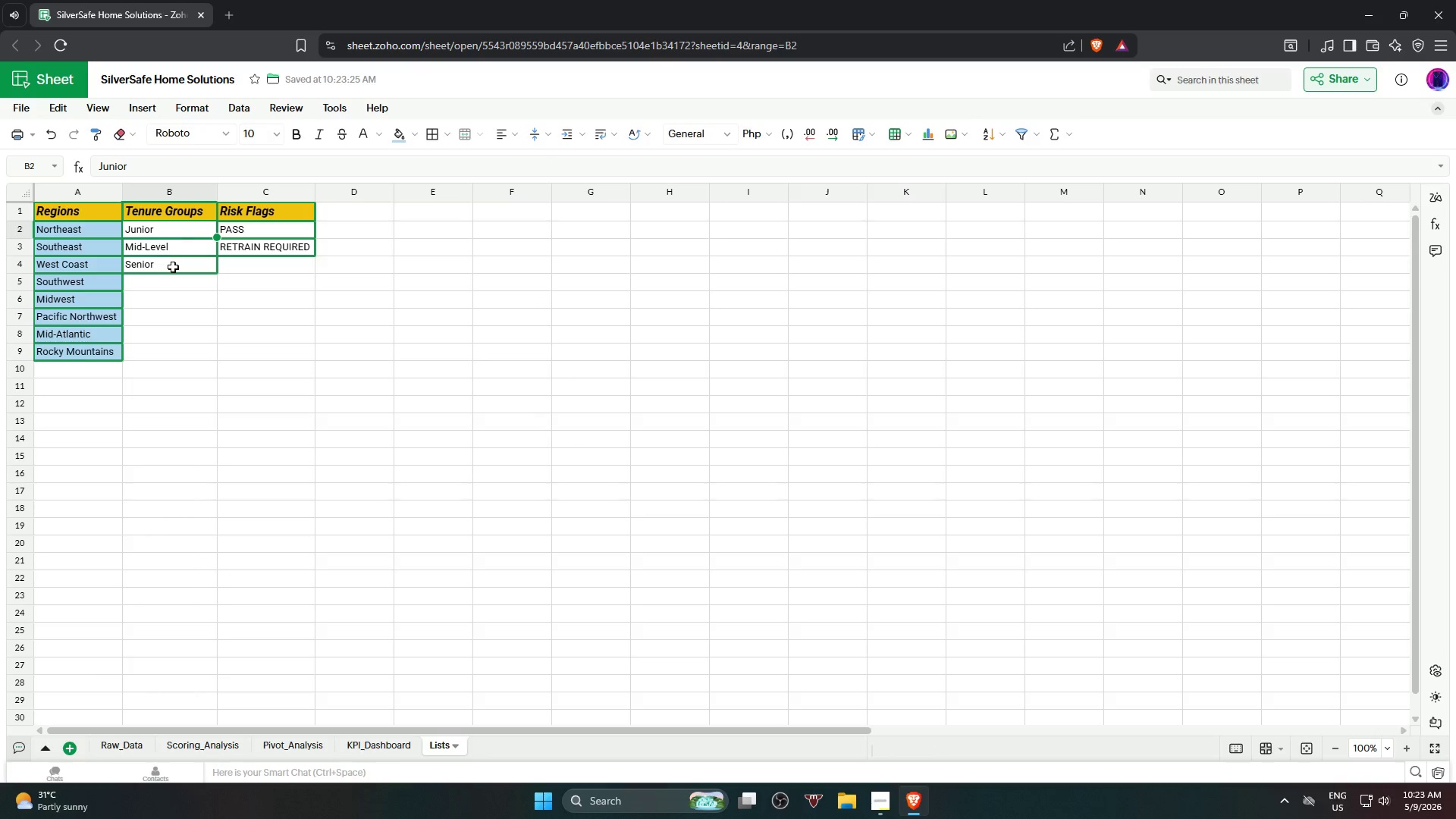 
hold_key(key=ShiftLeft, duration=0.42)
double_click([173, 271])
 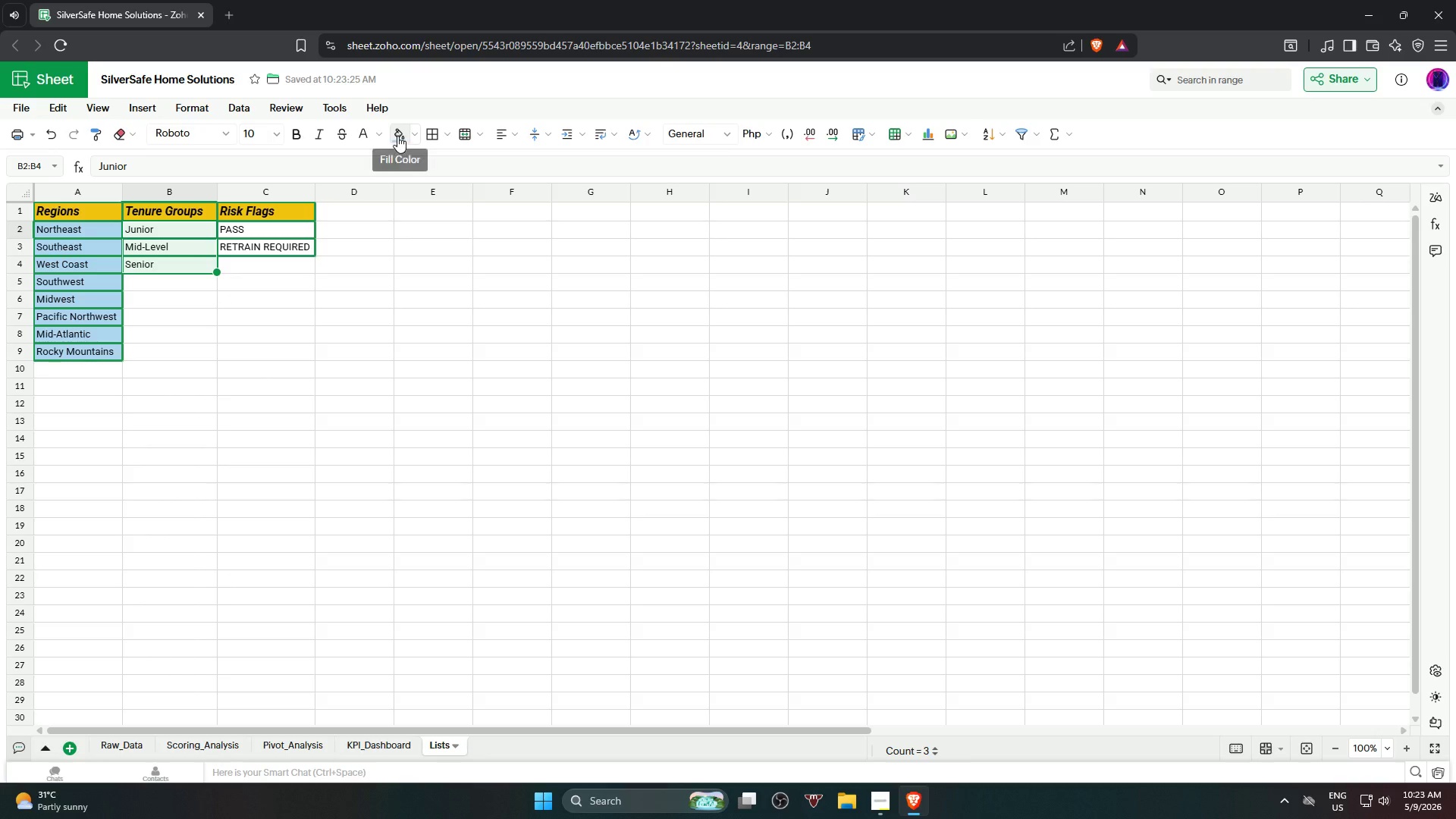 
double_click([293, 284])
 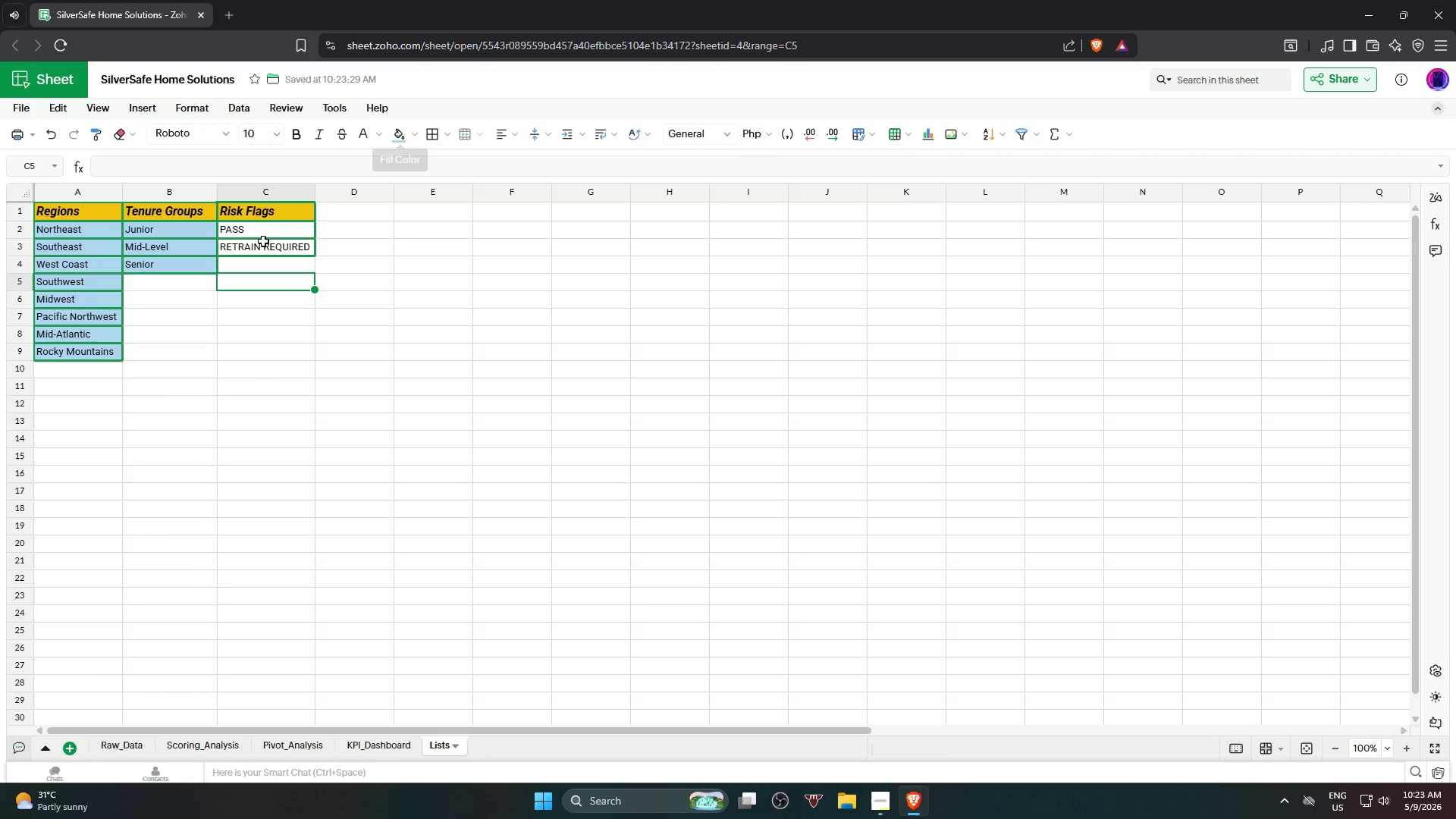 
left_click([259, 233])
 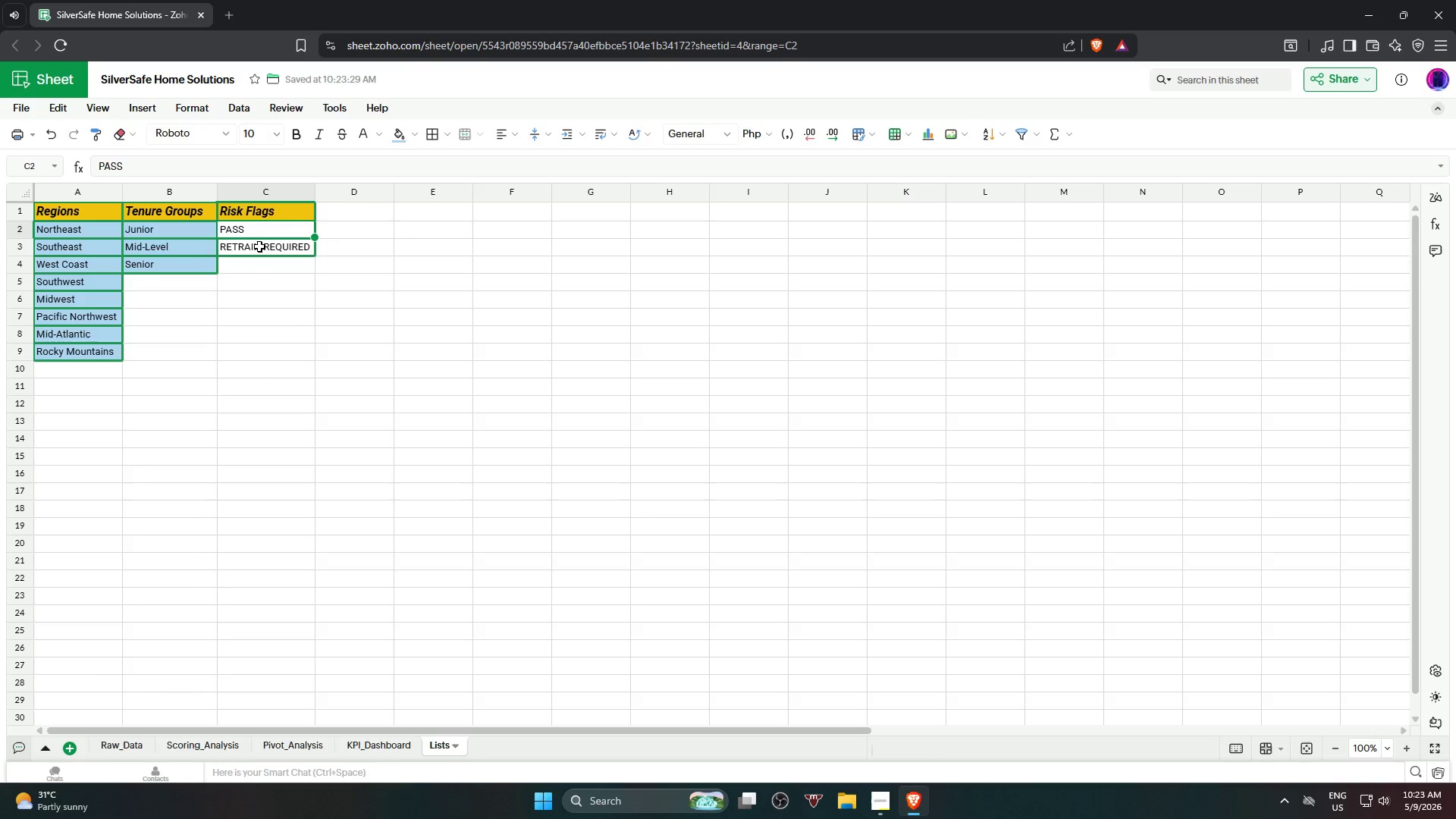 
hold_key(key=ShiftLeft, duration=0.41)
double_click([259, 246])
 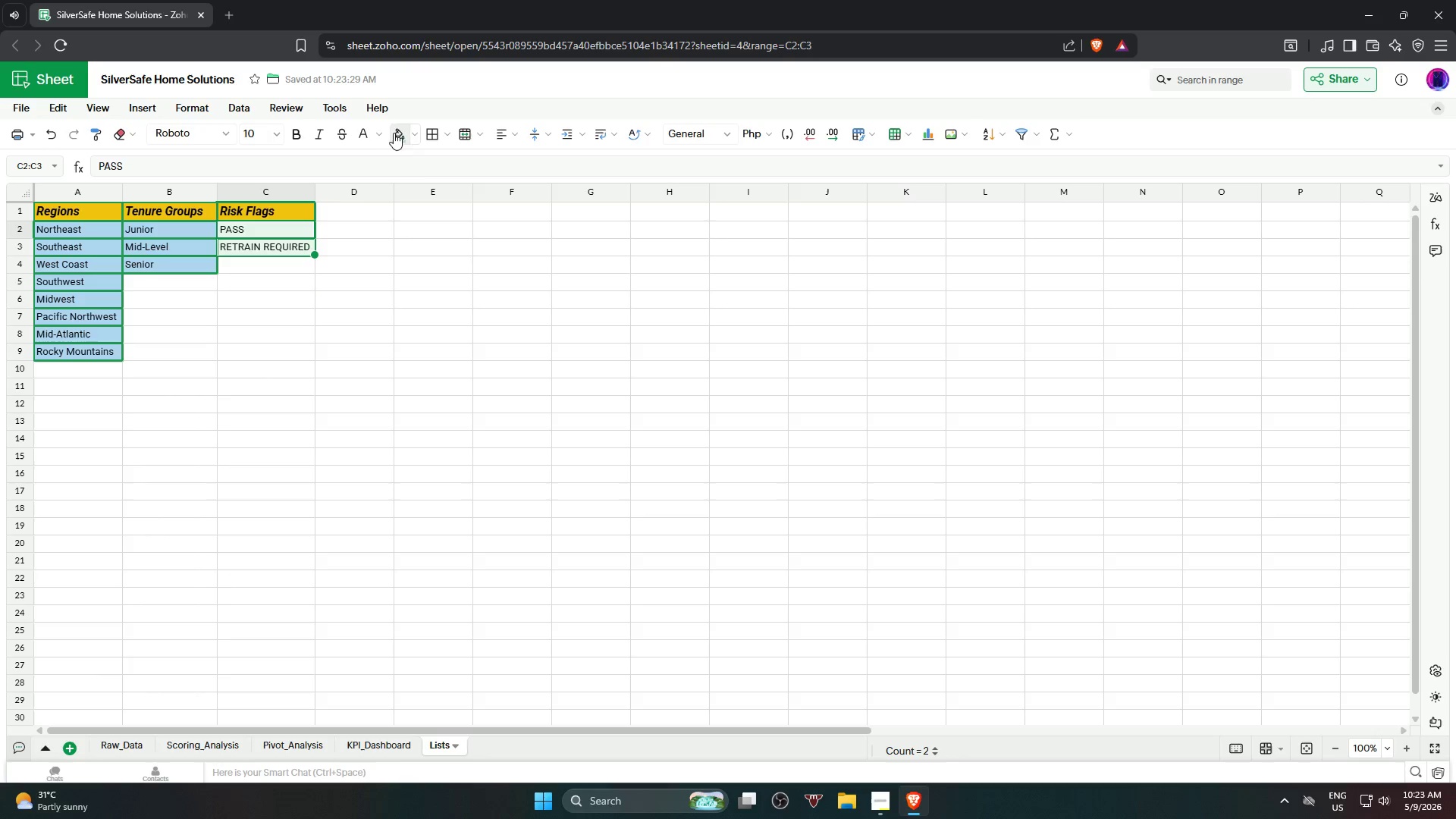 
left_click([396, 131])
 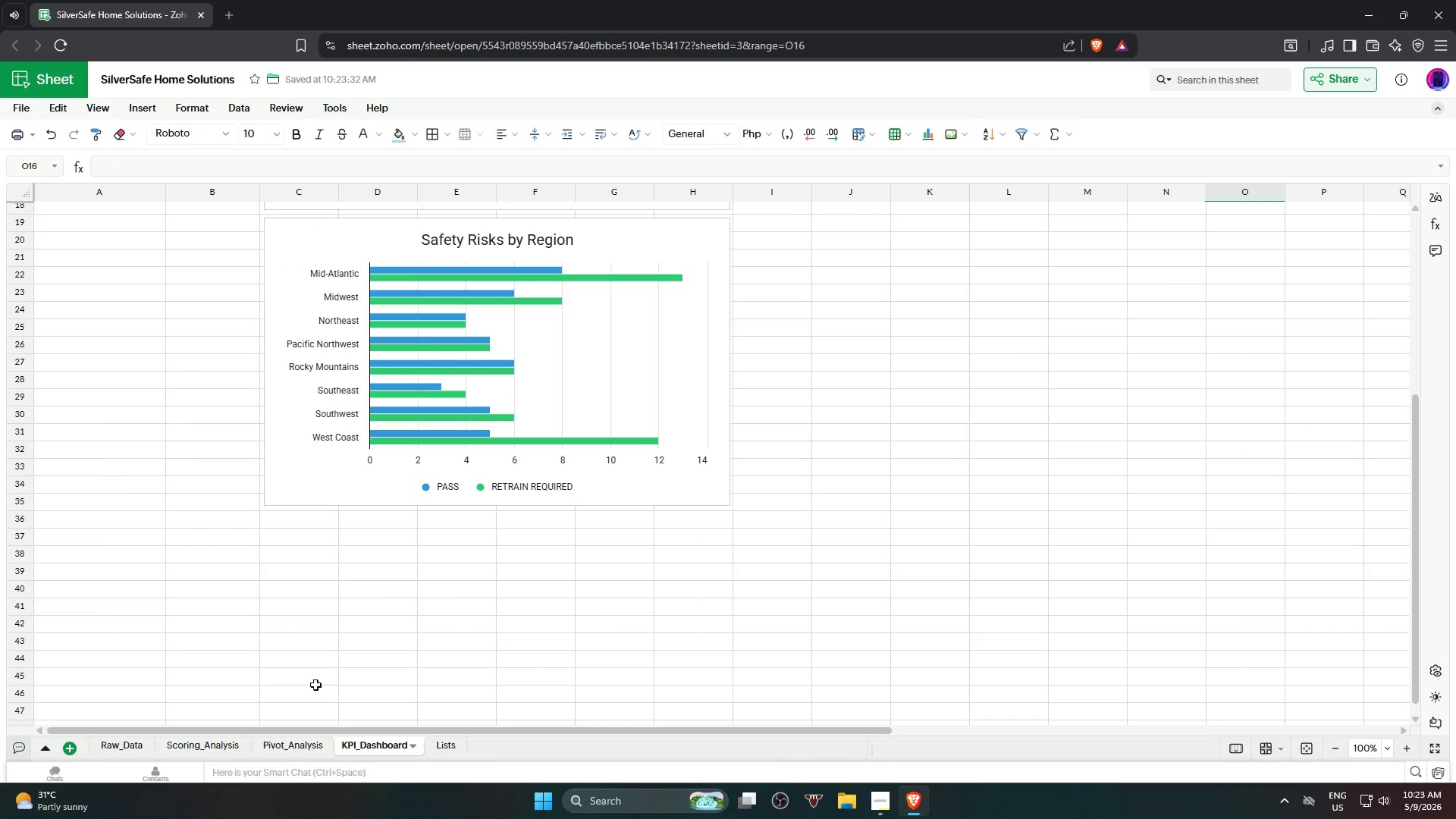 
scroll: coordinate [211, 513], scroll_direction: up, amount: 7.0
 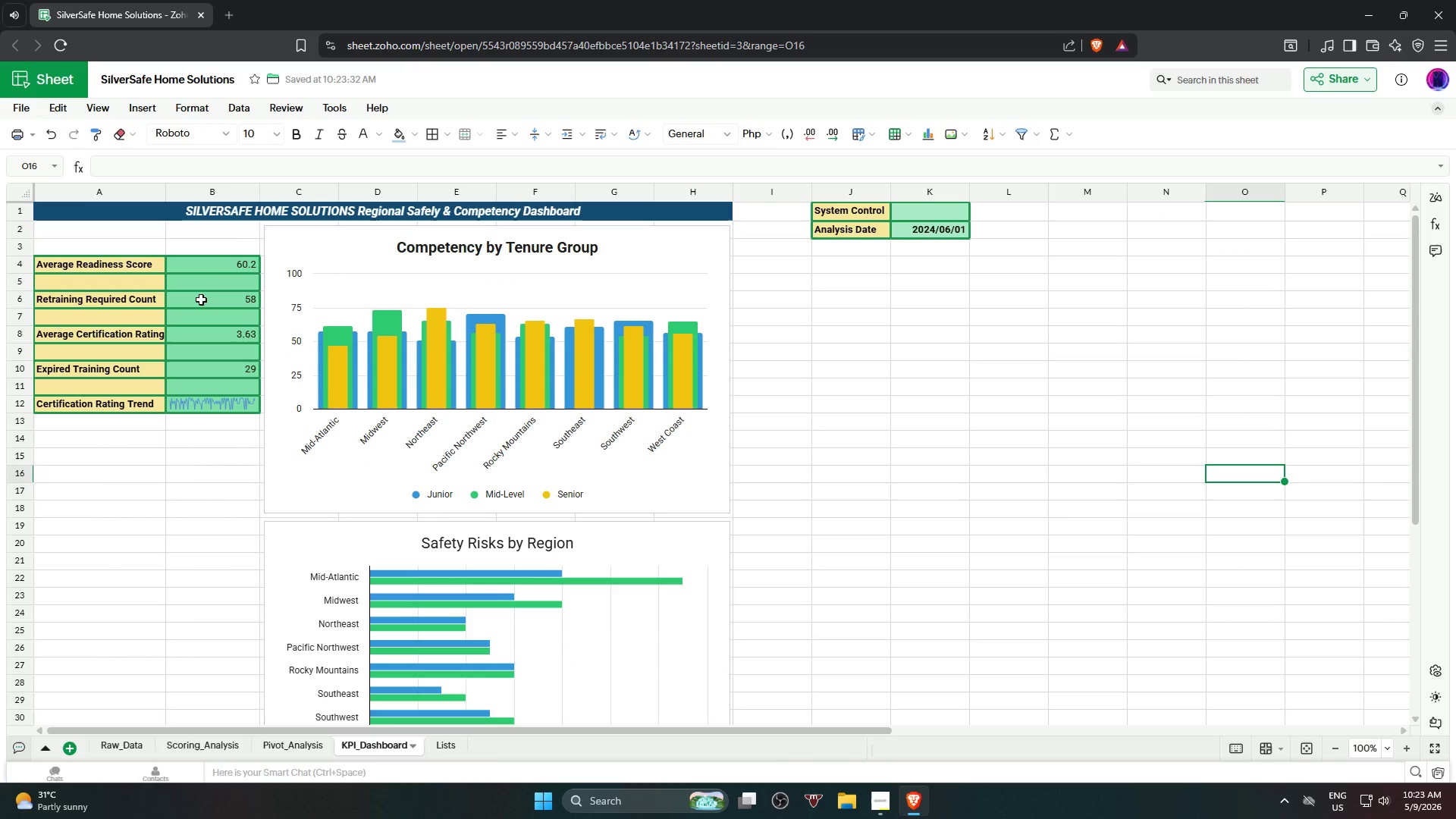 
left_click([210, 268])
 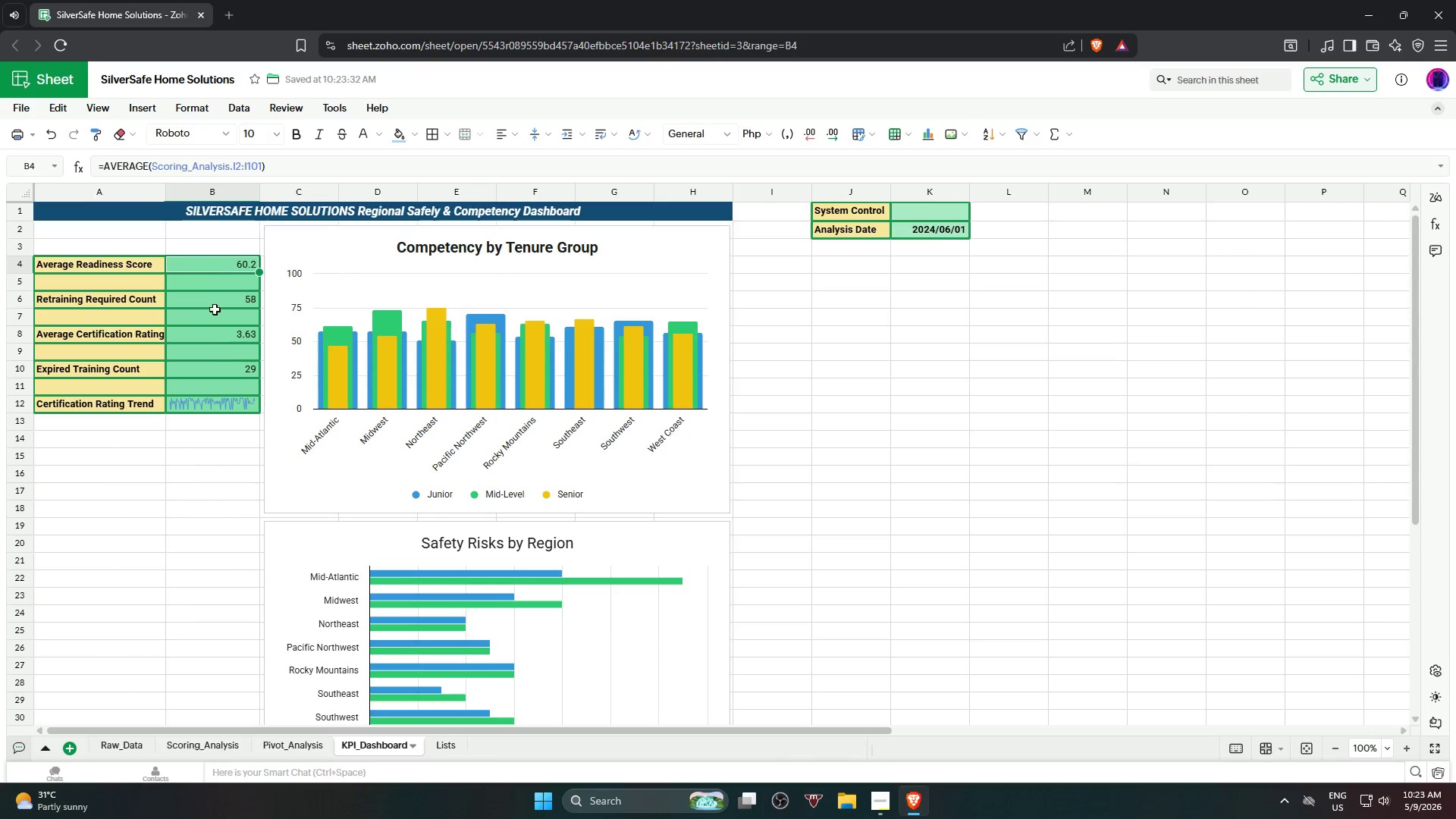 
hold_key(key=ShiftLeft, duration=1.44)
 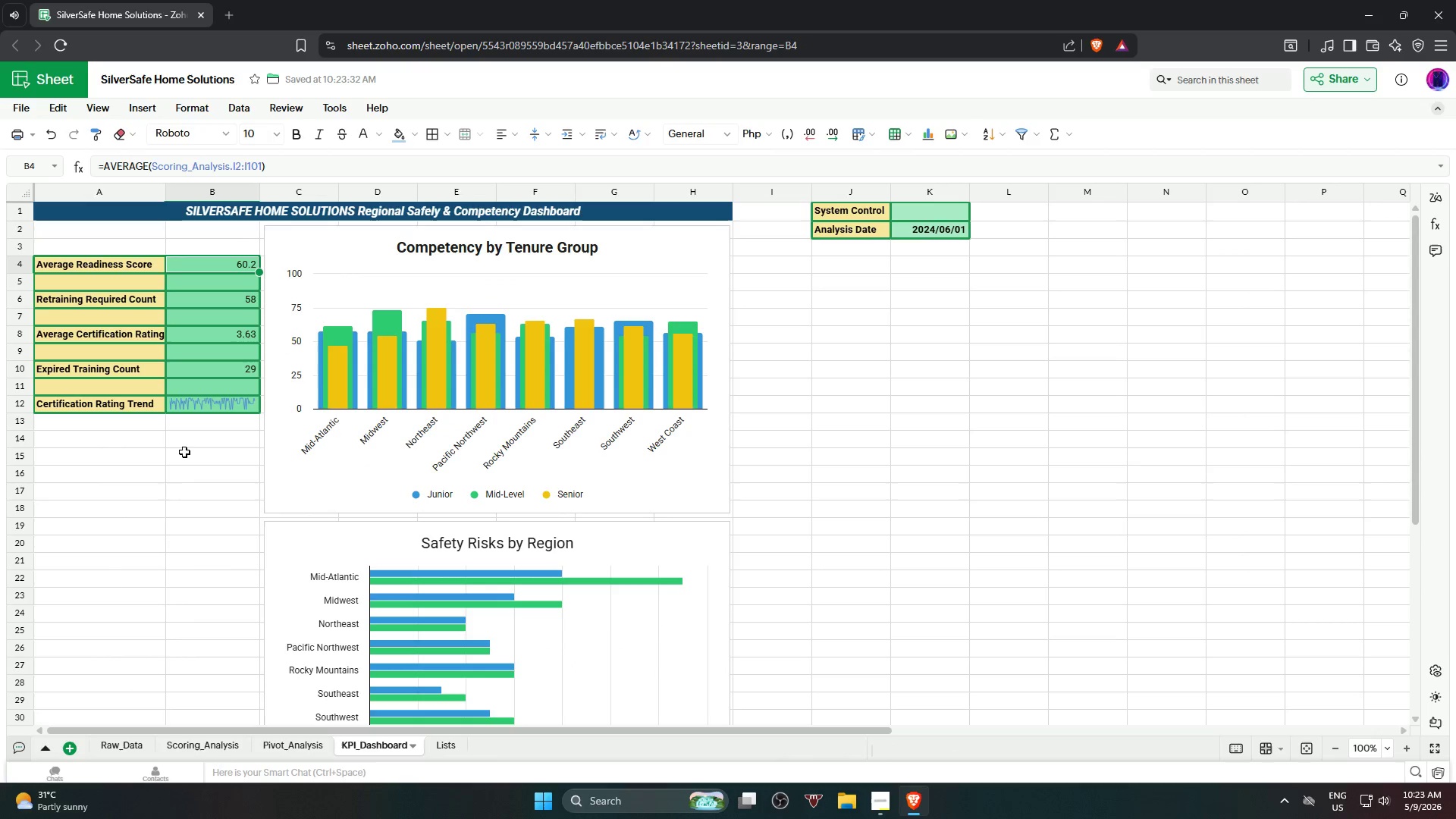 
left_click([170, 510])
 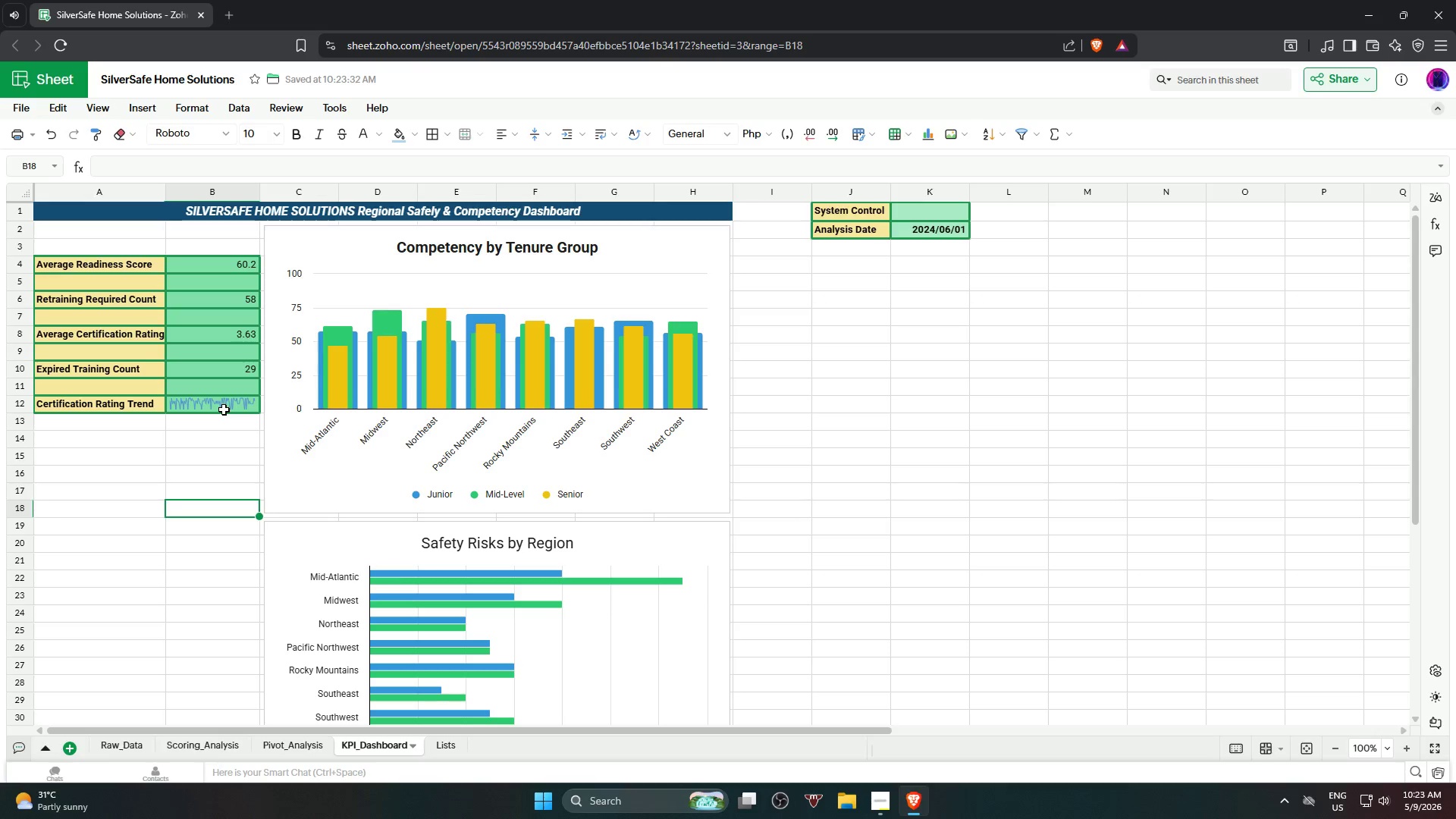 
left_click([221, 409])
 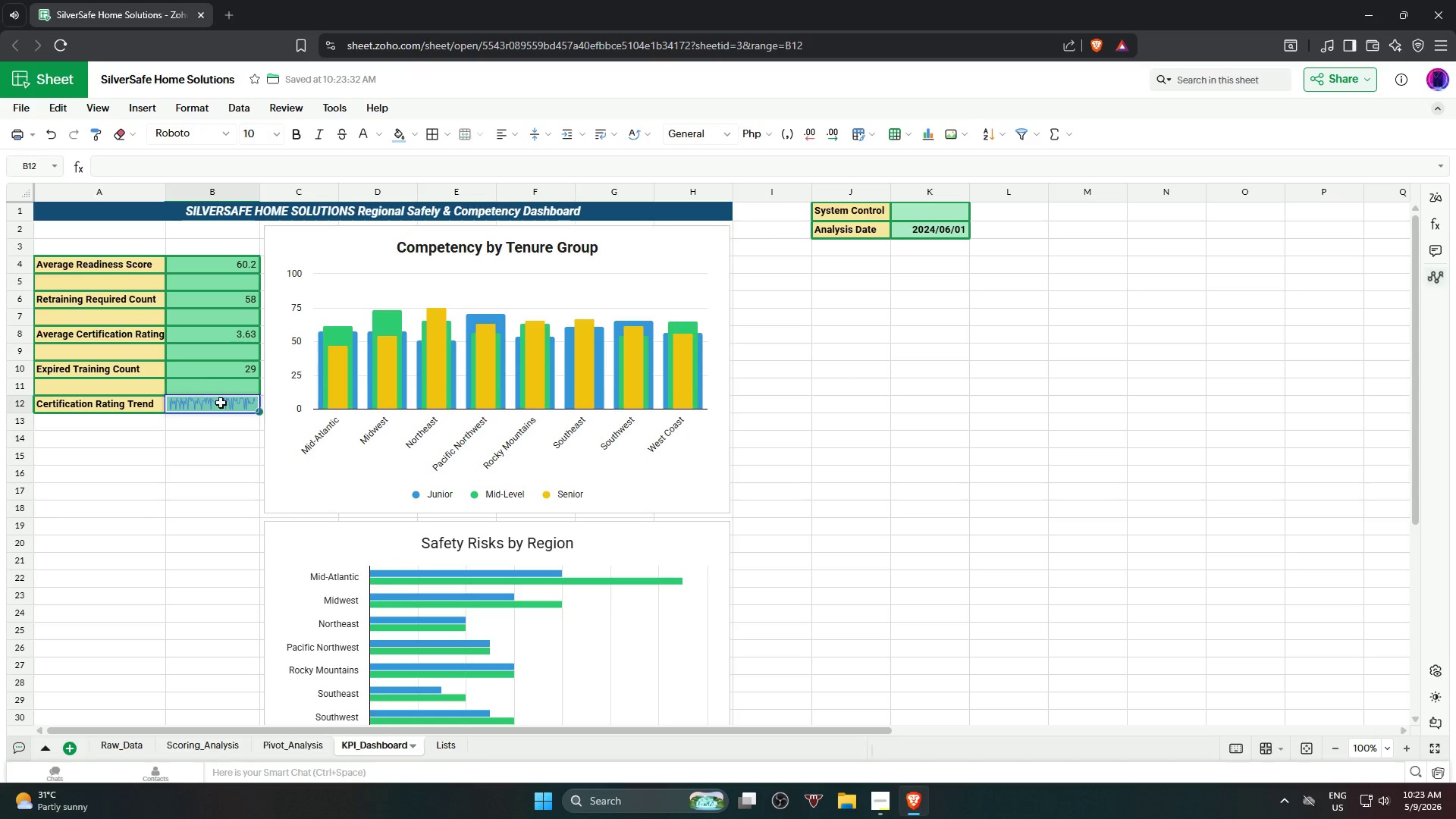 
hold_key(key=ShiftLeft, duration=1.0)
left_click([218, 265])
 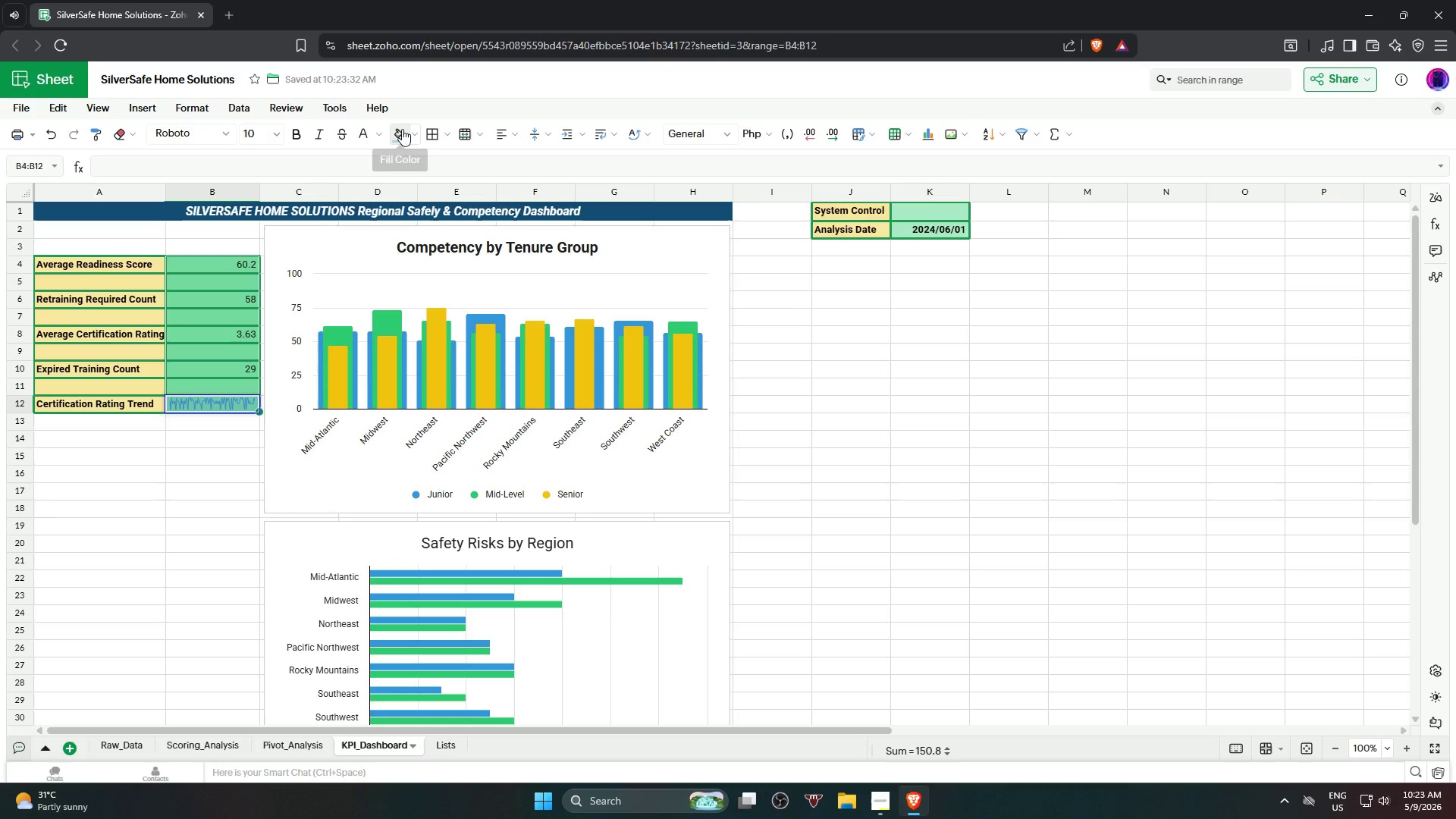 
left_click([417, 127])
 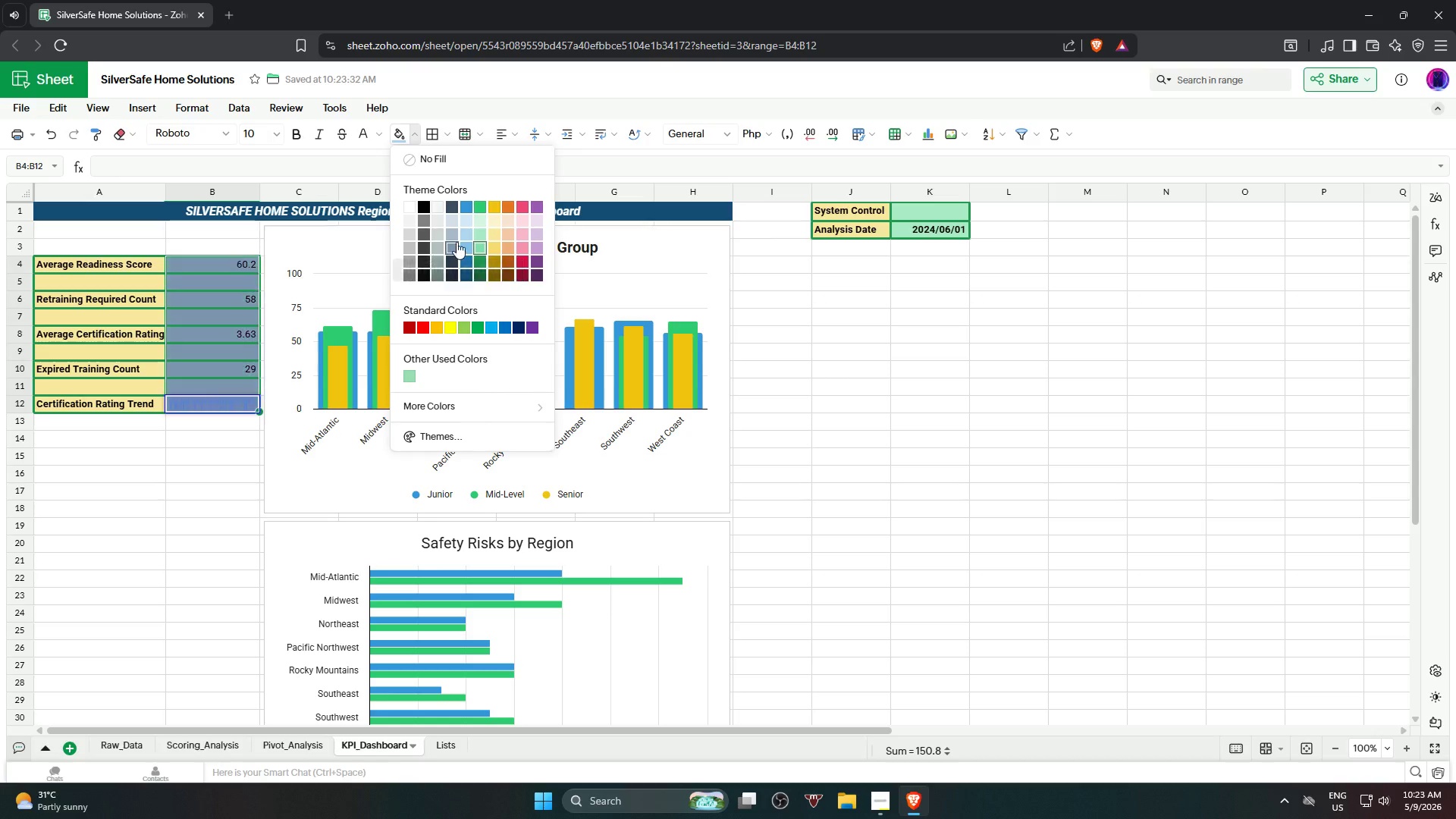 
wait(12.3)
 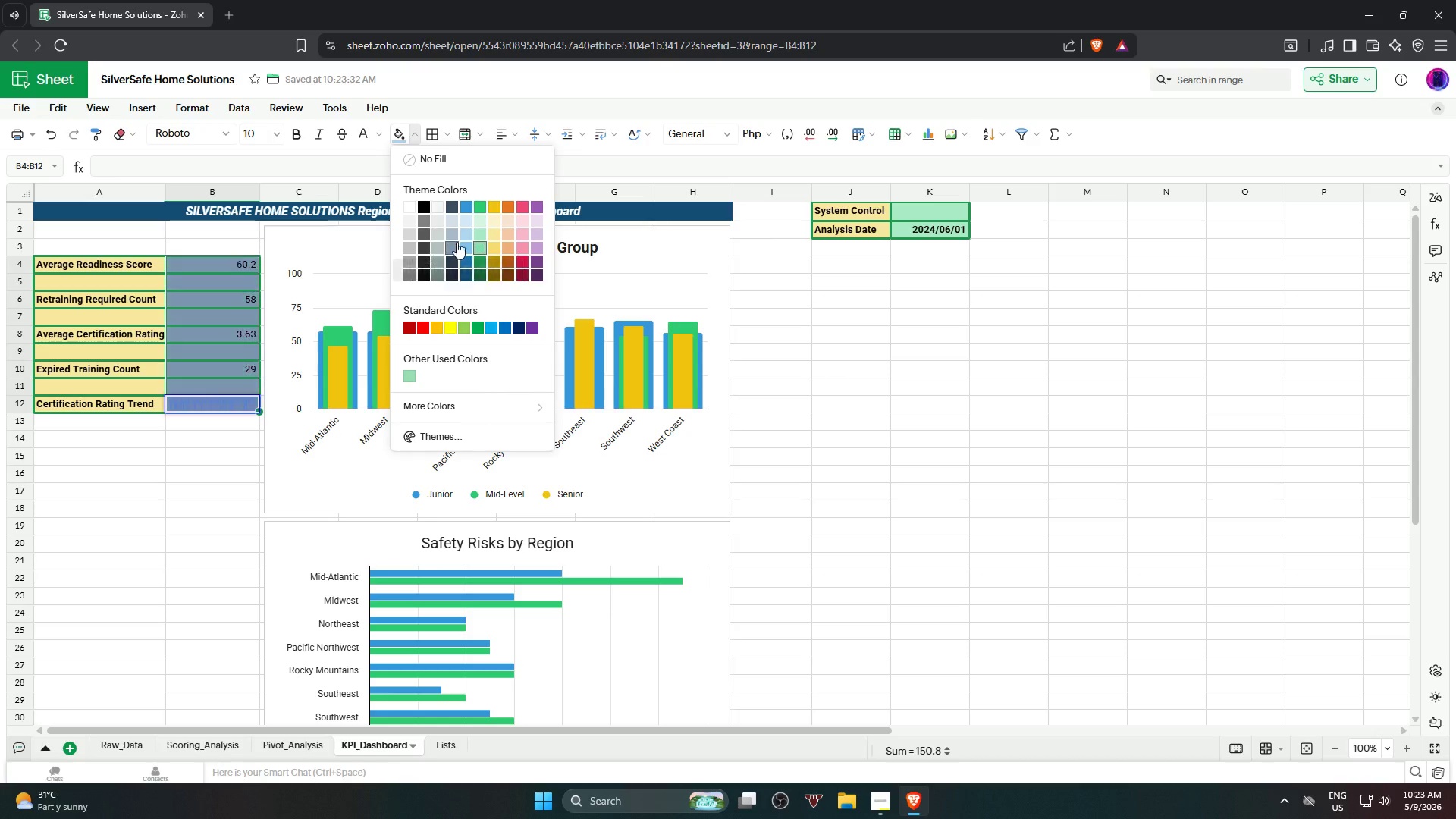 
left_click([494, 234])
 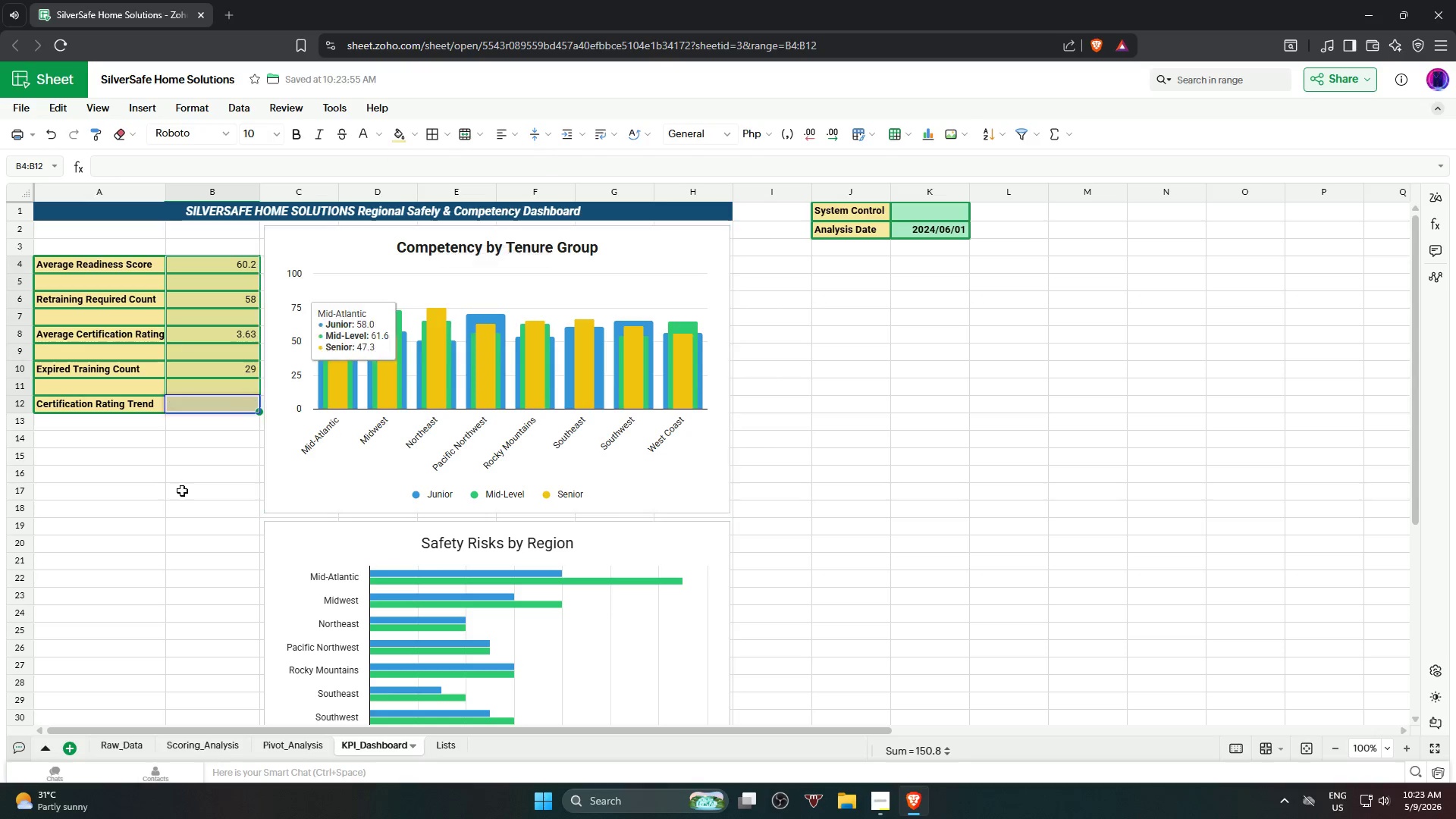 
left_click([152, 536])
 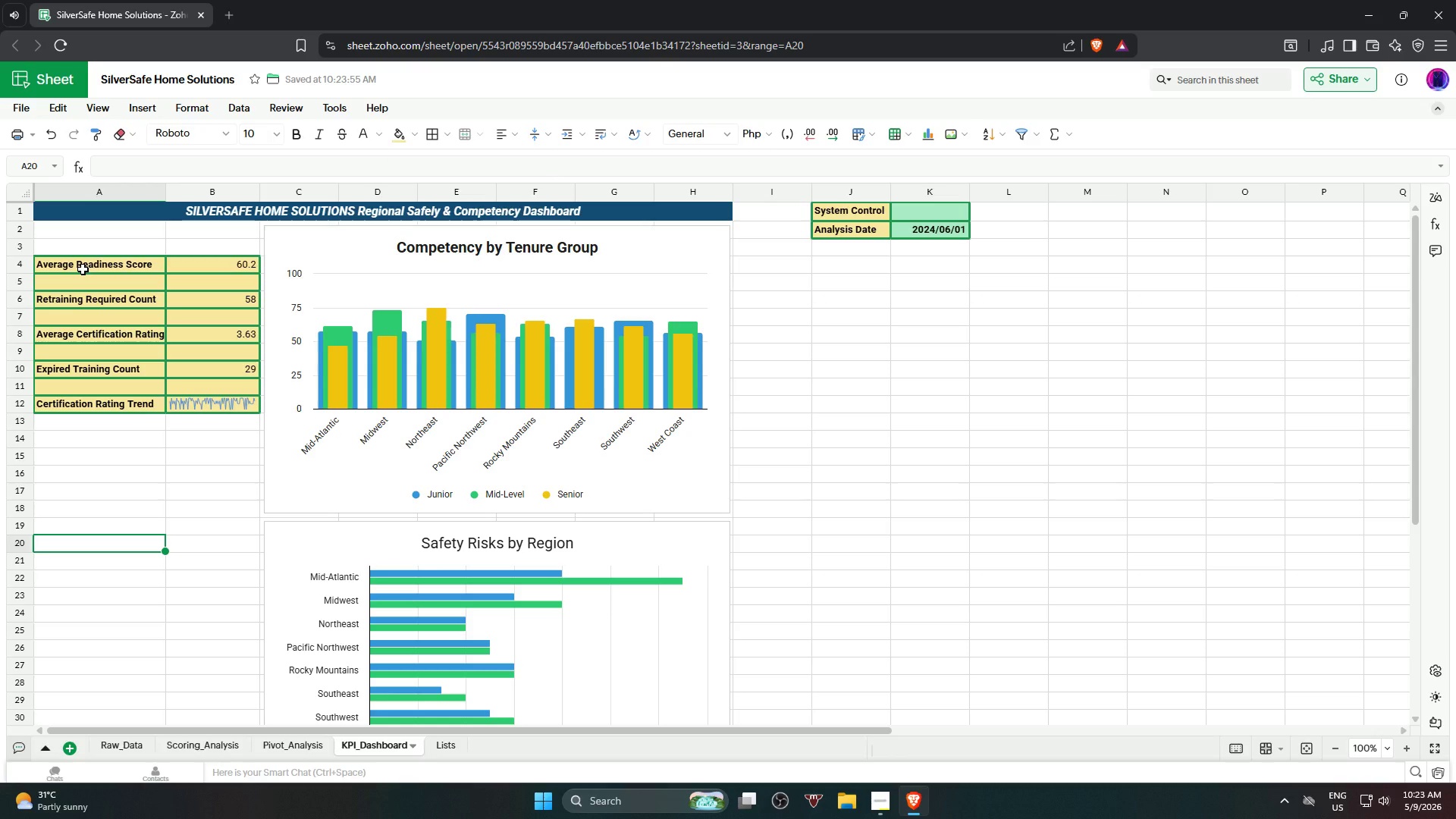 
left_click([88, 268])
 